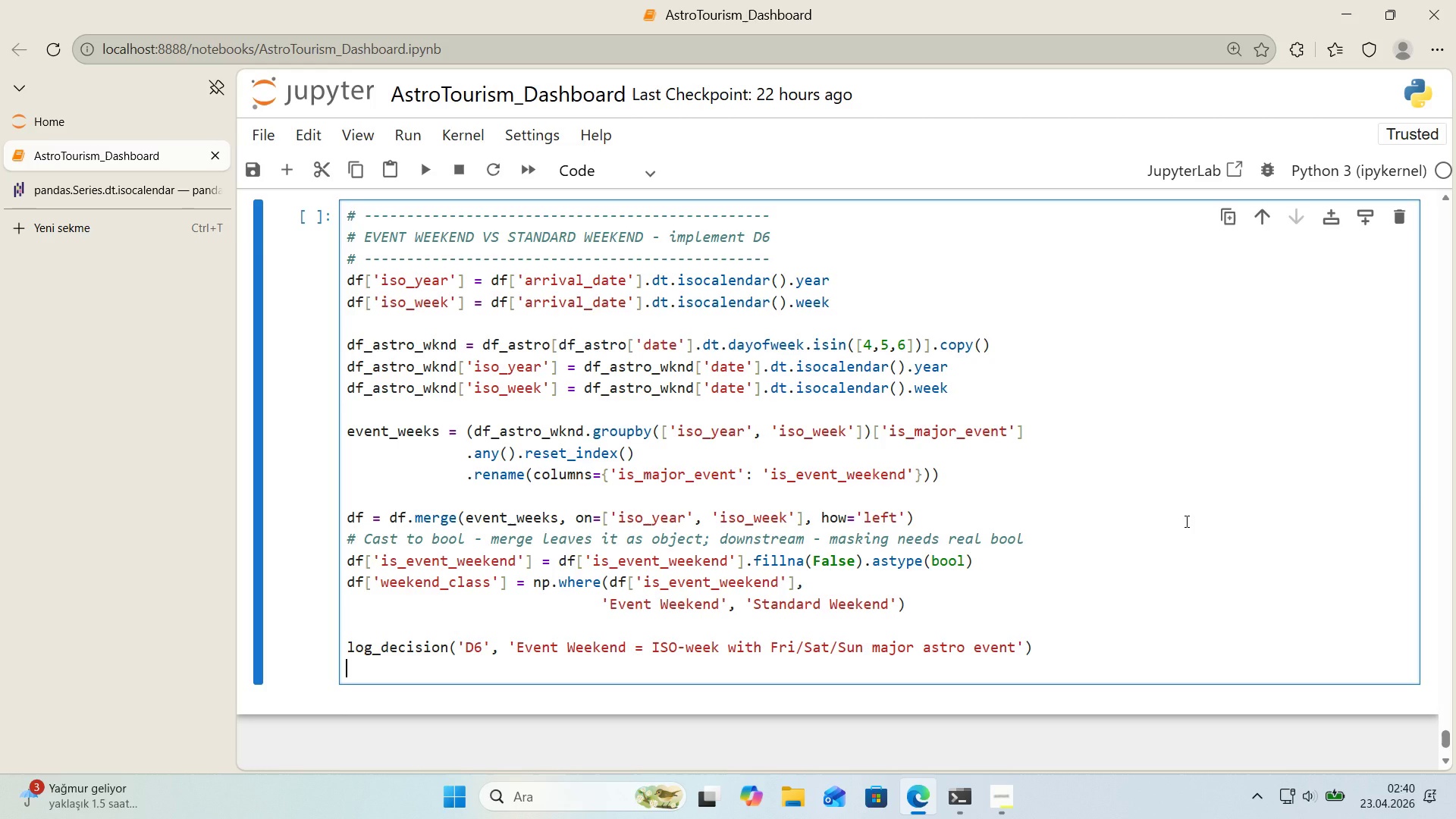 
key(Enter)
 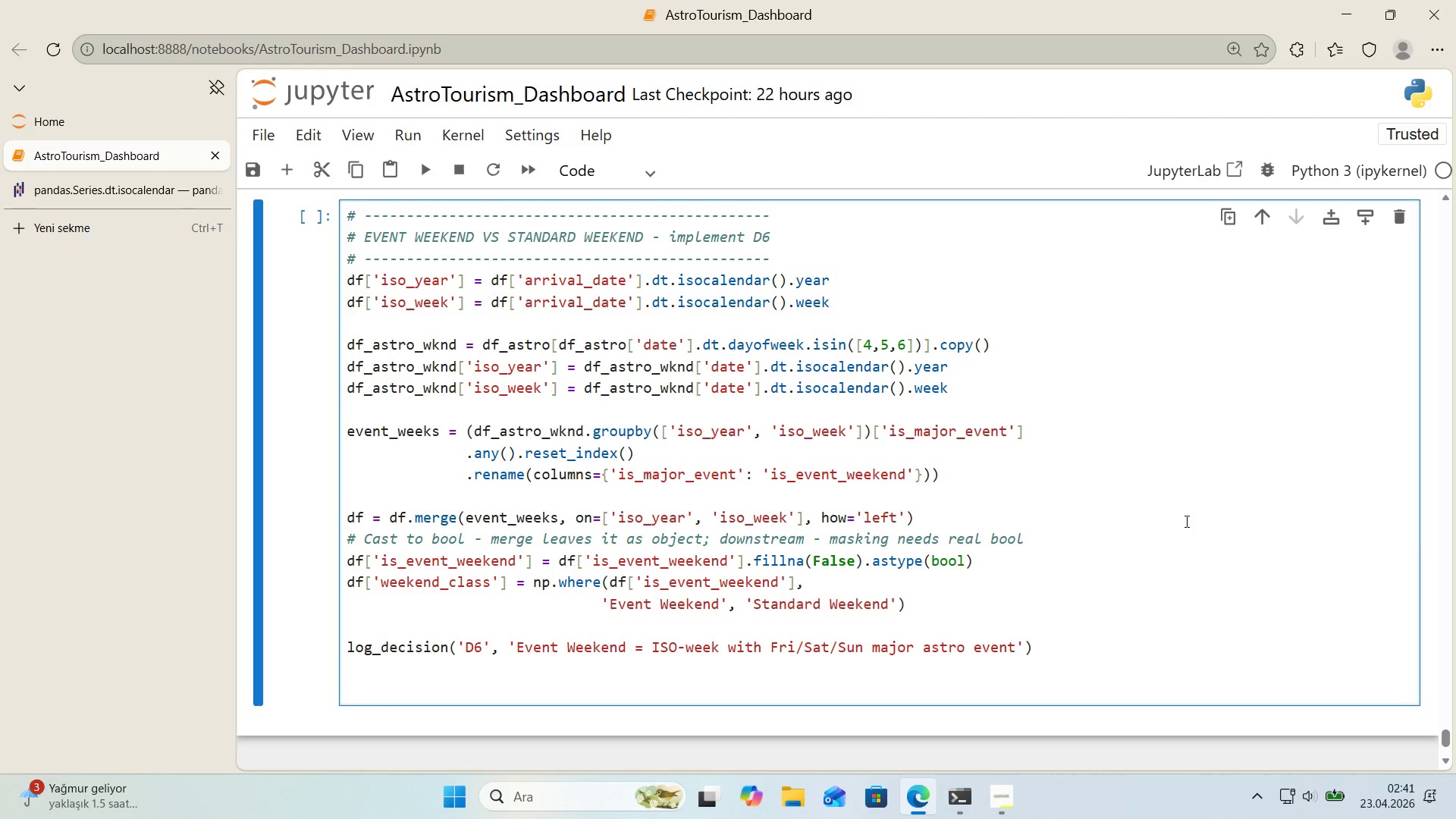 
type(pr'nt*()
 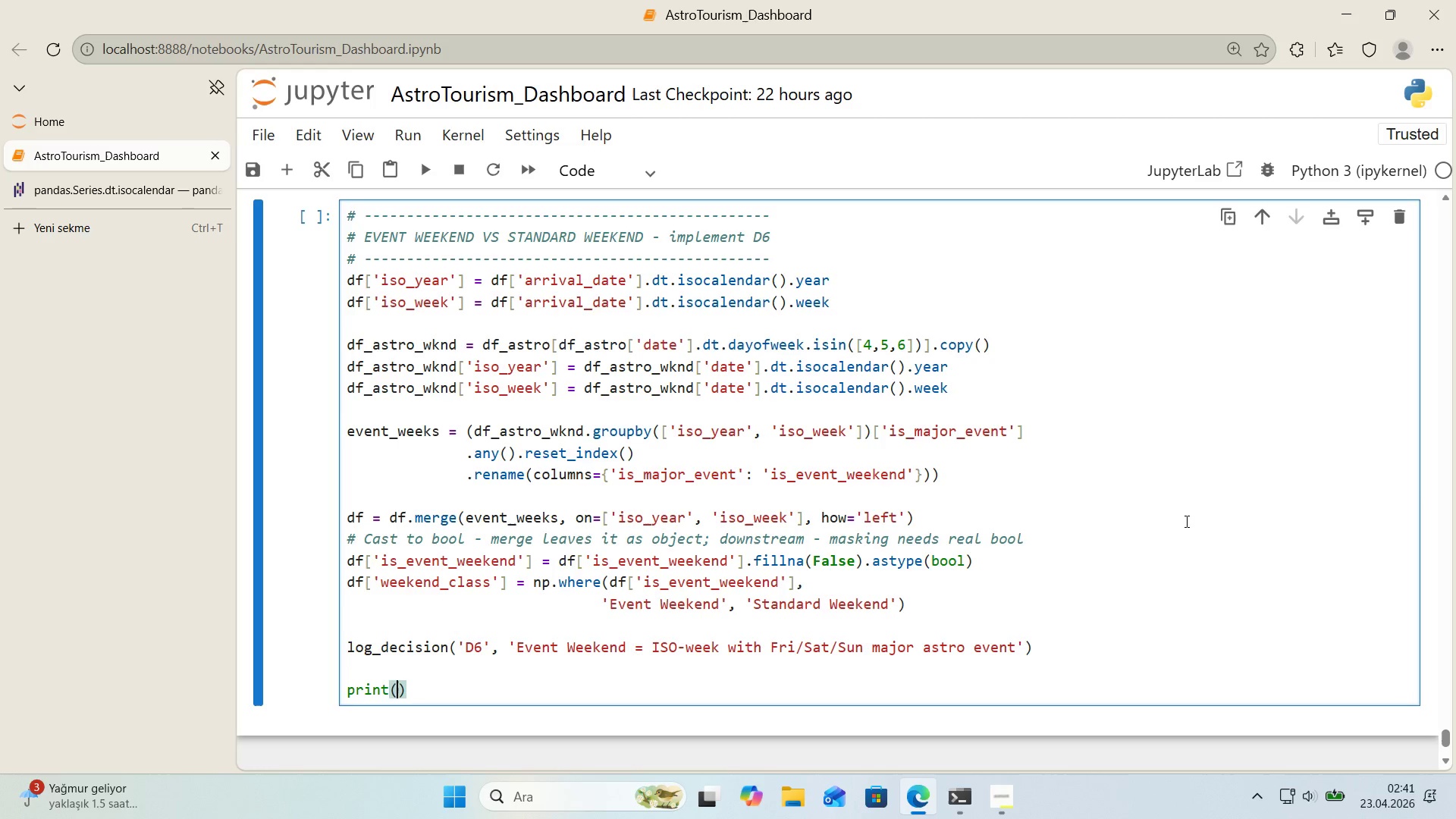 
 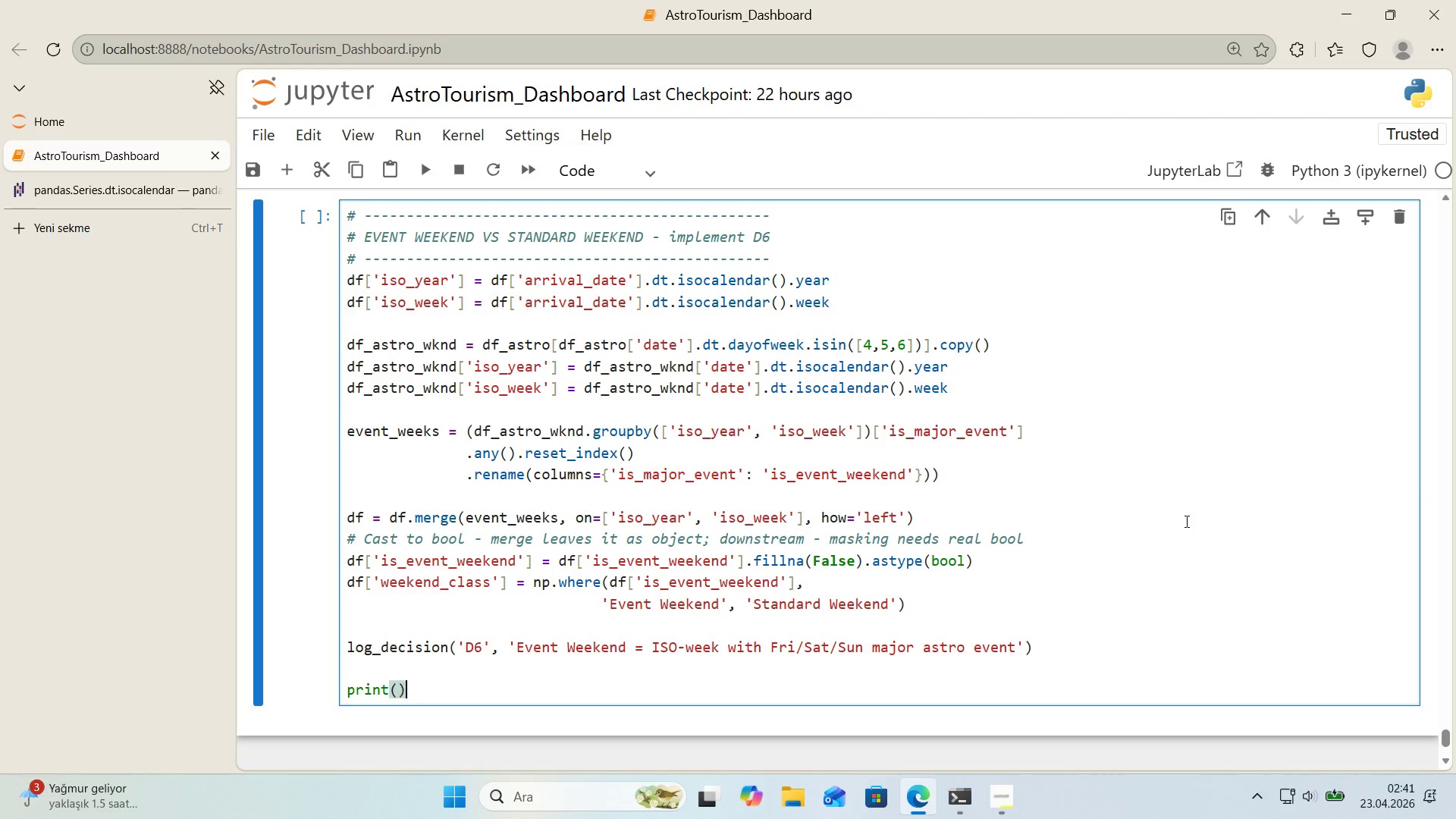 
key(ArrowLeft)
 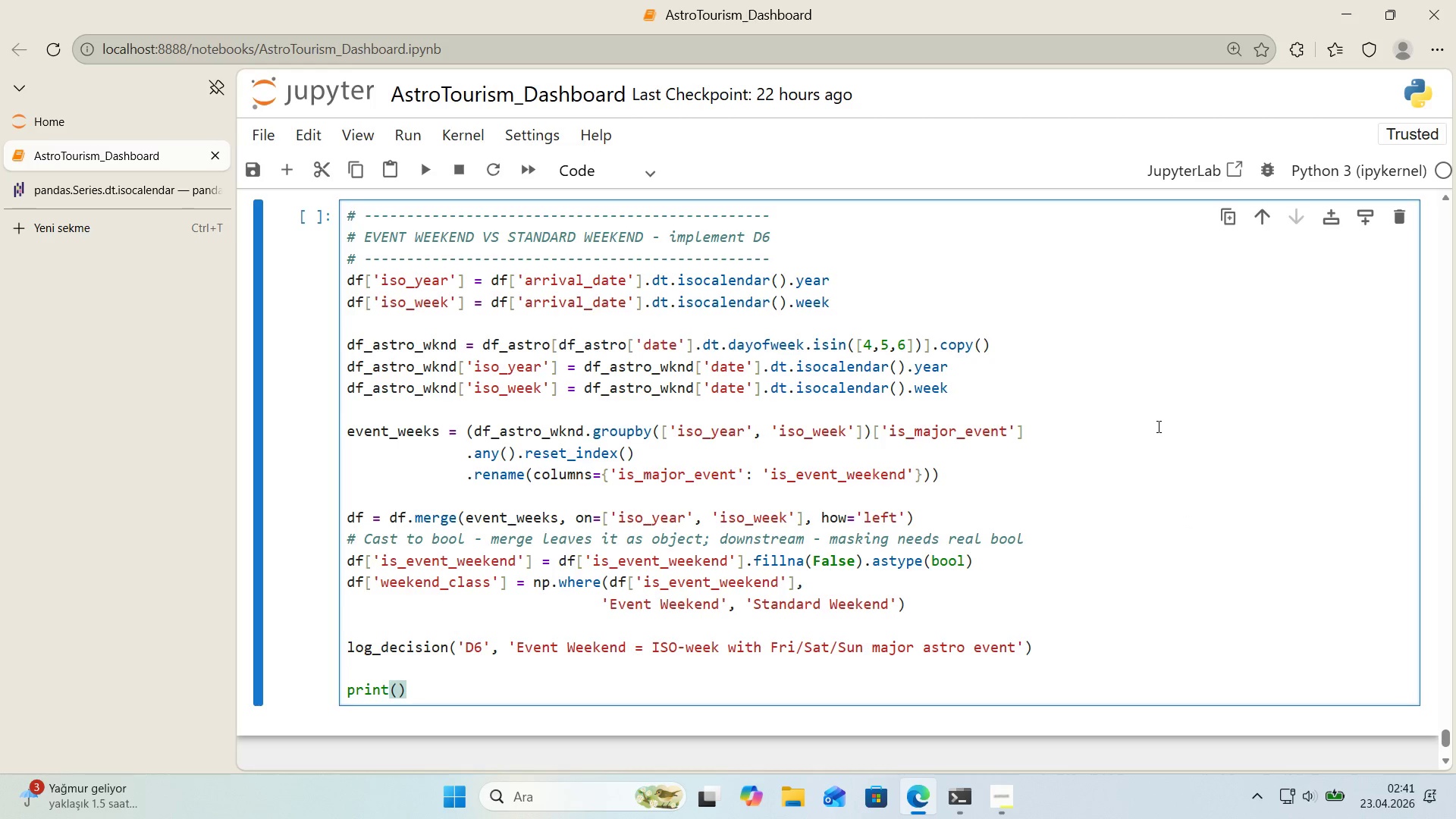 
scroll: coordinate [1158, 429], scroll_direction: down, amount: 1.0
 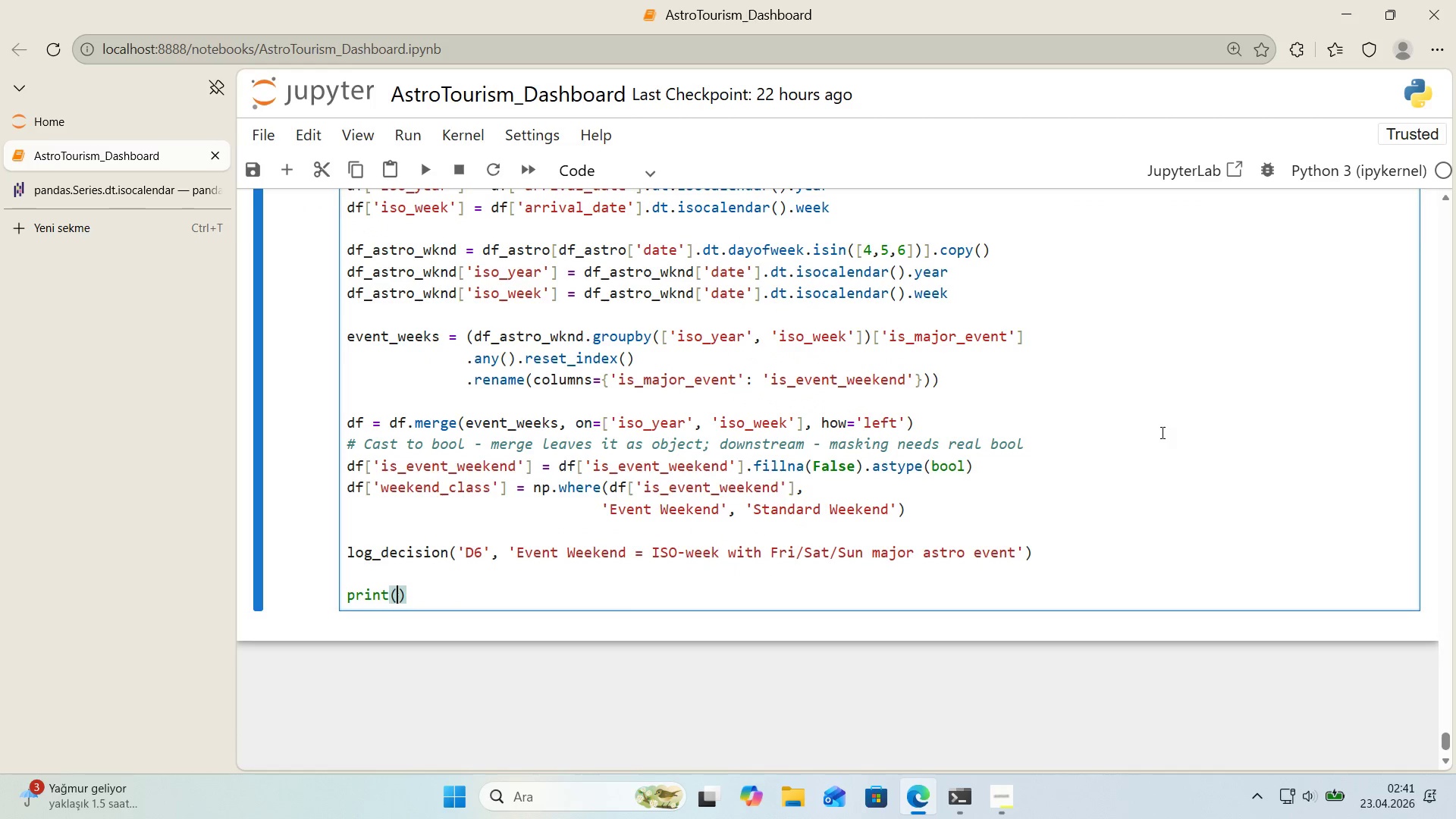 
key(Backquote)
 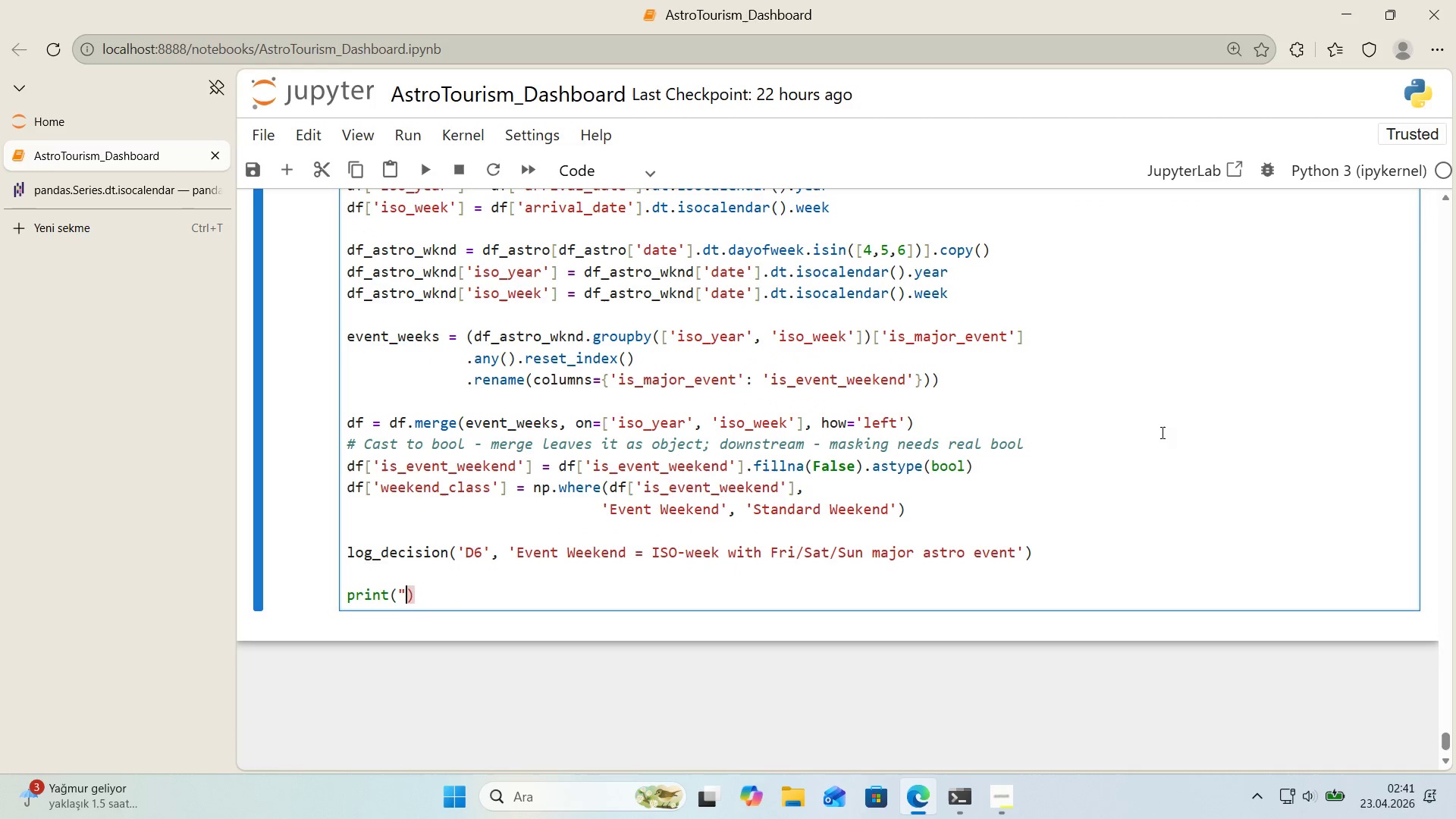 
key(Backquote)
 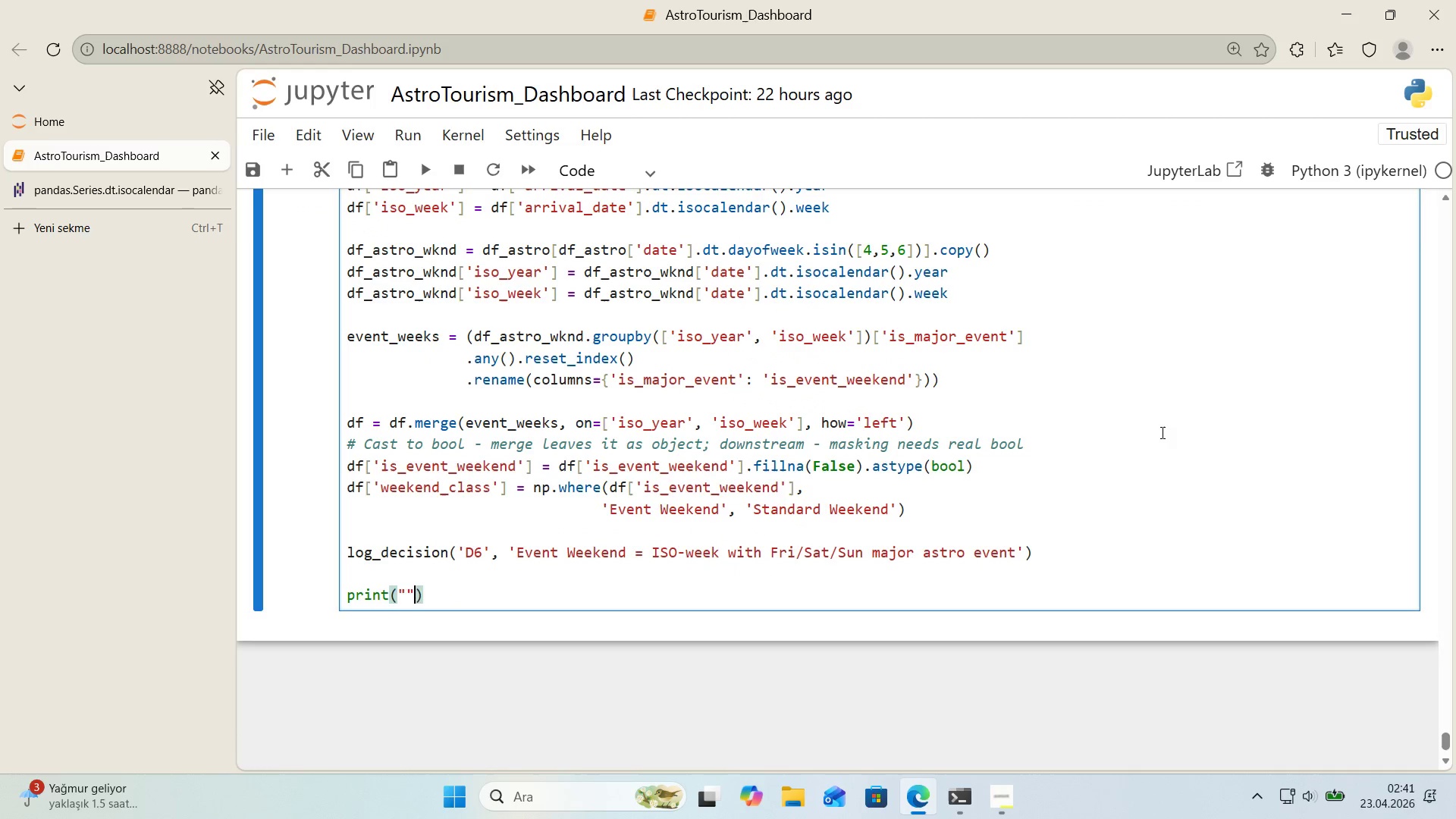 
key(ArrowLeft)
 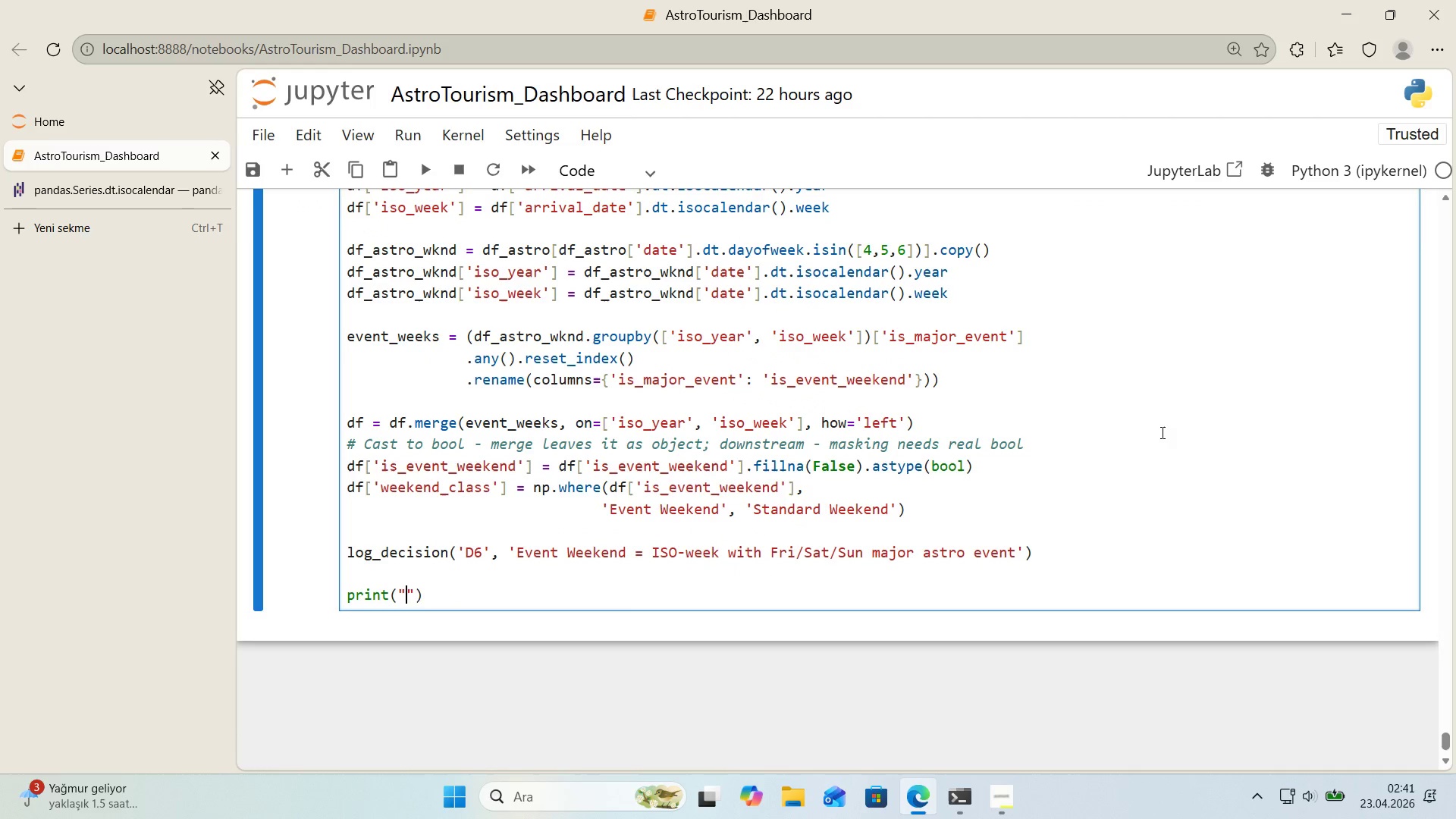 
type(Evnet)
key(Backspace)
key(Backspace)
key(Backspace)
type(ent vs Standard weekend>)
 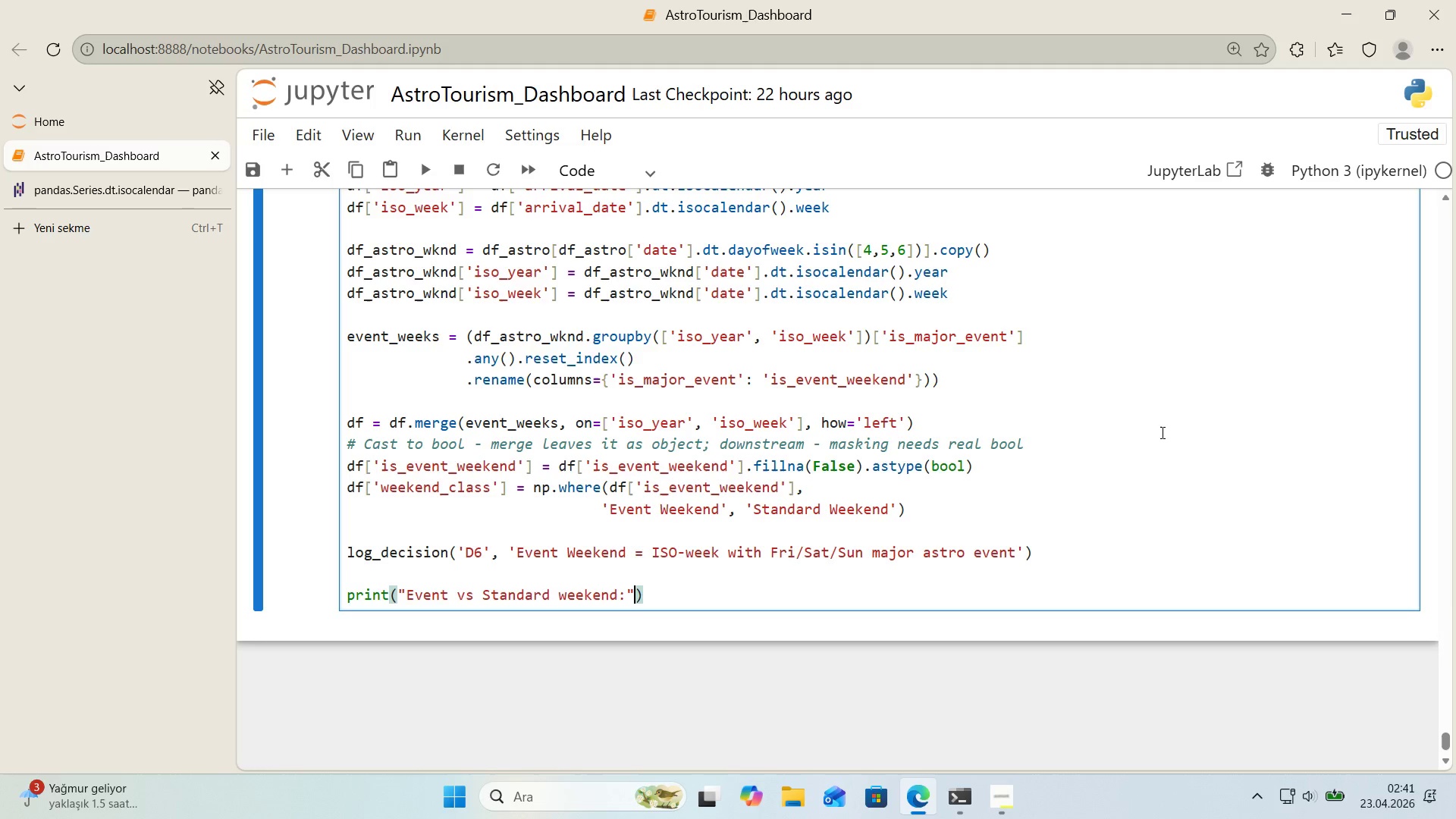 
key(ArrowRight)
 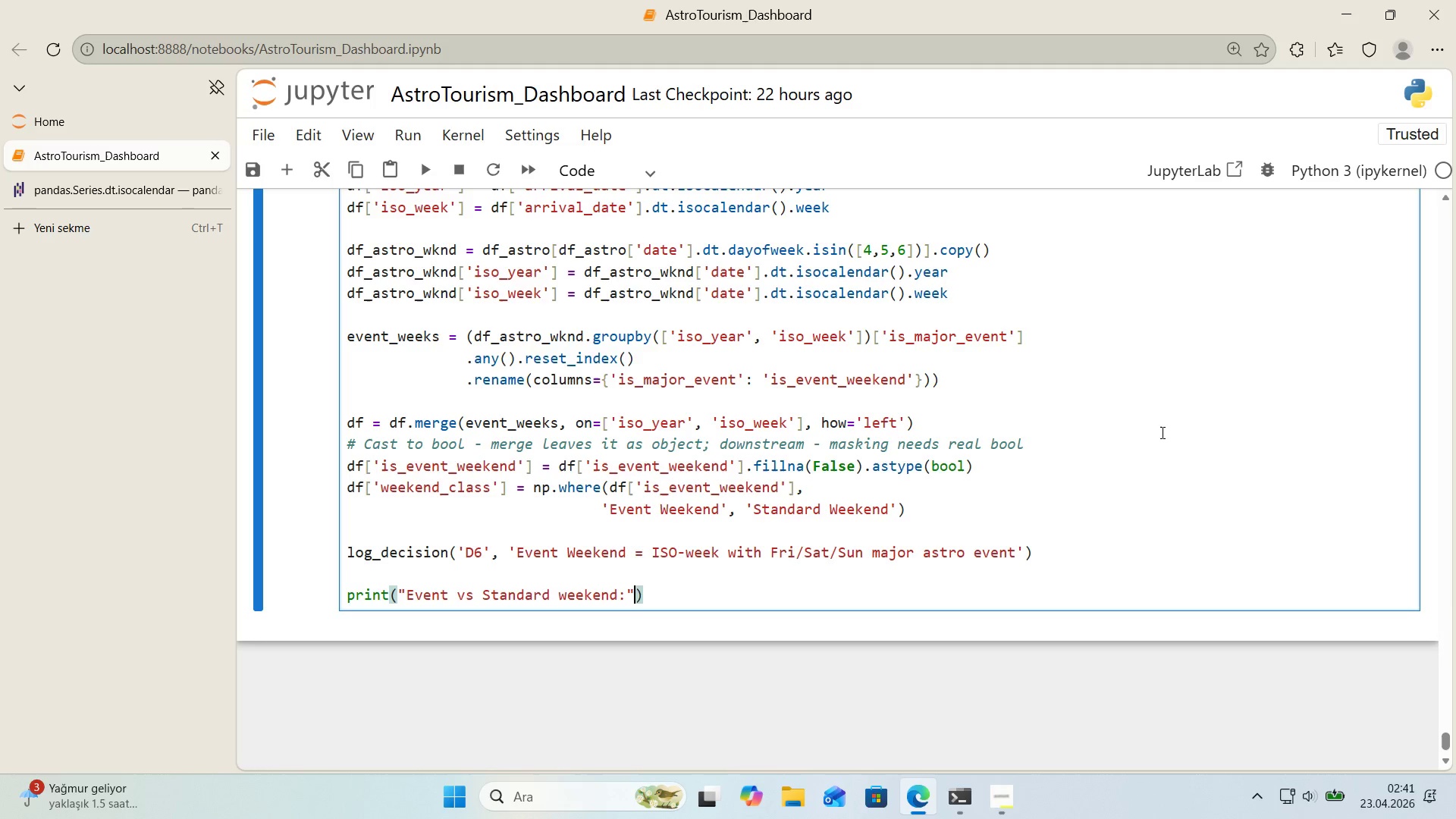 
key(ArrowRight)
 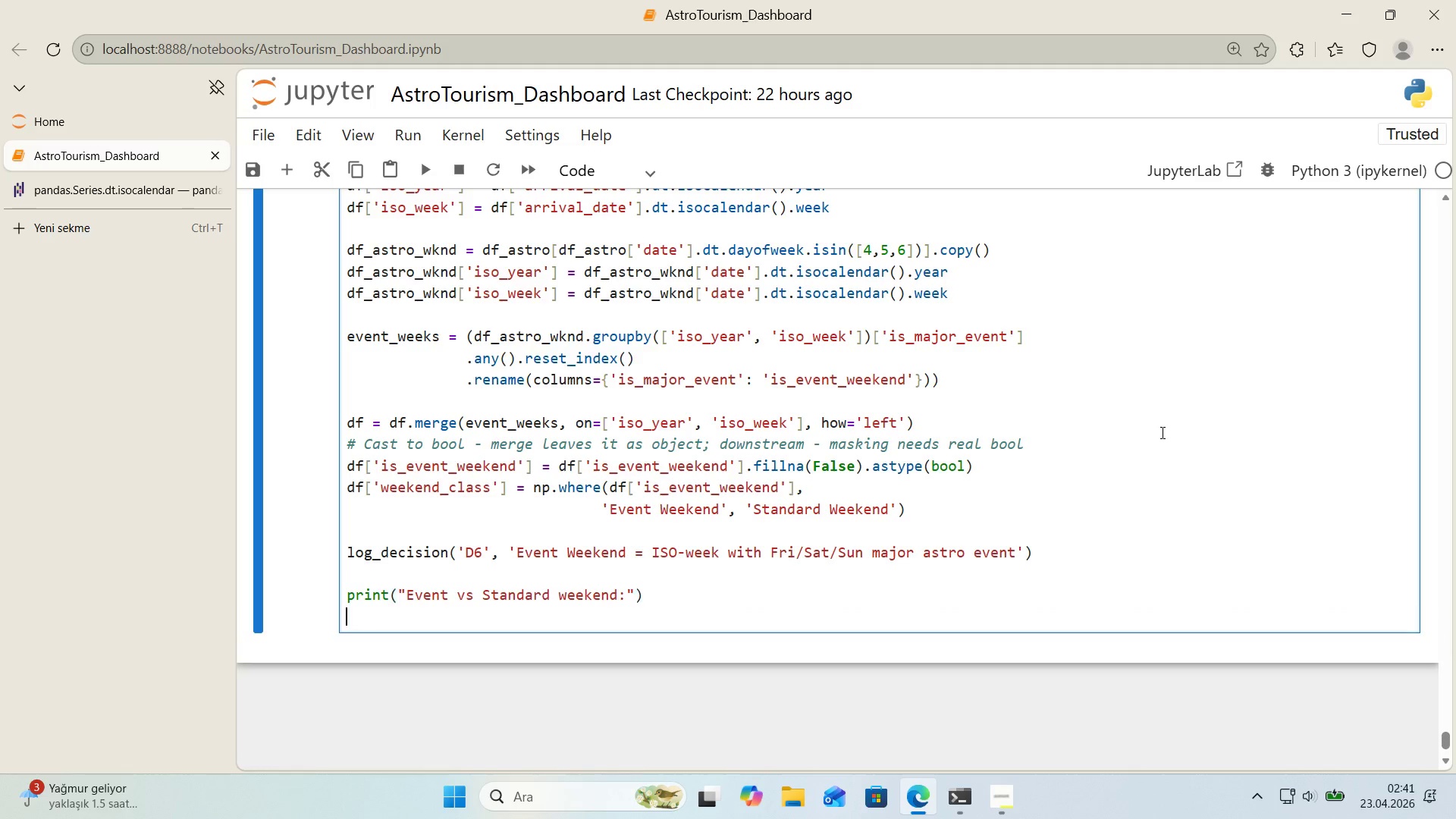 
key(Enter)
 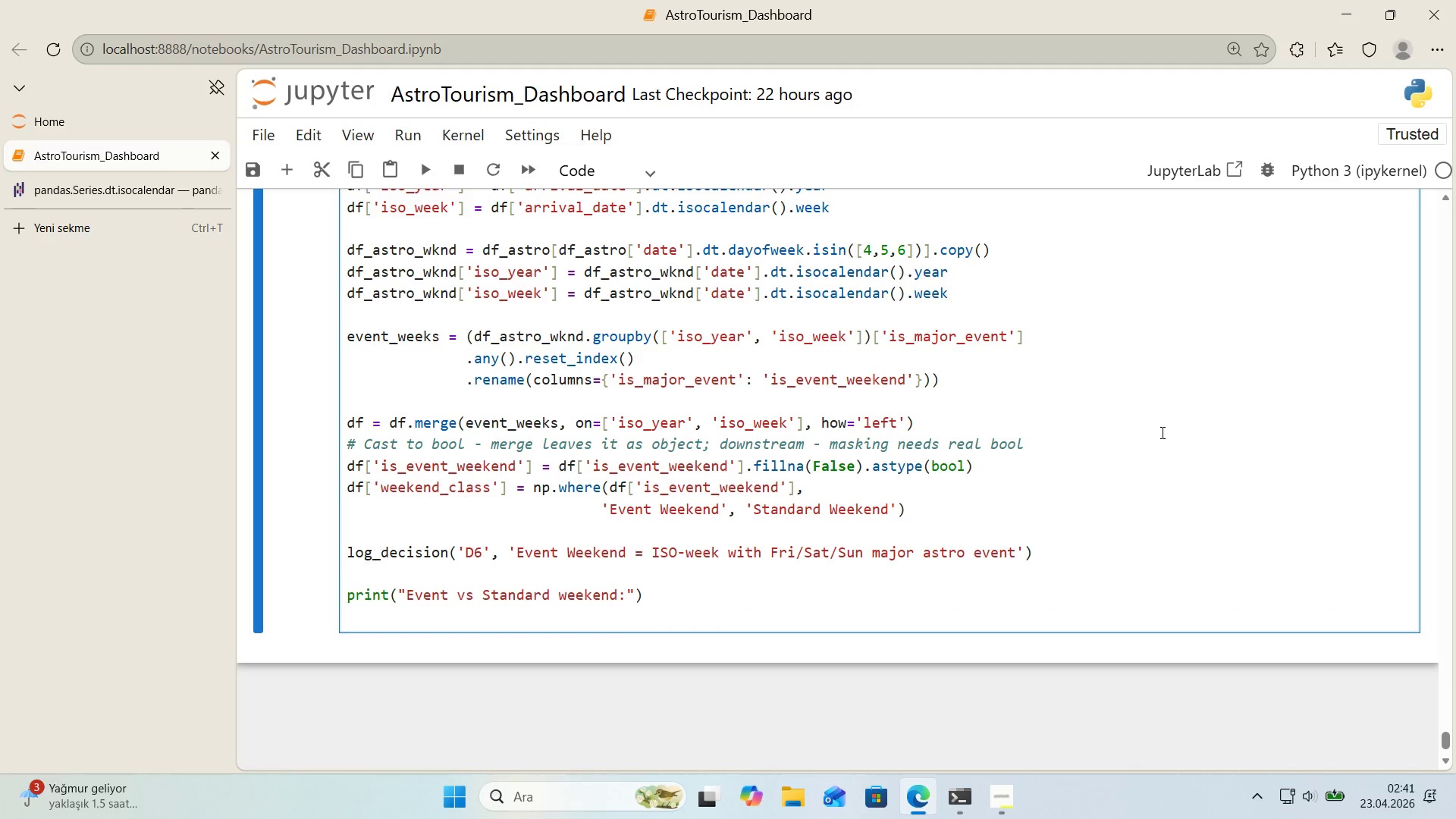 
type(pr'nt*()
 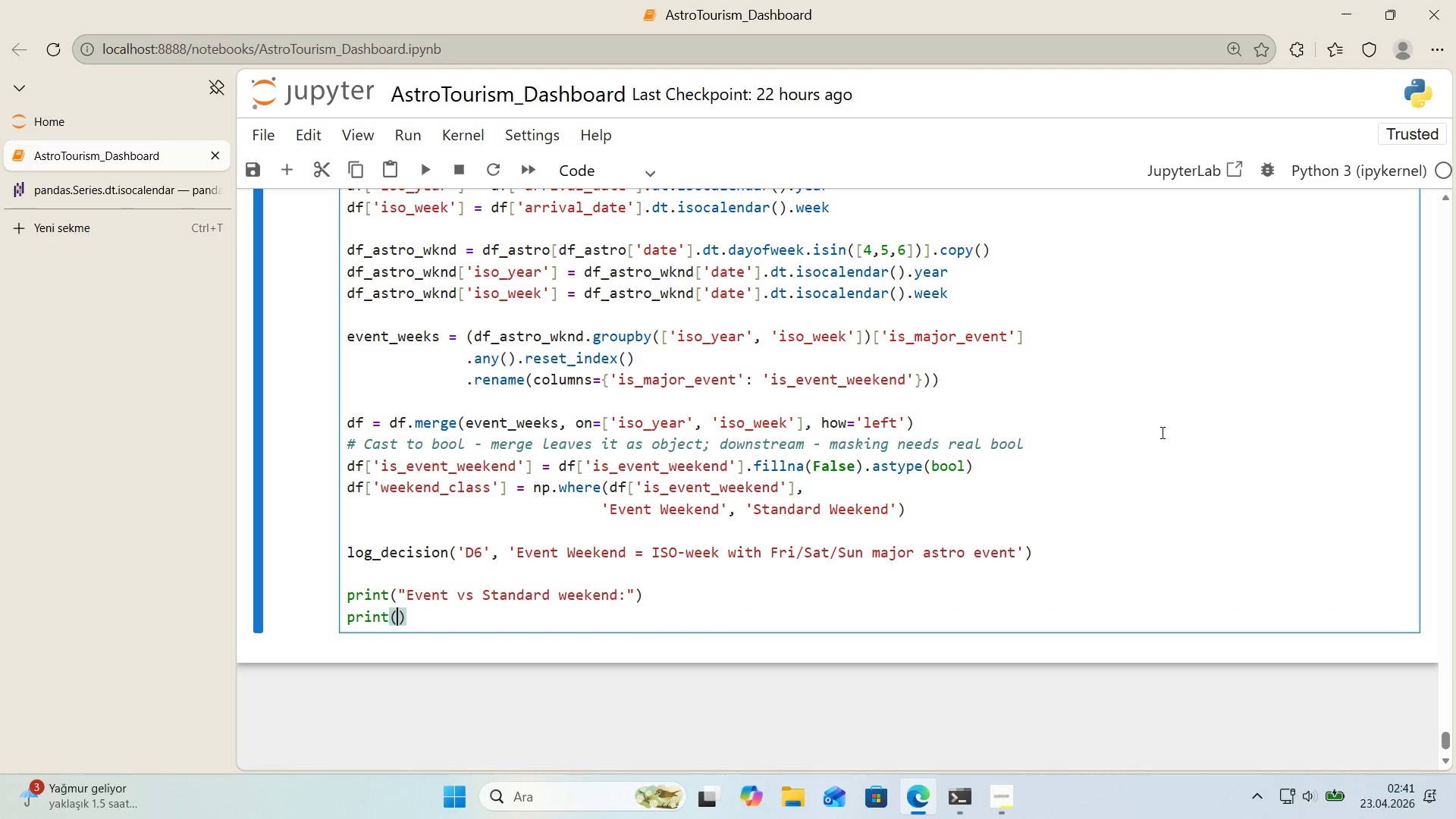 
 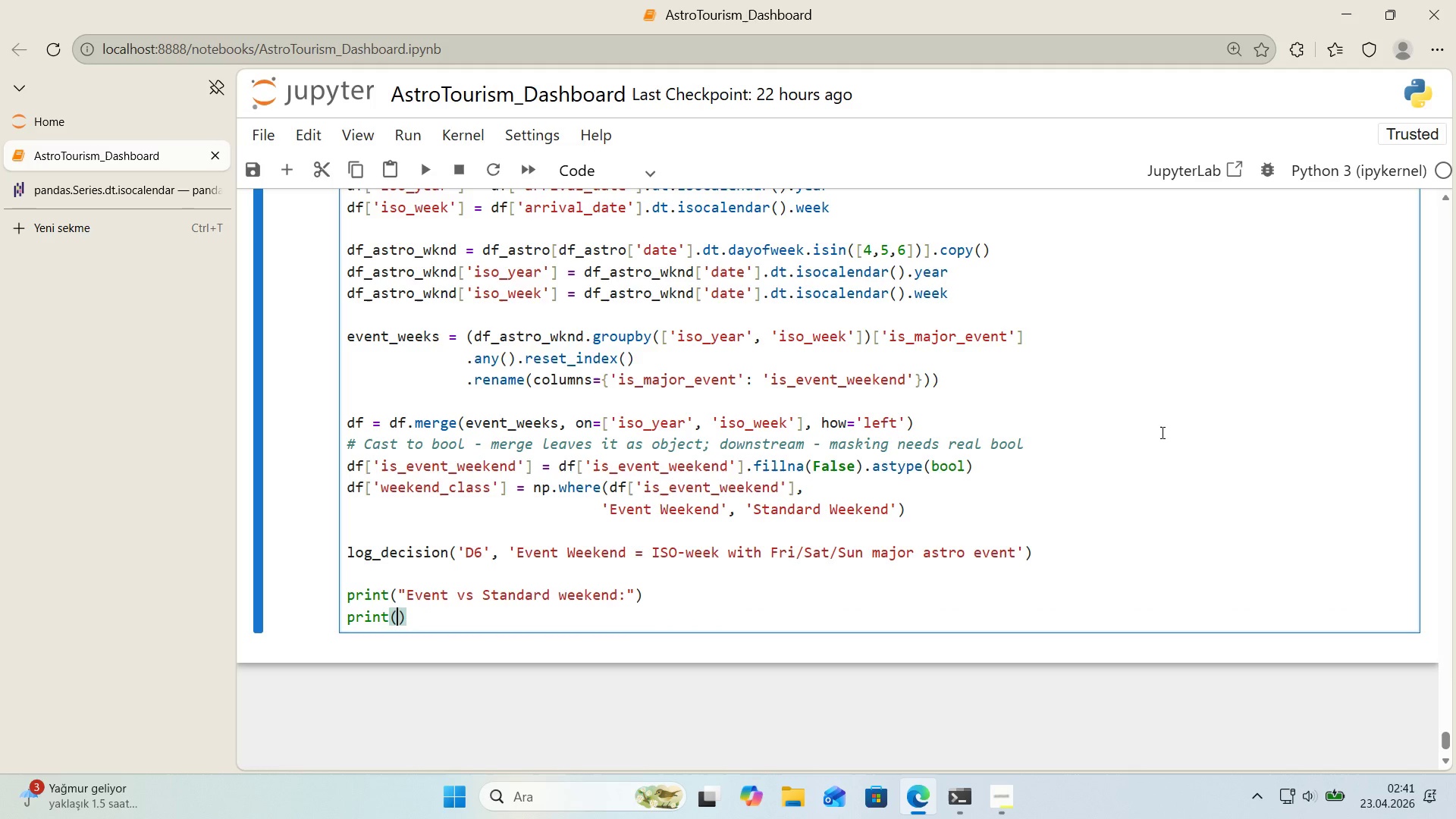 
key(ArrowLeft)
 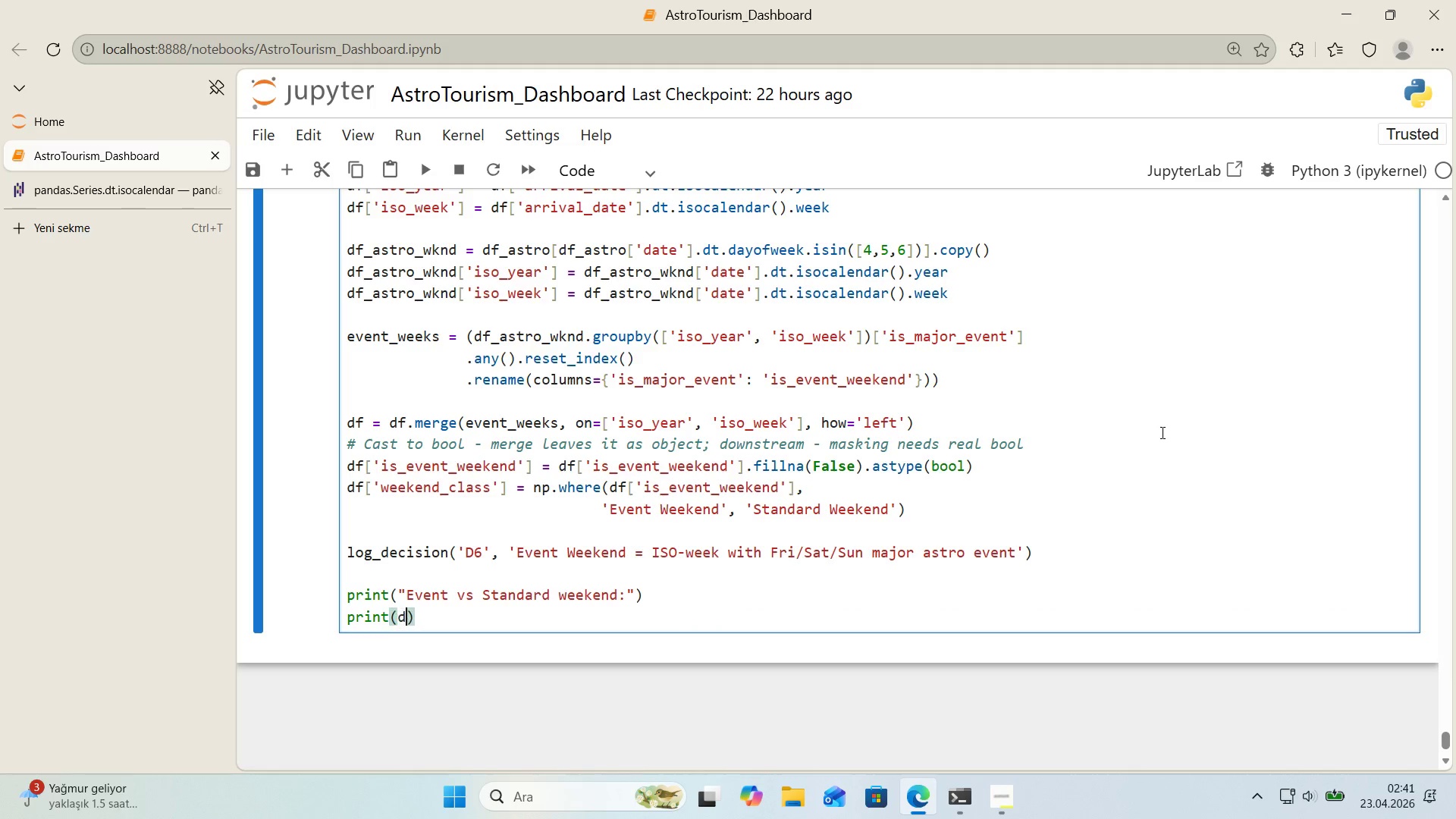 
type(df)
 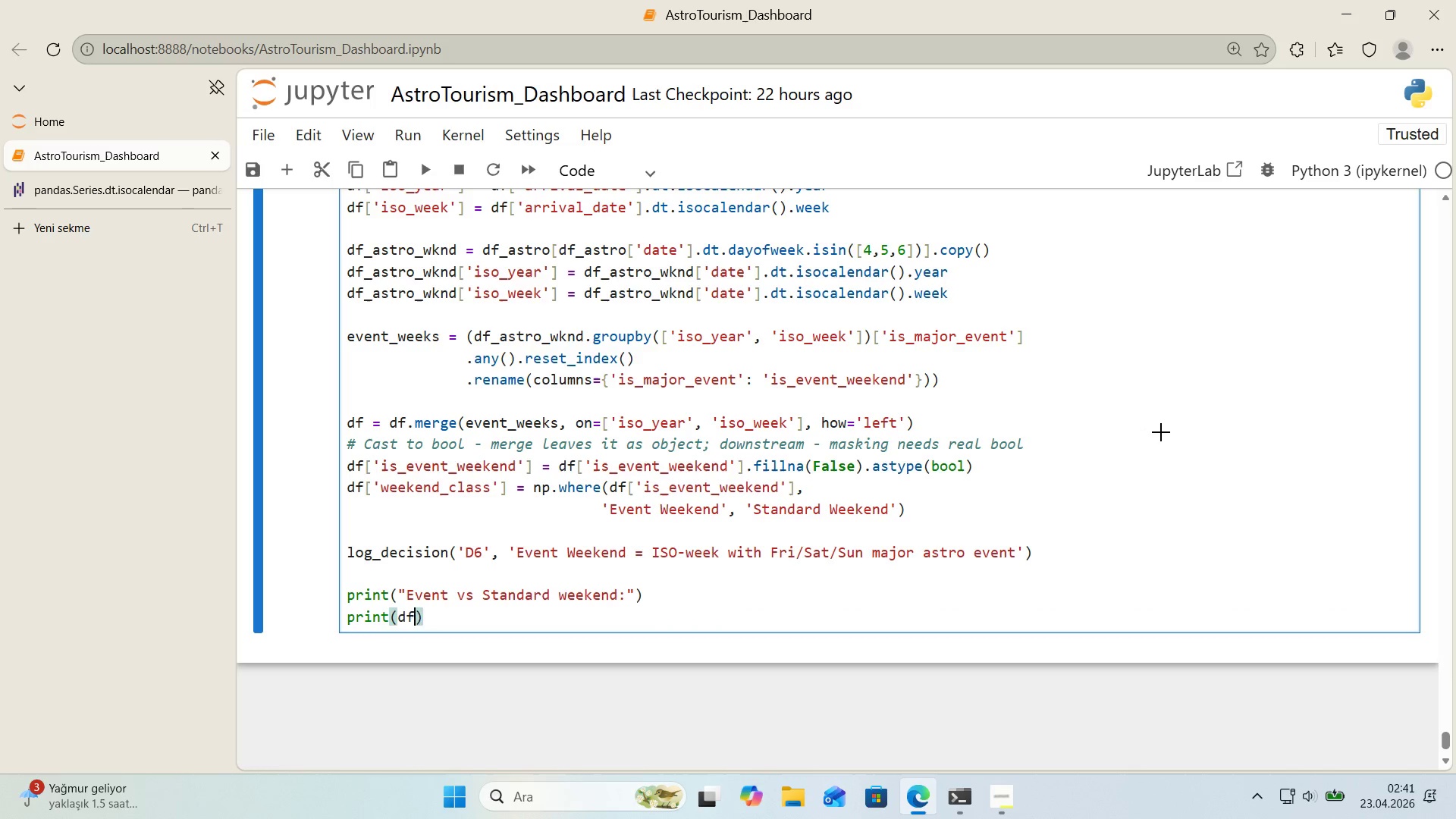 
key(Alt+Control+8)
 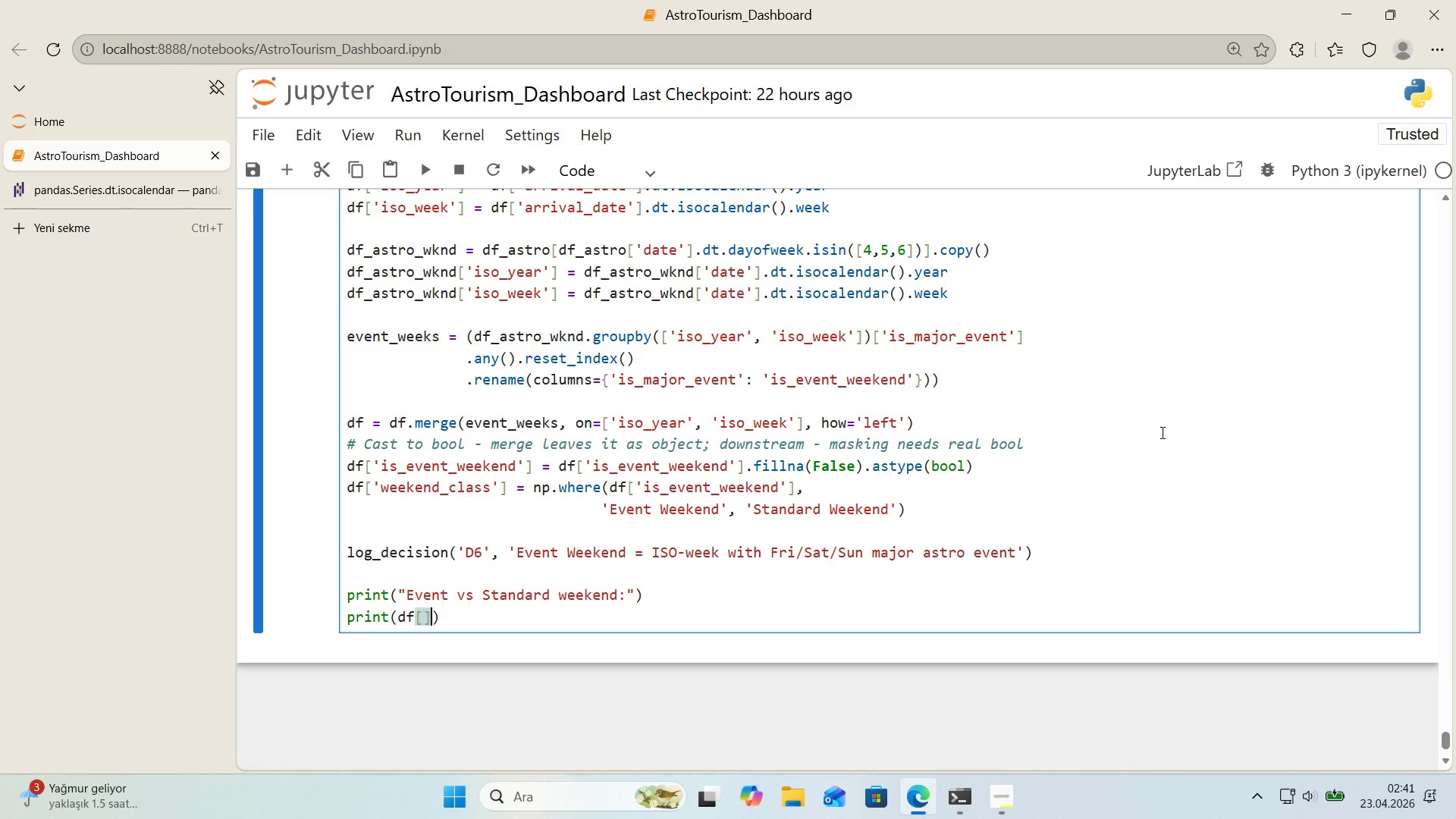 
key(Alt+Control+9)
 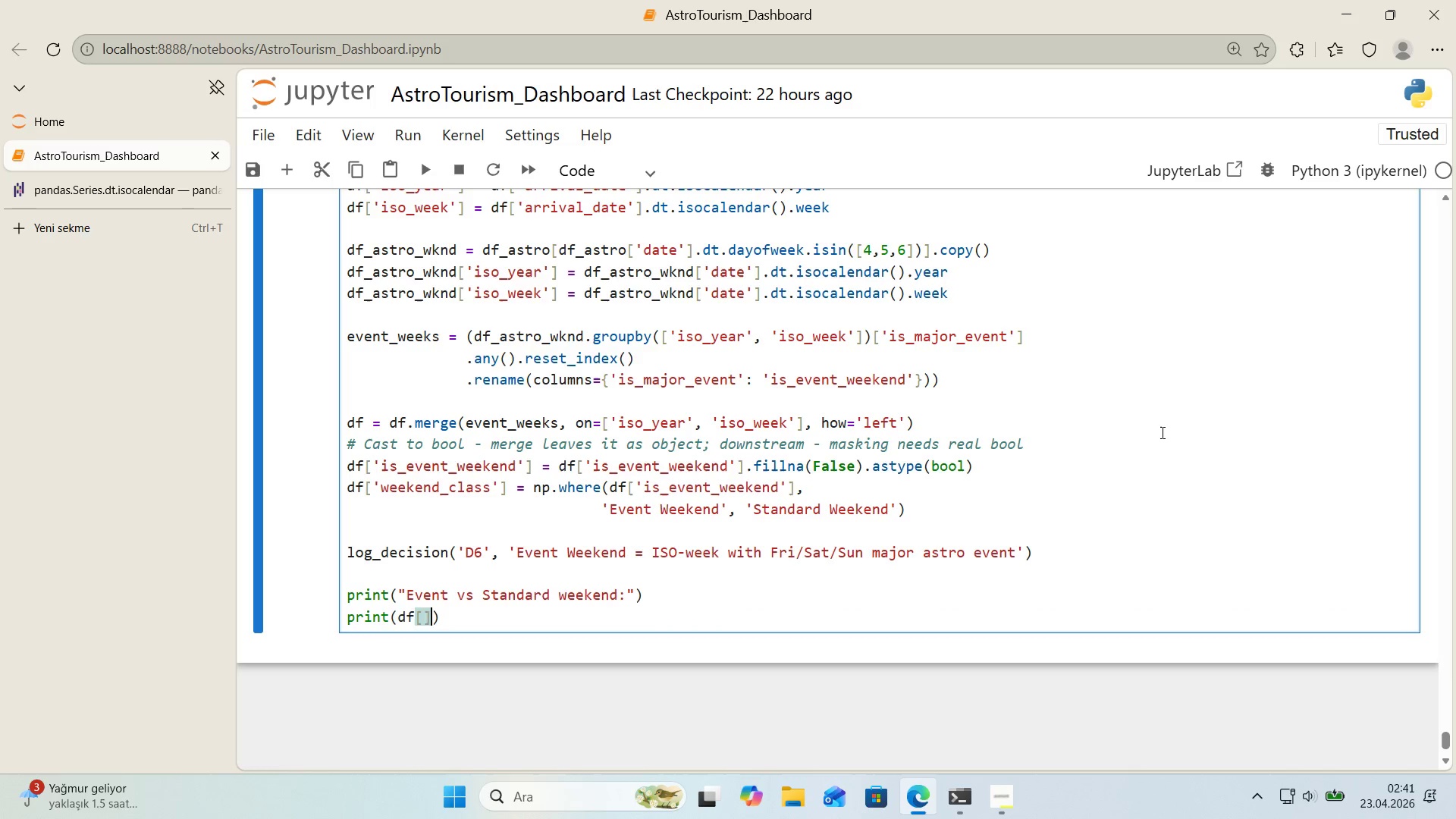 
key(ArrowLeft)
 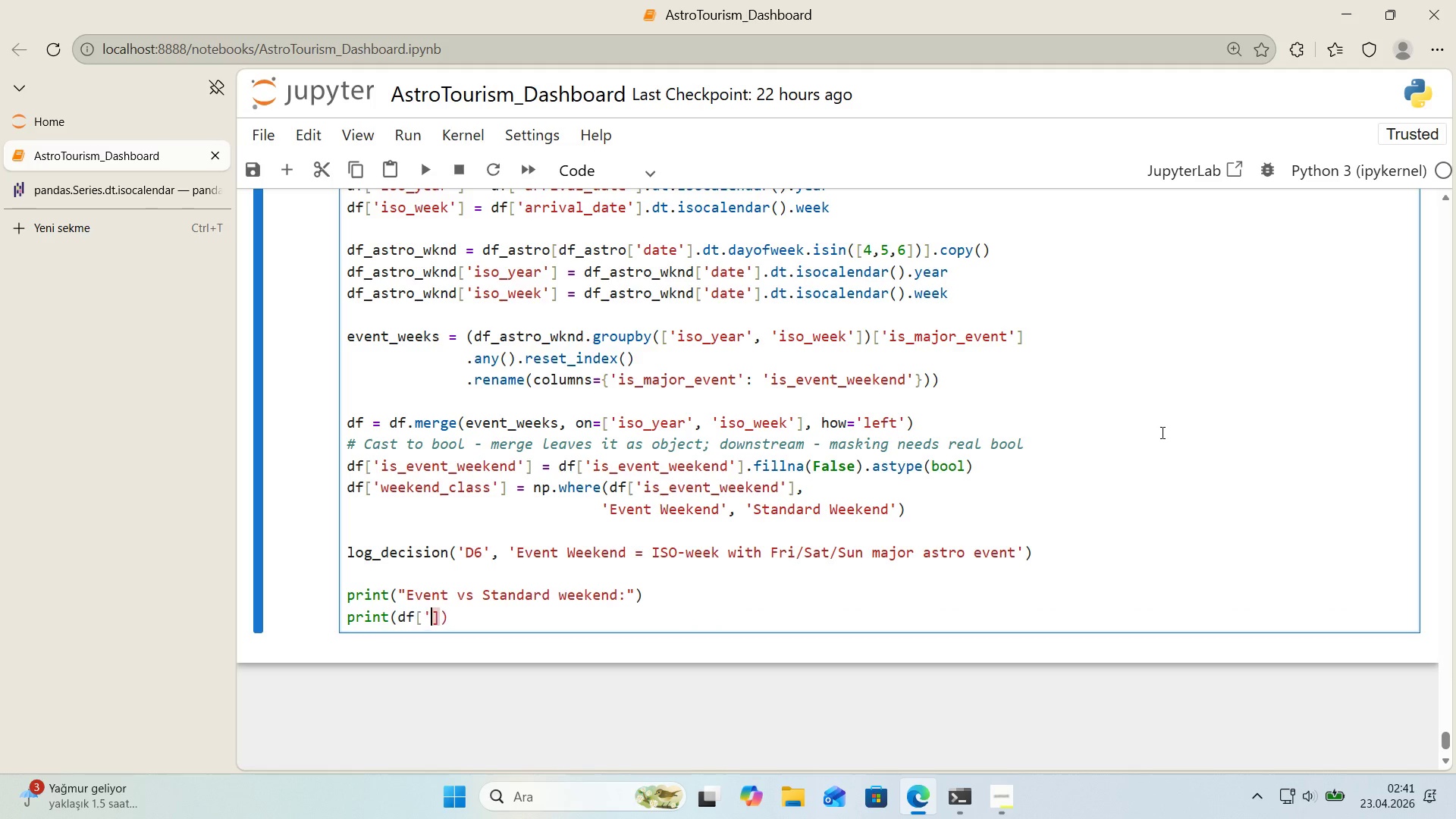 
type(@@)
 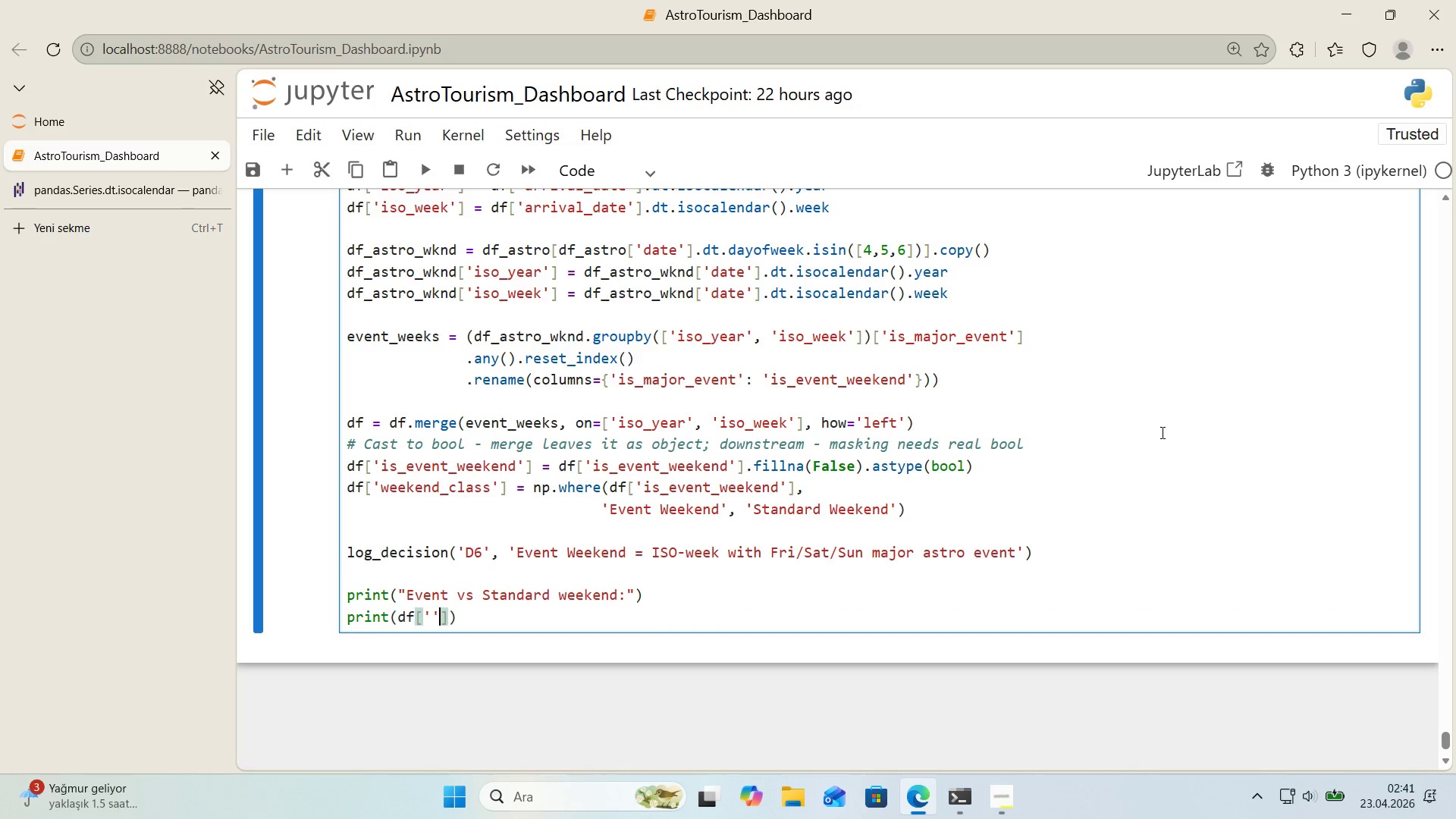 
key(ArrowLeft)
 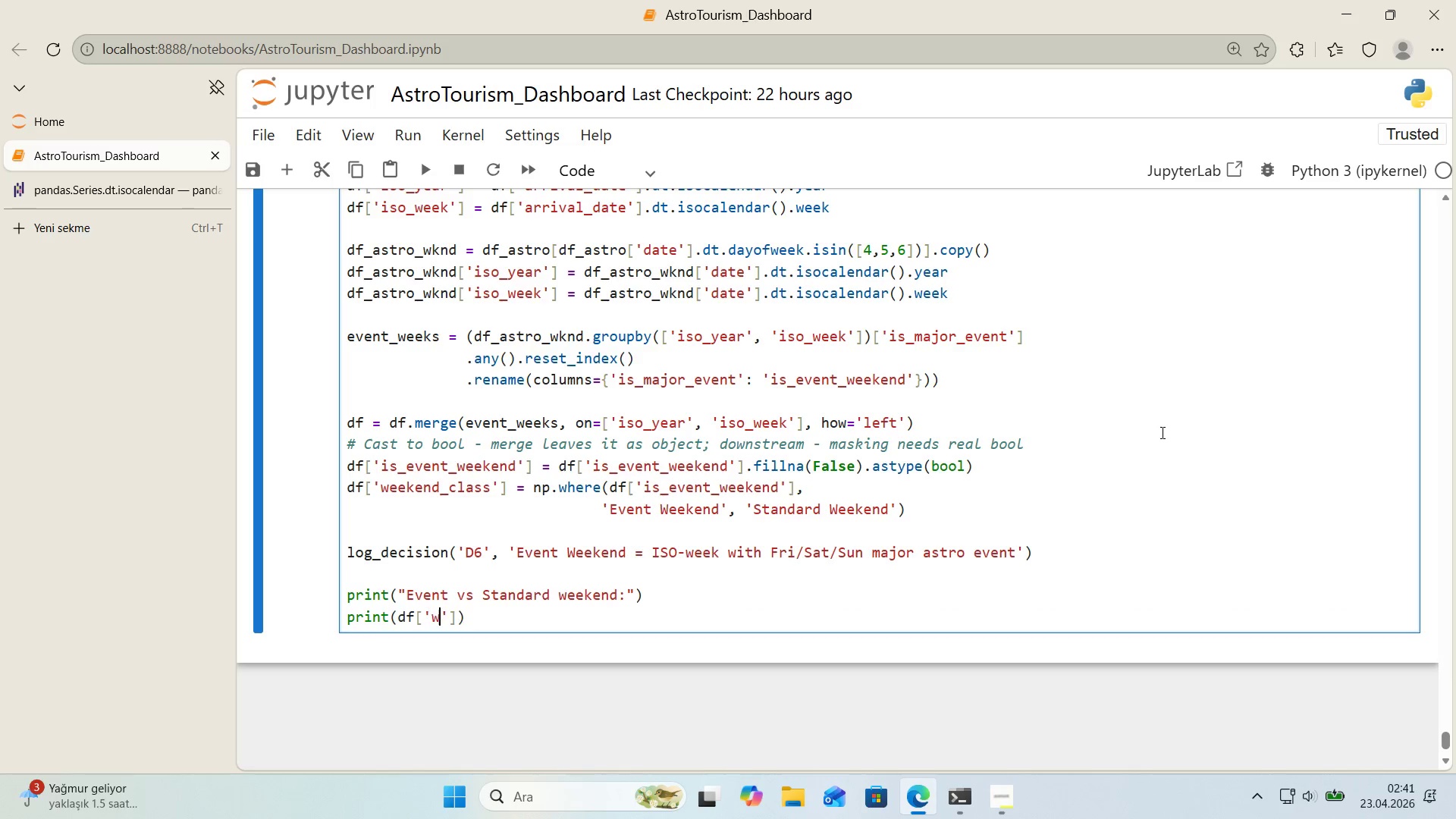 
type(weekend_class)
 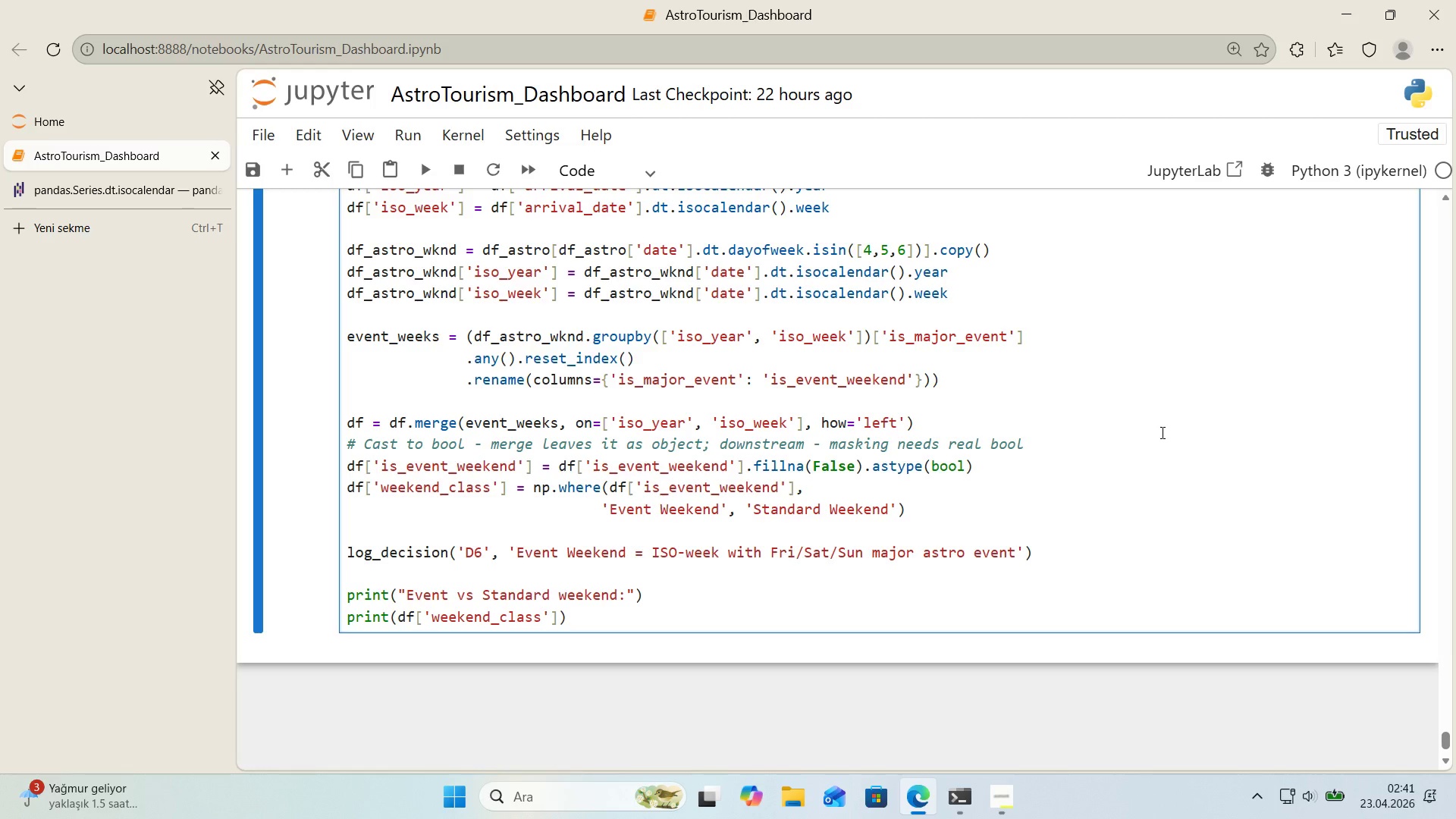 
key(ArrowRight)
 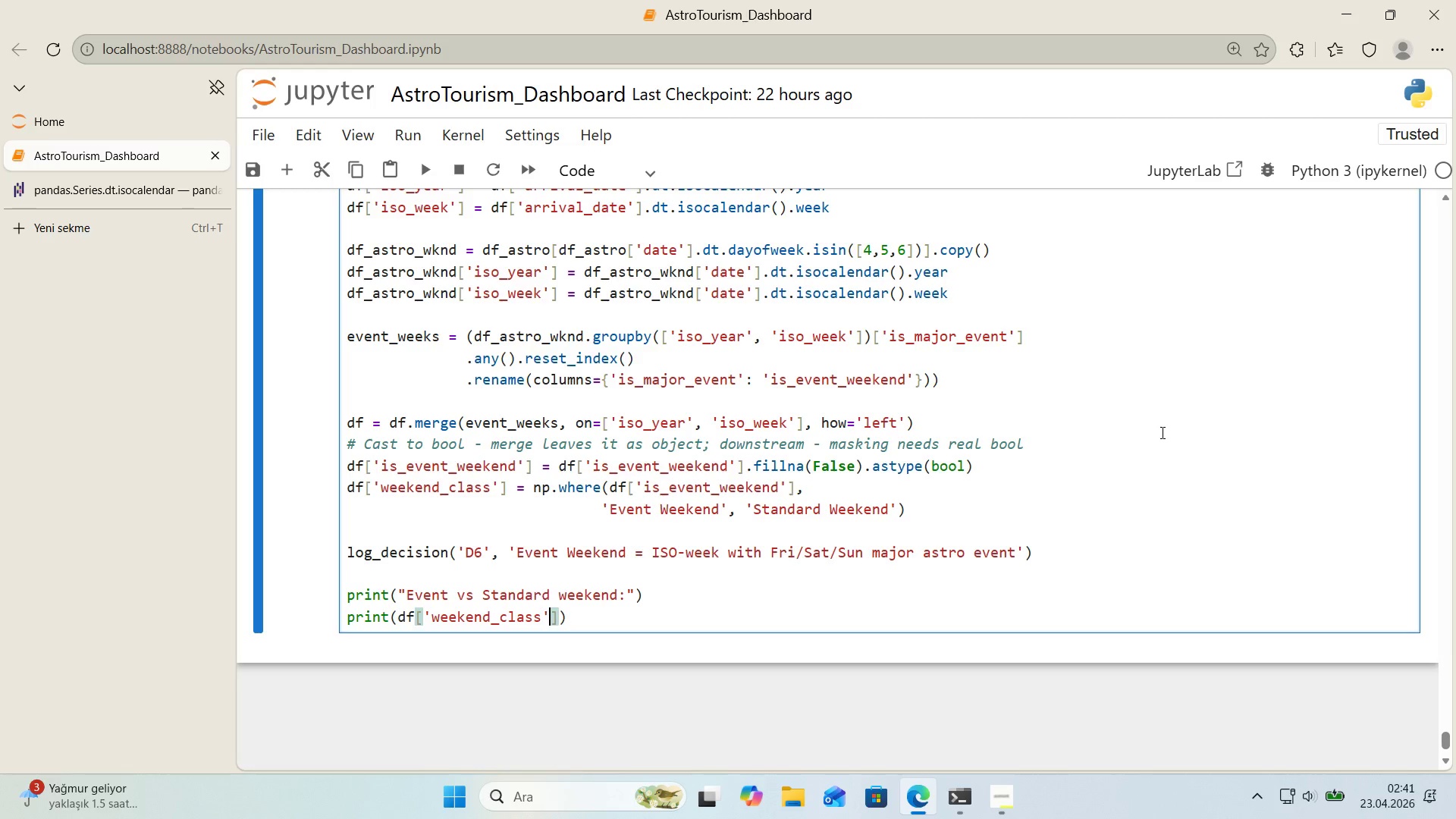 
key(ArrowRight)
 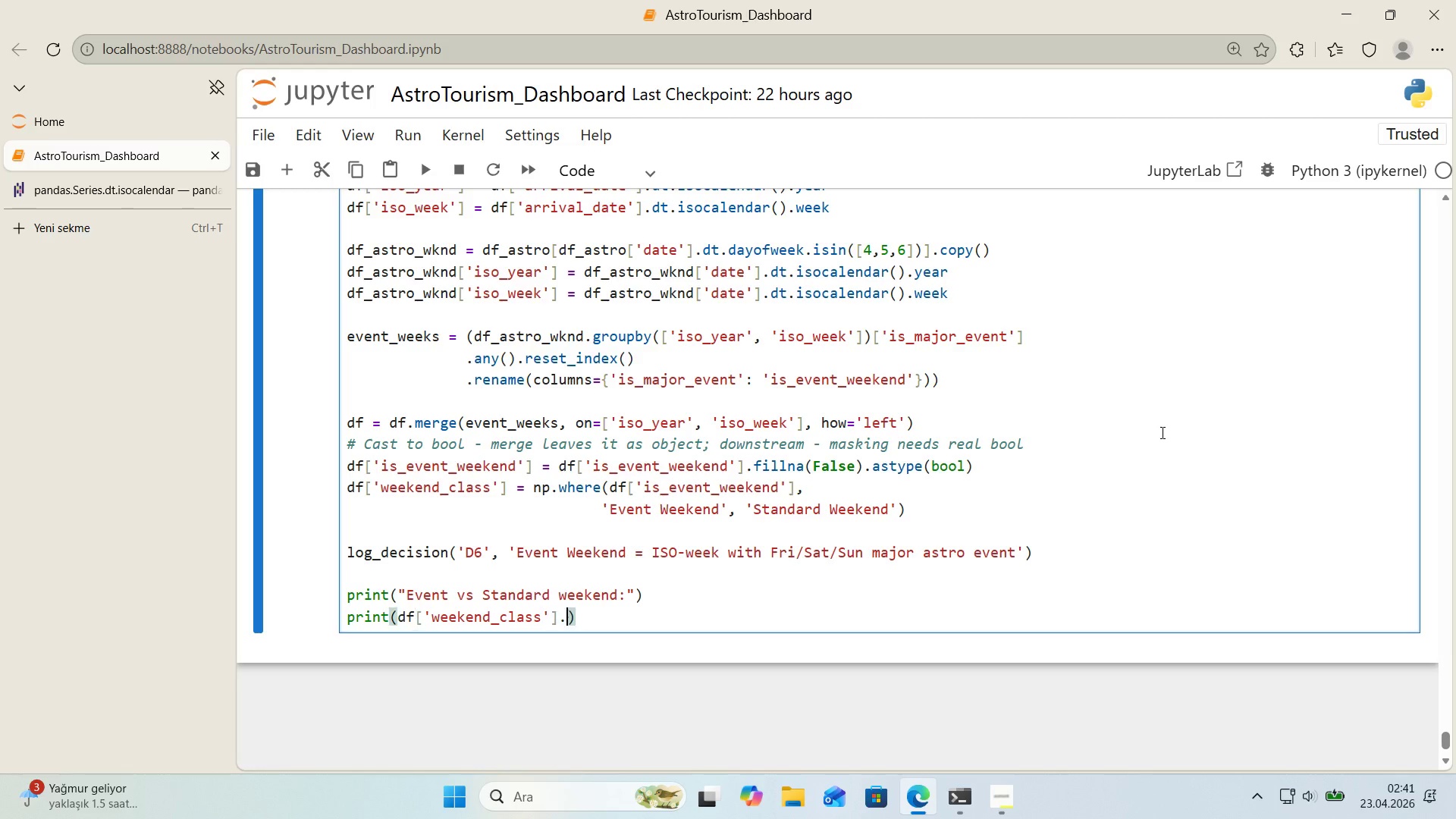 
type(.value_counts*()
 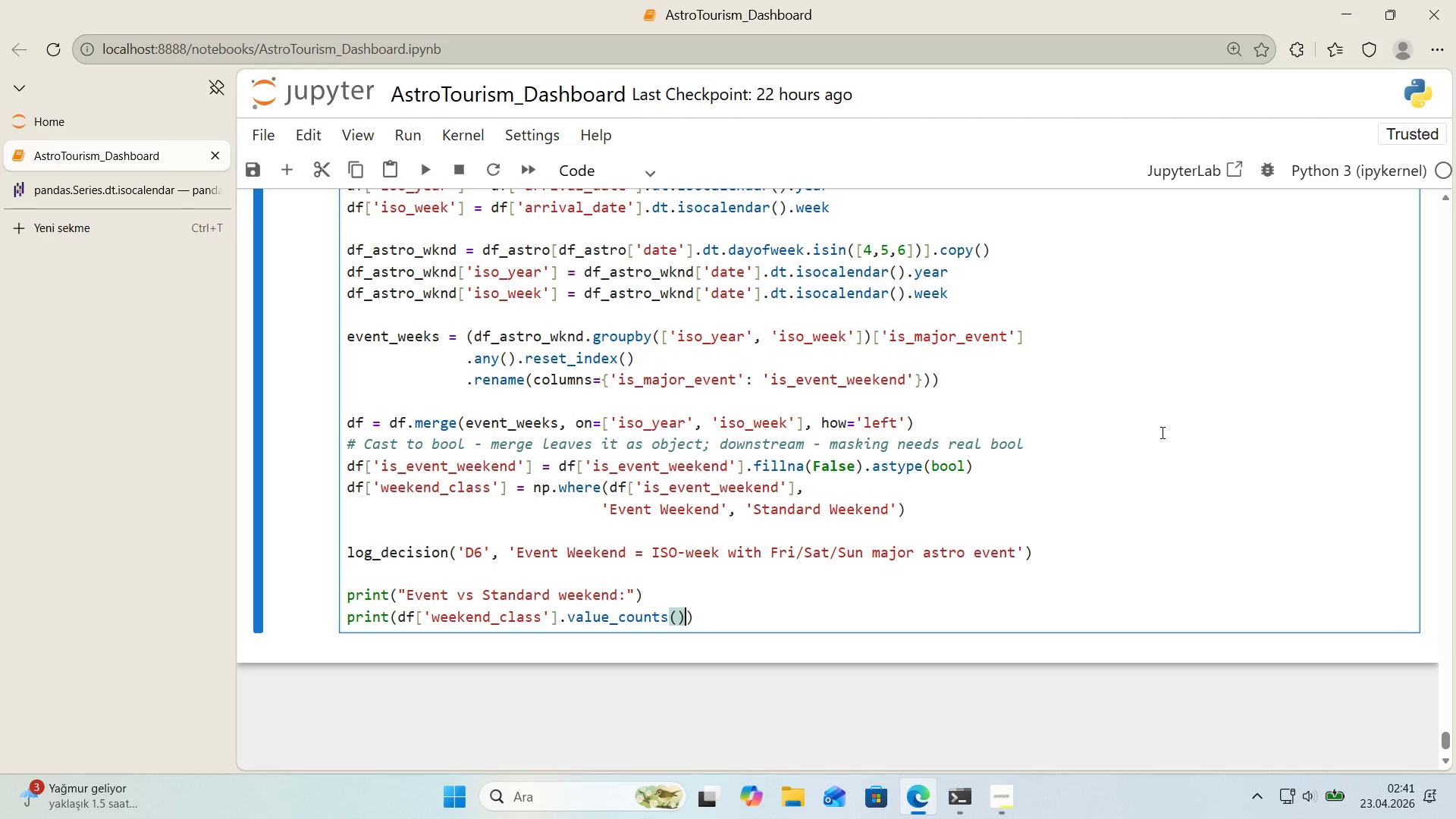 
key(ArrowRight)
 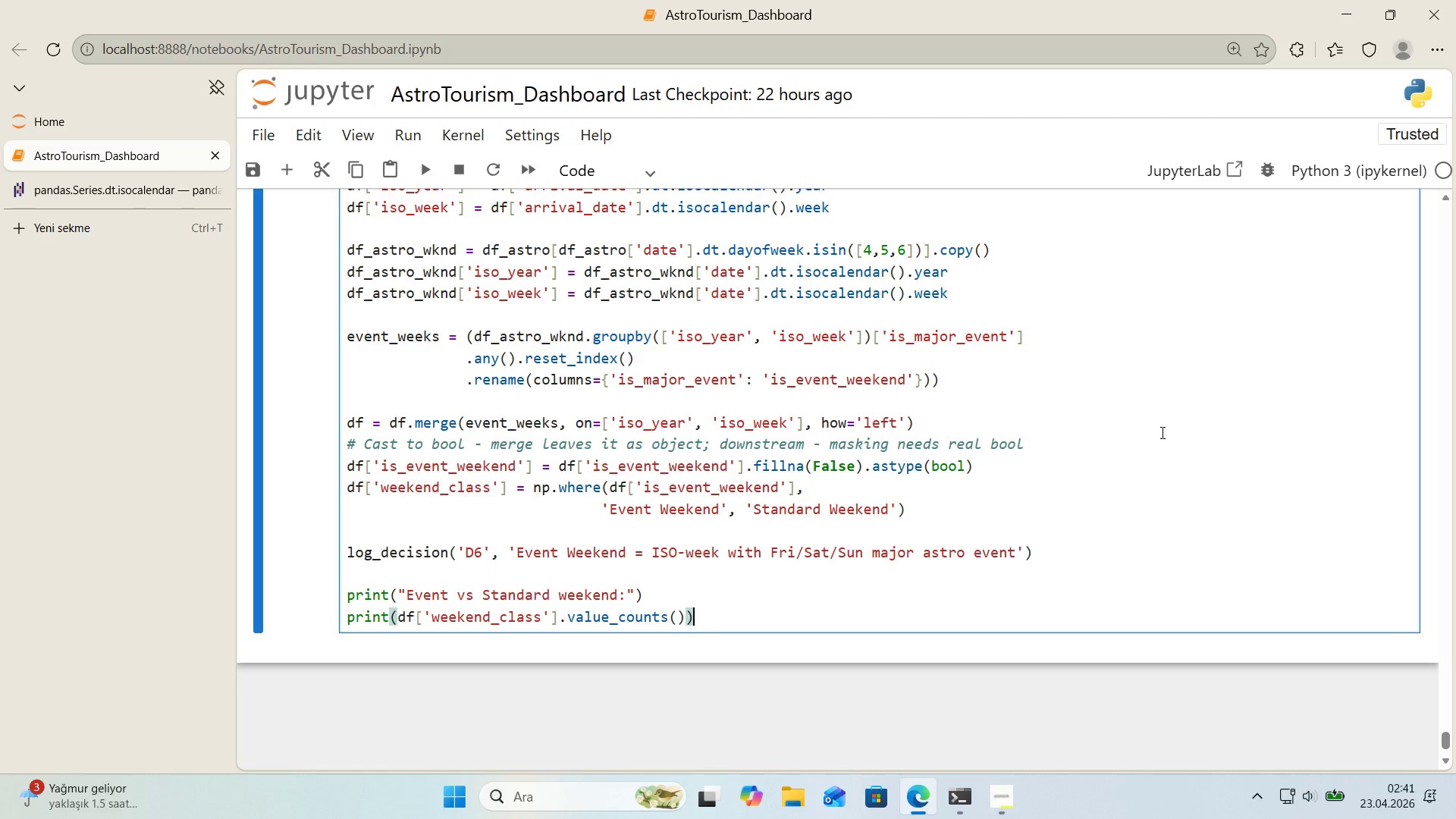 
key(Enter)
 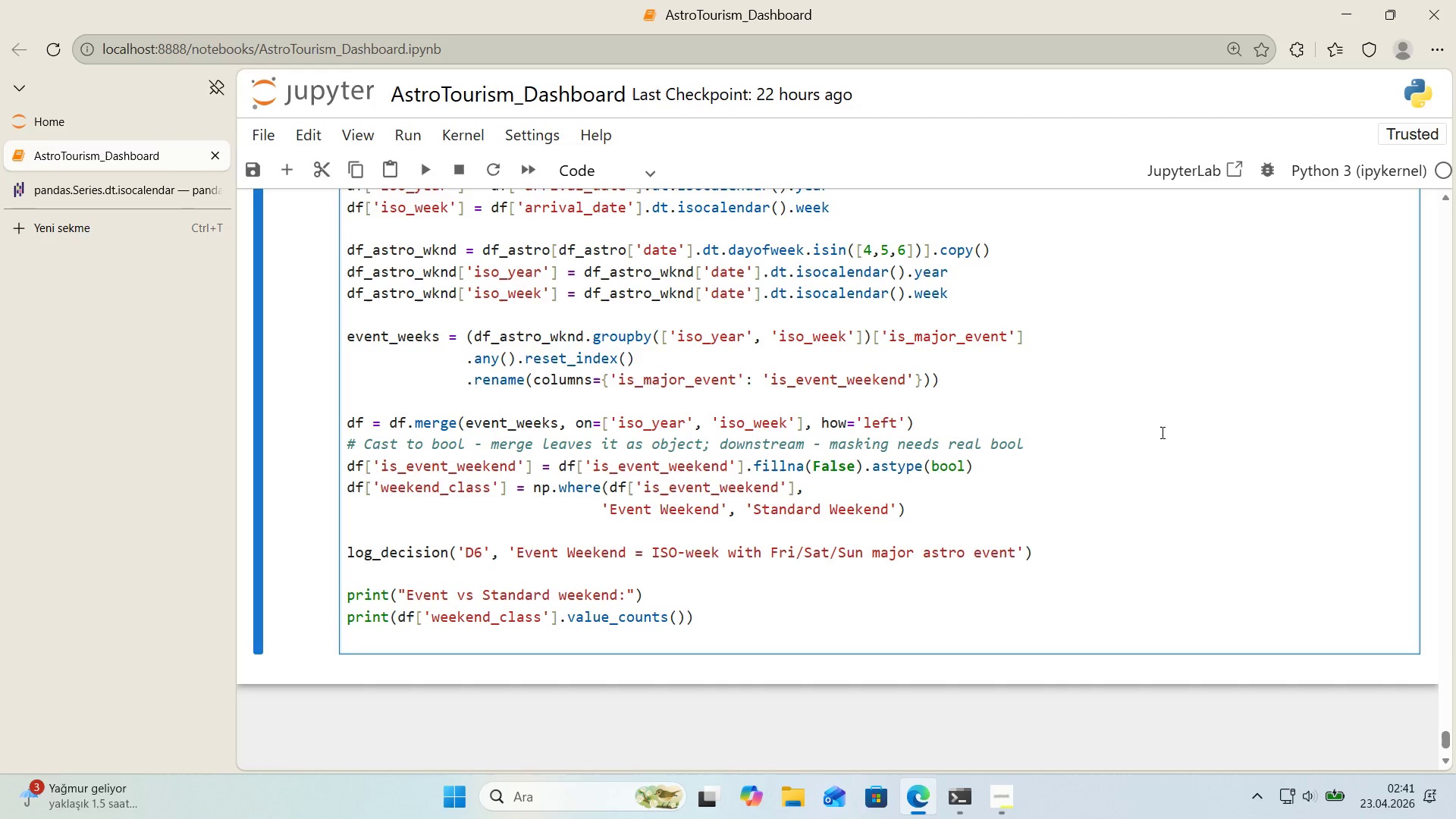 
type(pr'nt*()
 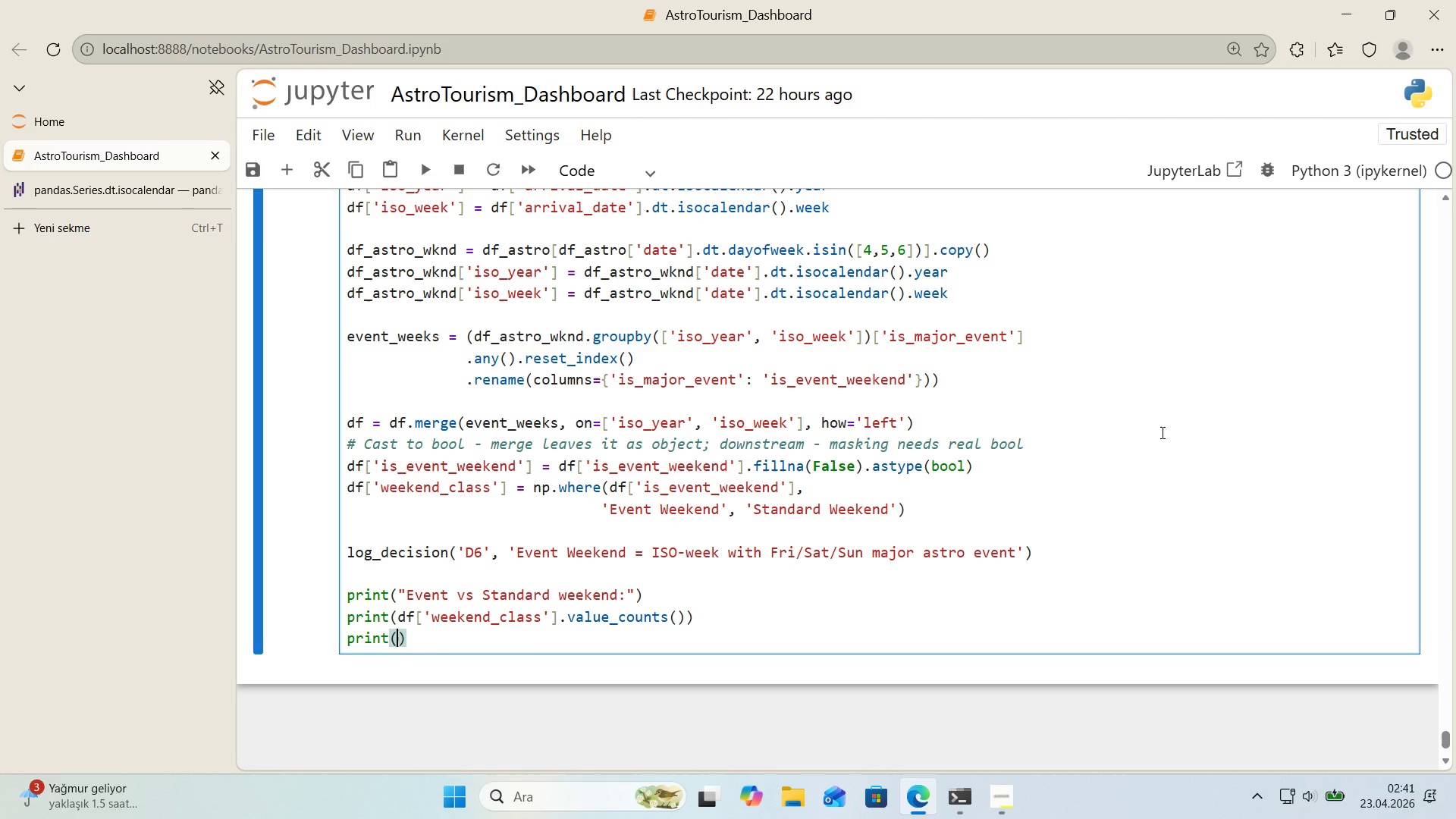 
 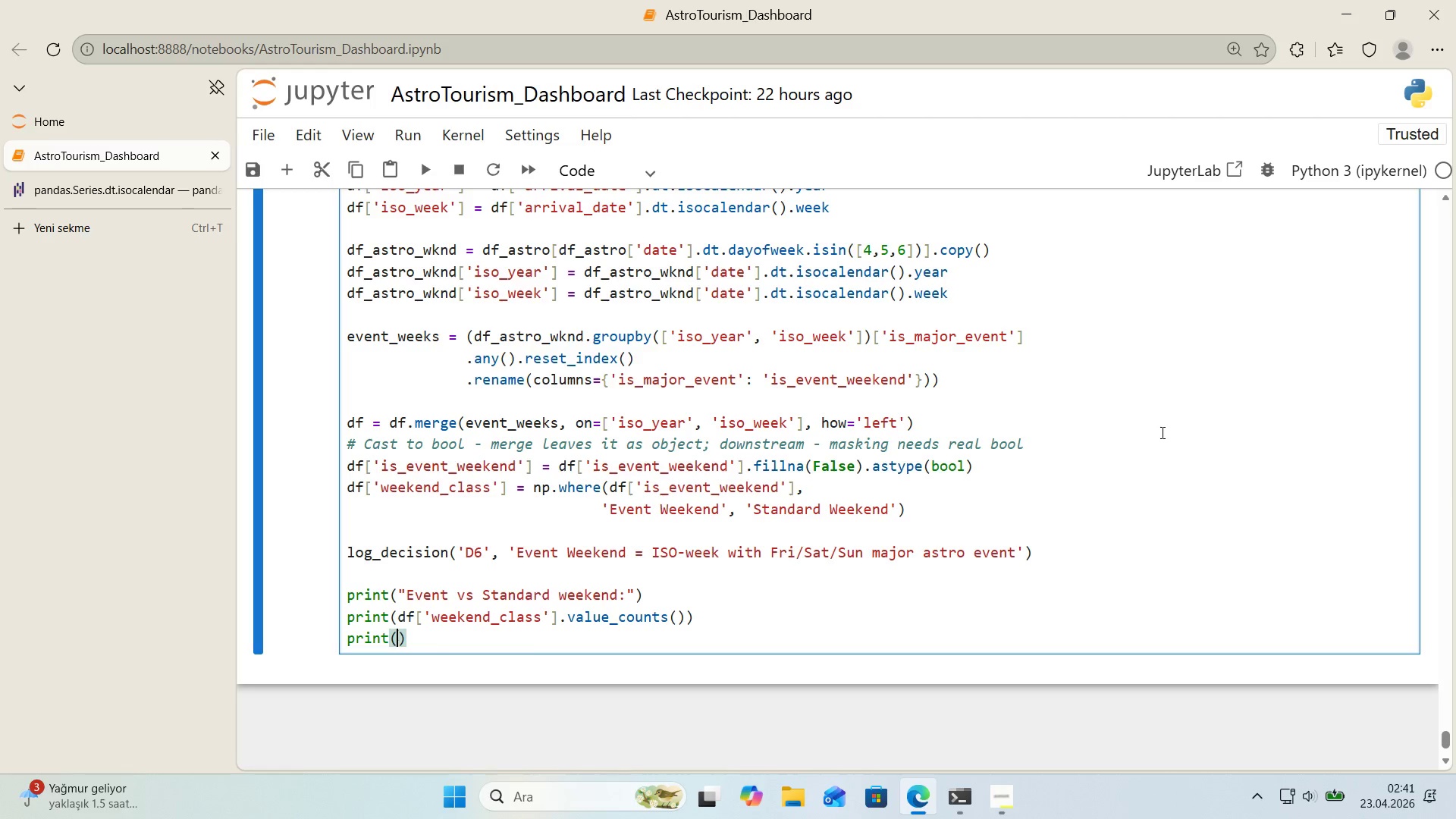 
key(ArrowLeft)
 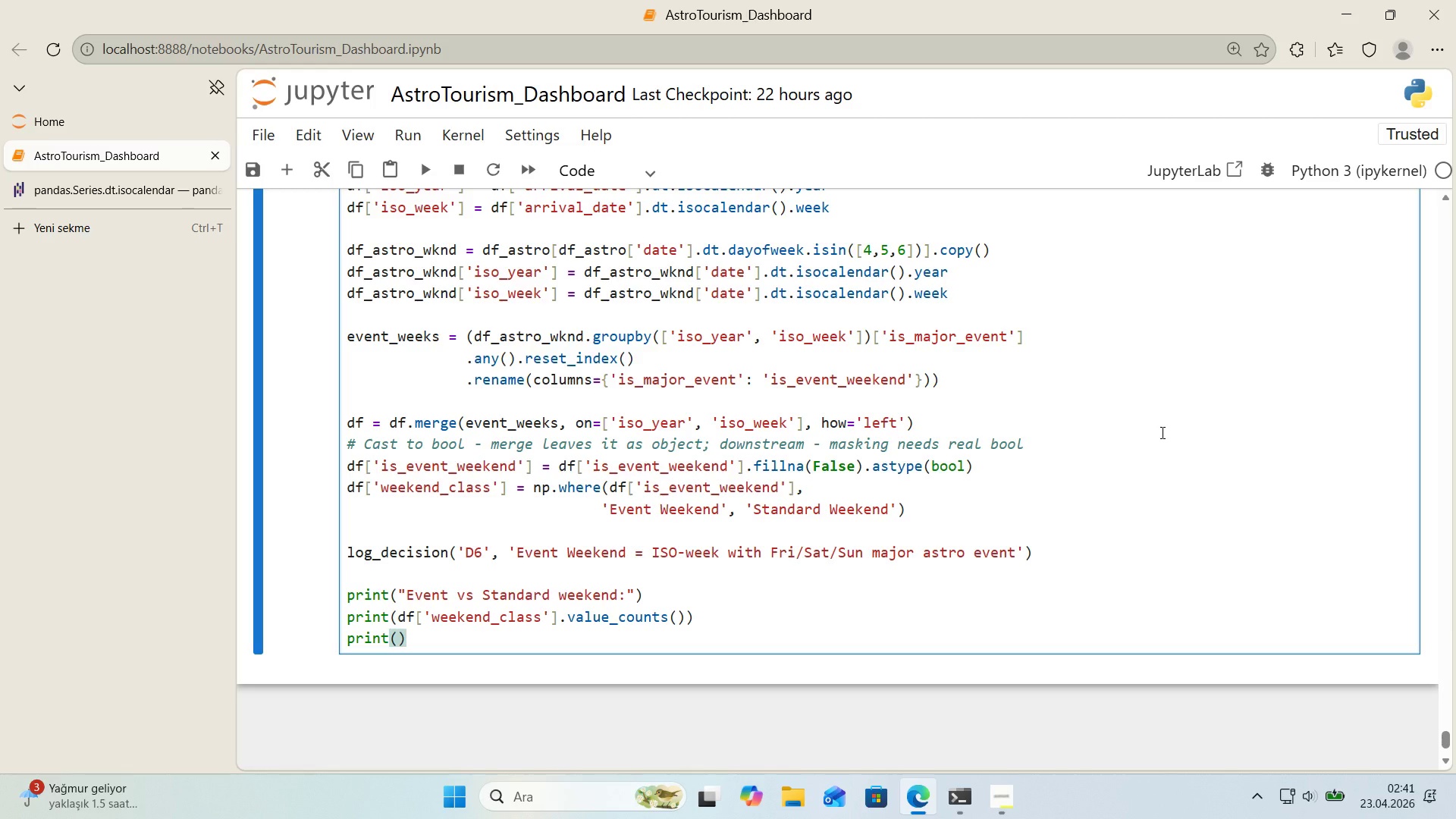 
key(F)
 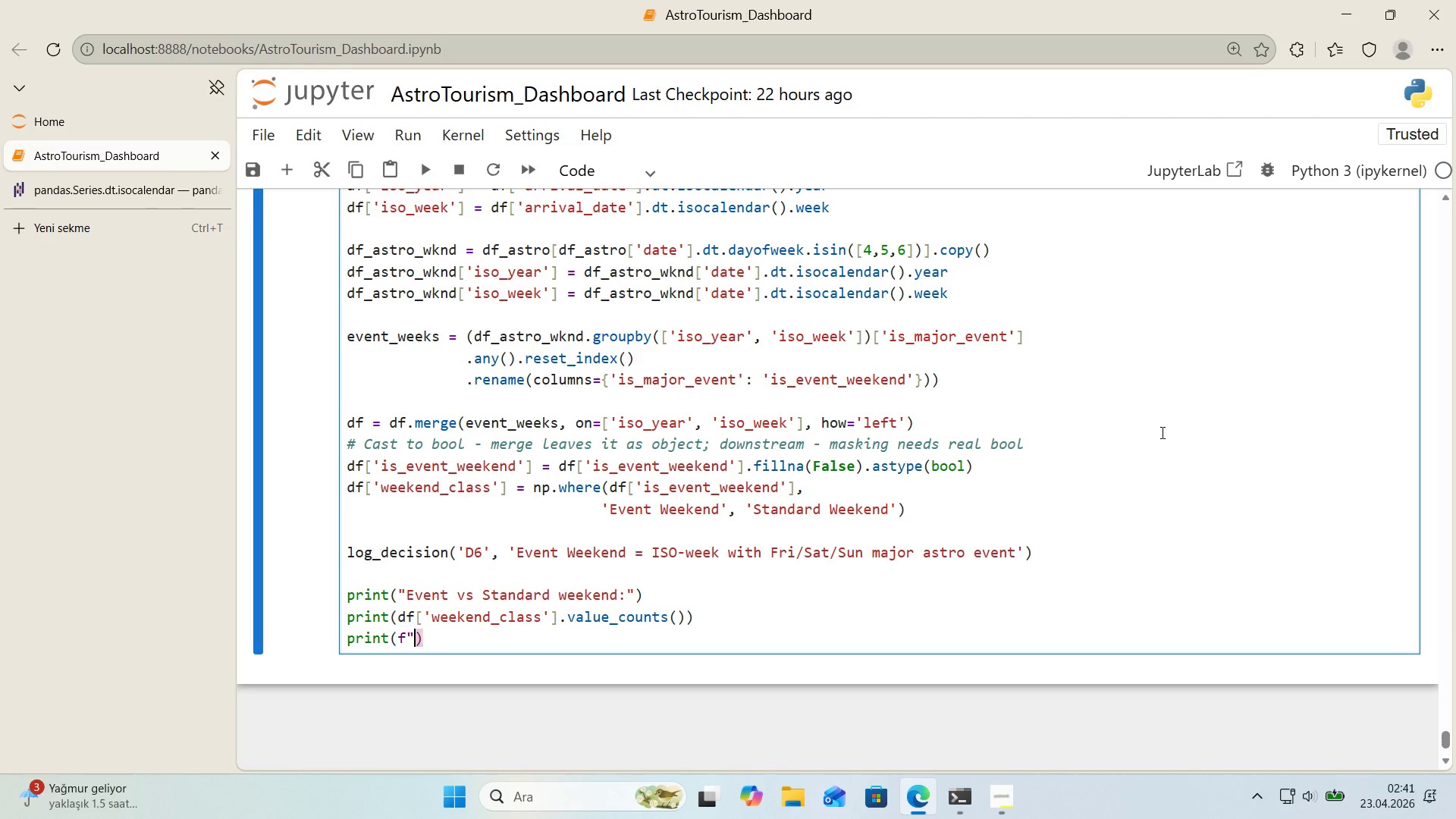 
key(Backquote)
 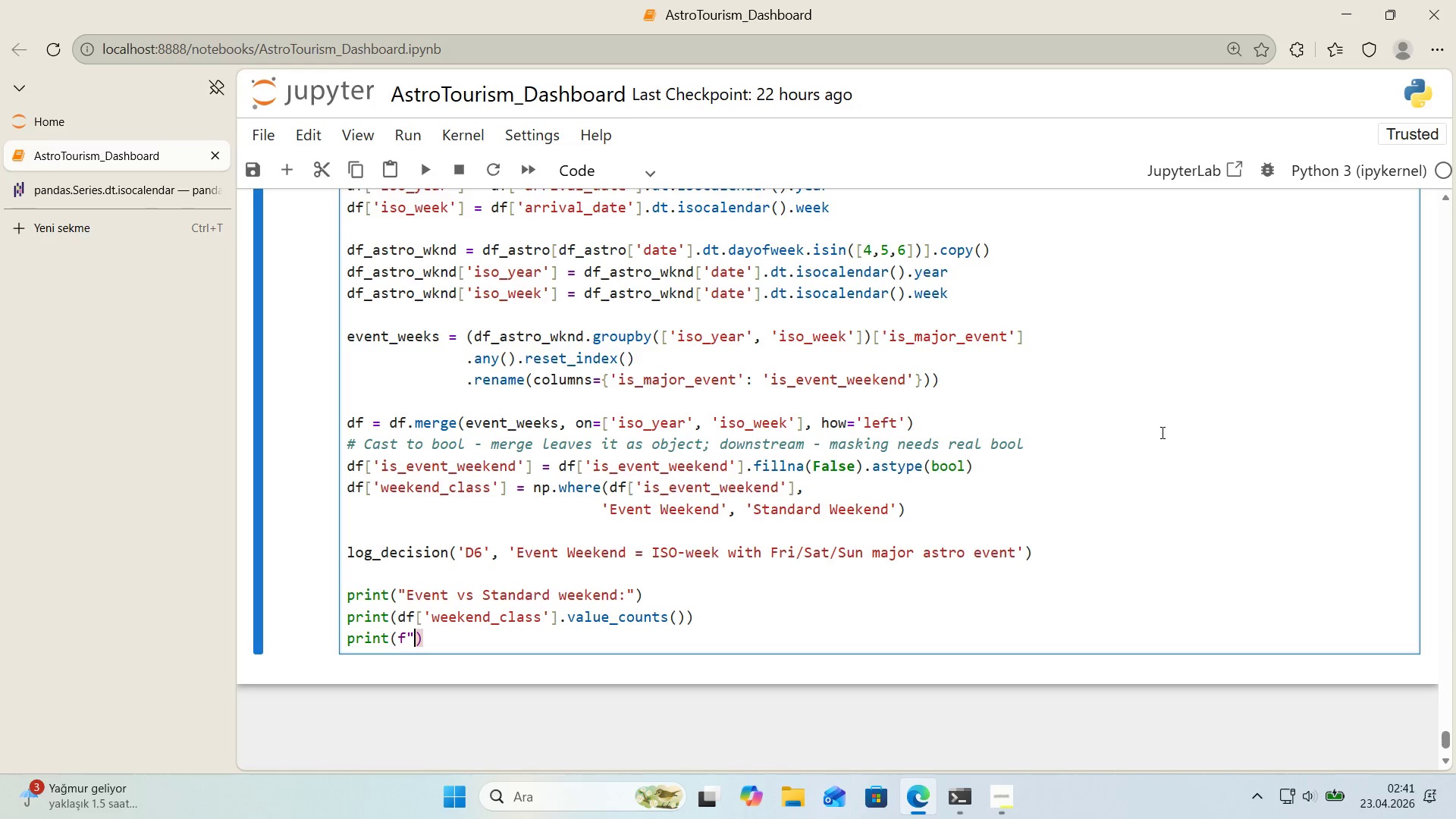 
key(Backquote)
 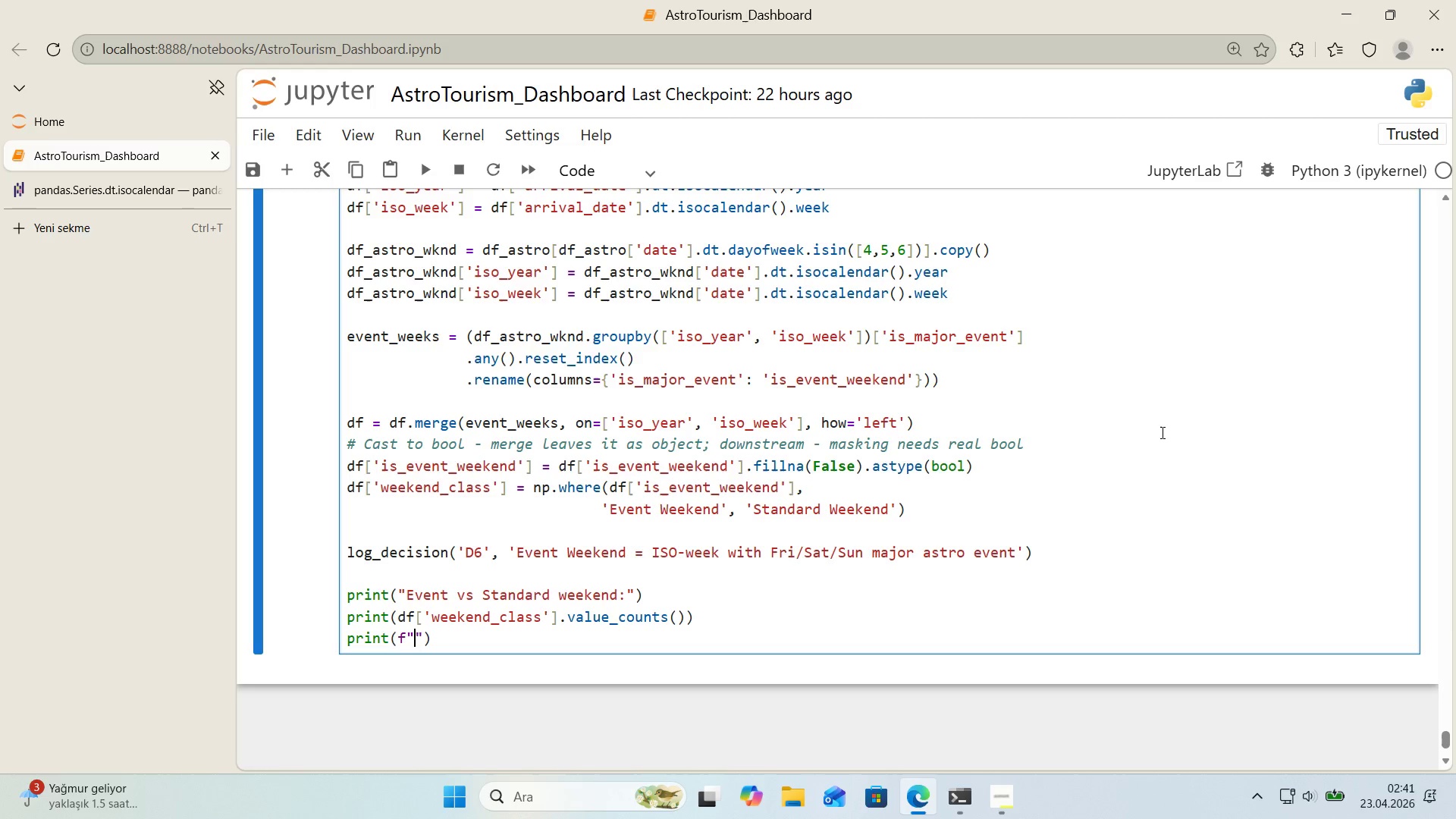 
key(ArrowLeft)
 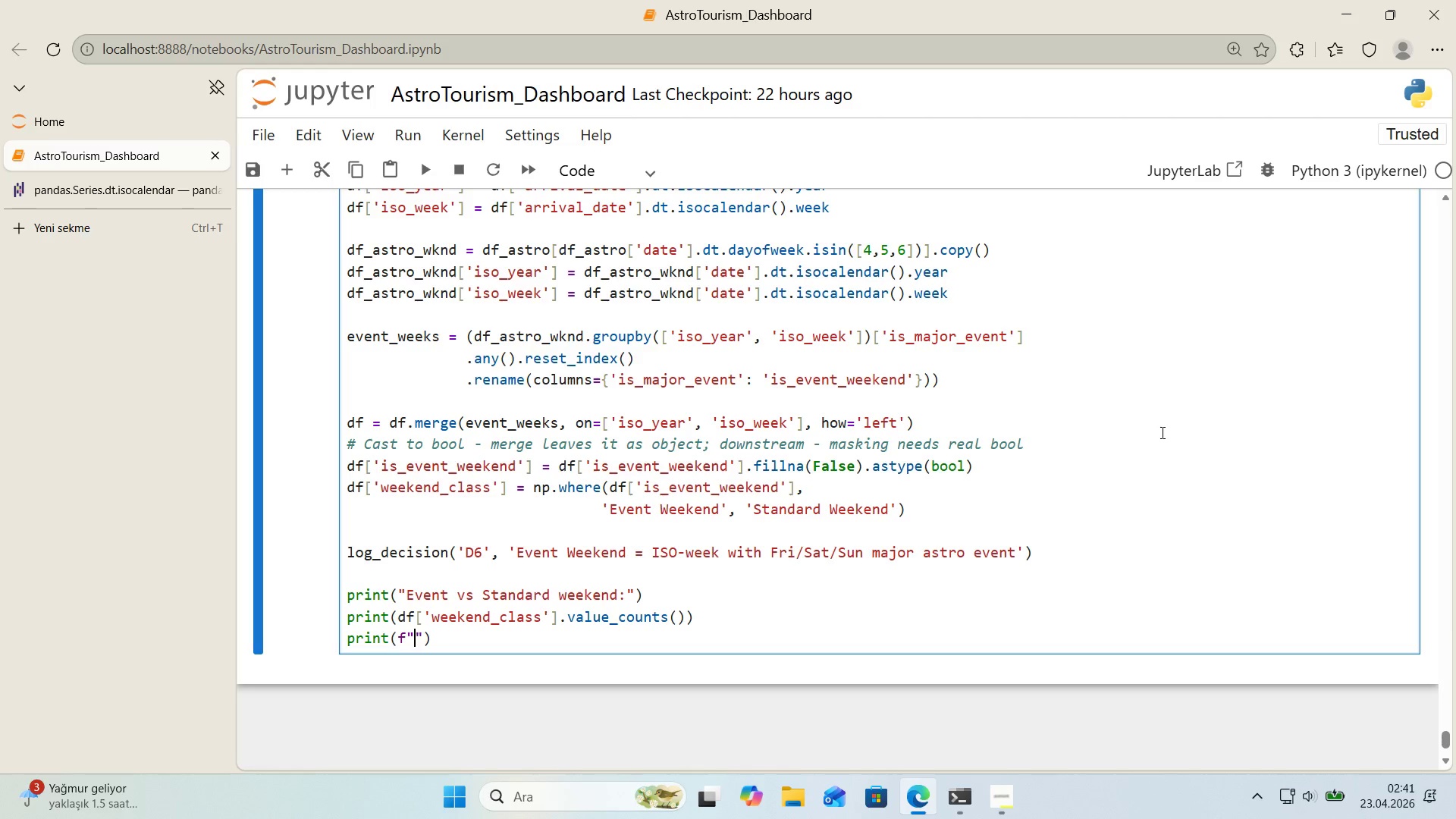 
key(Alt+Control+IntlYen)
 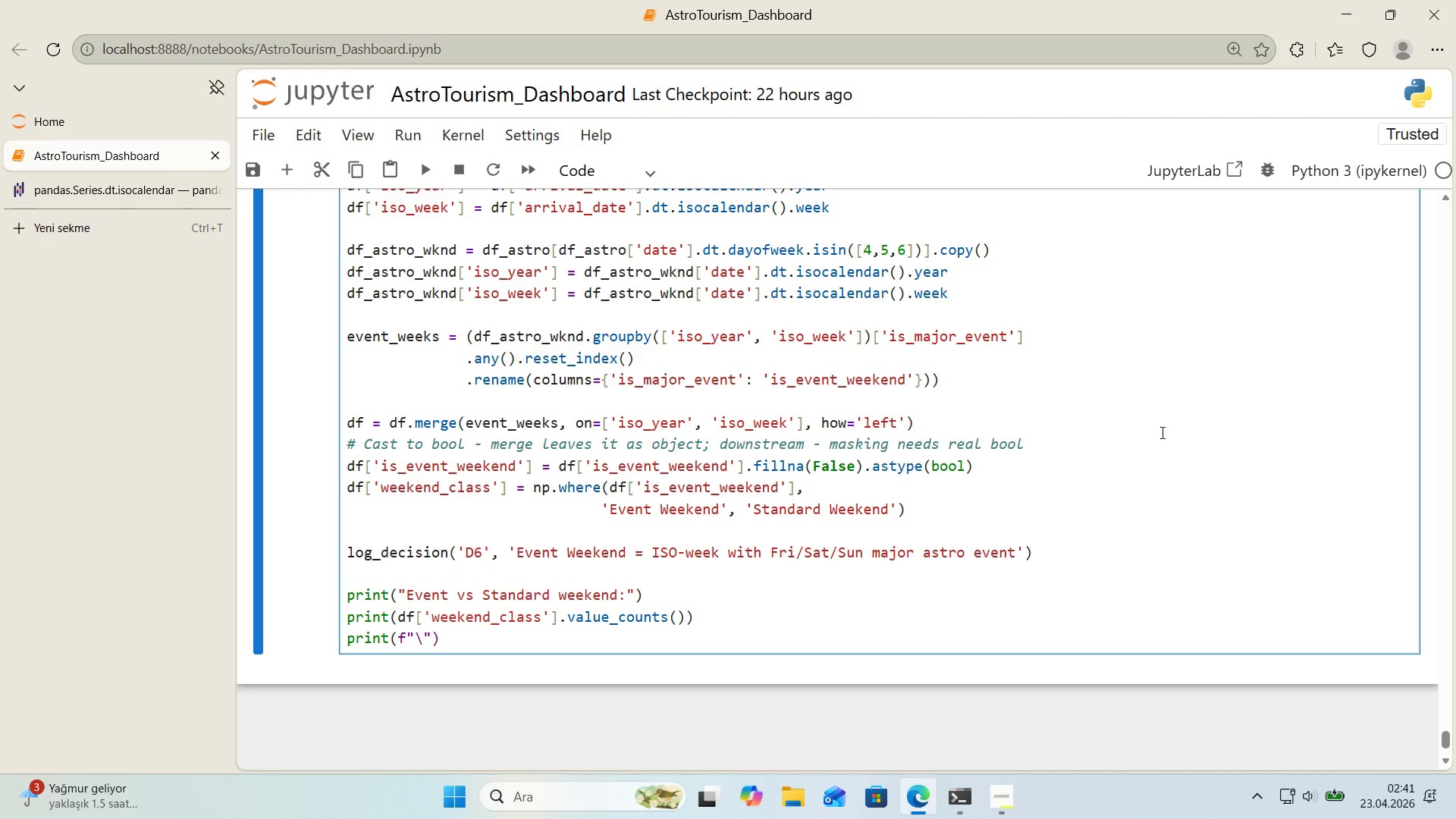 
type(nEvent-weekend)
 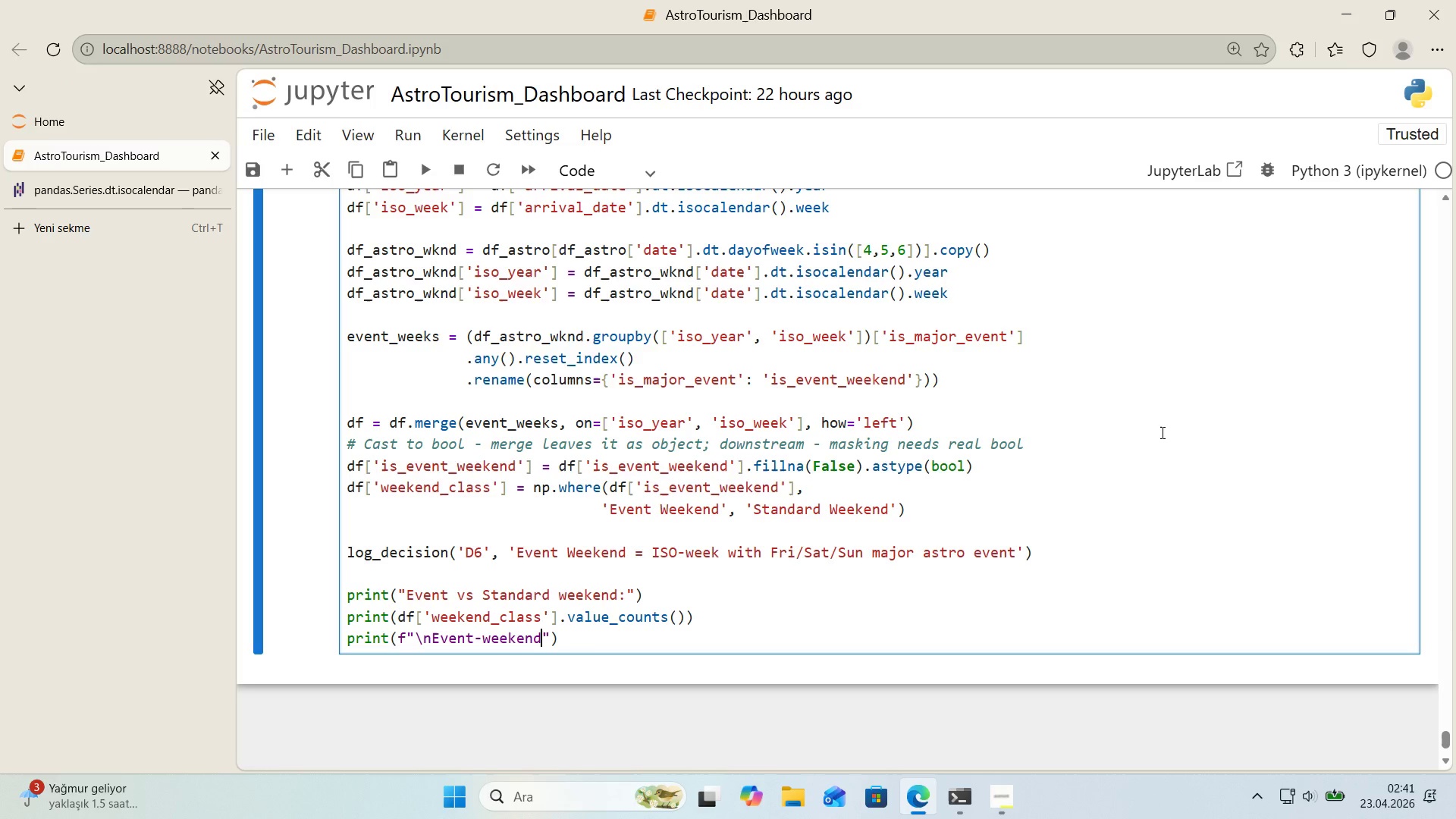 
key(ArrowRight)
 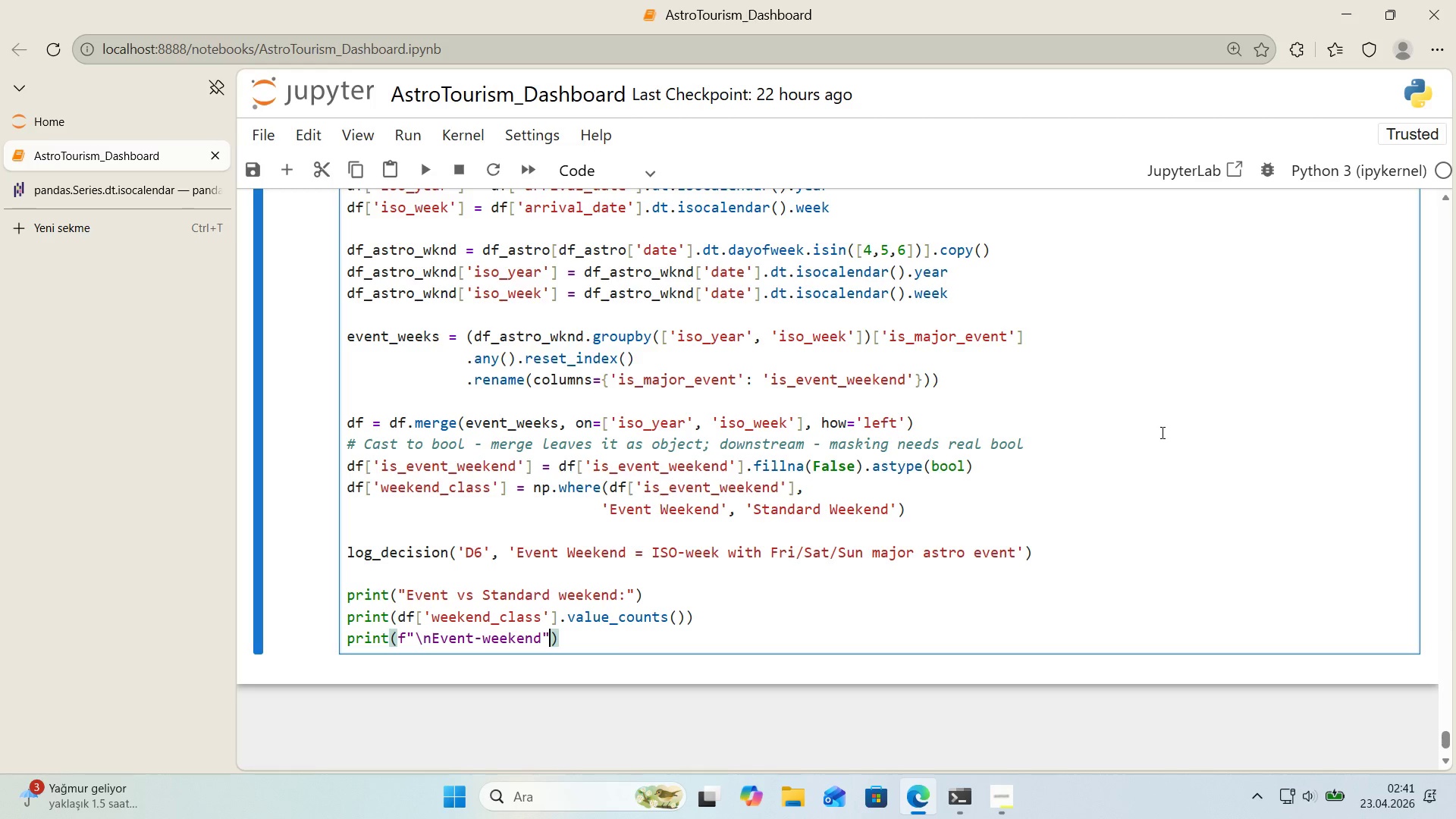 
wait(8.89)
 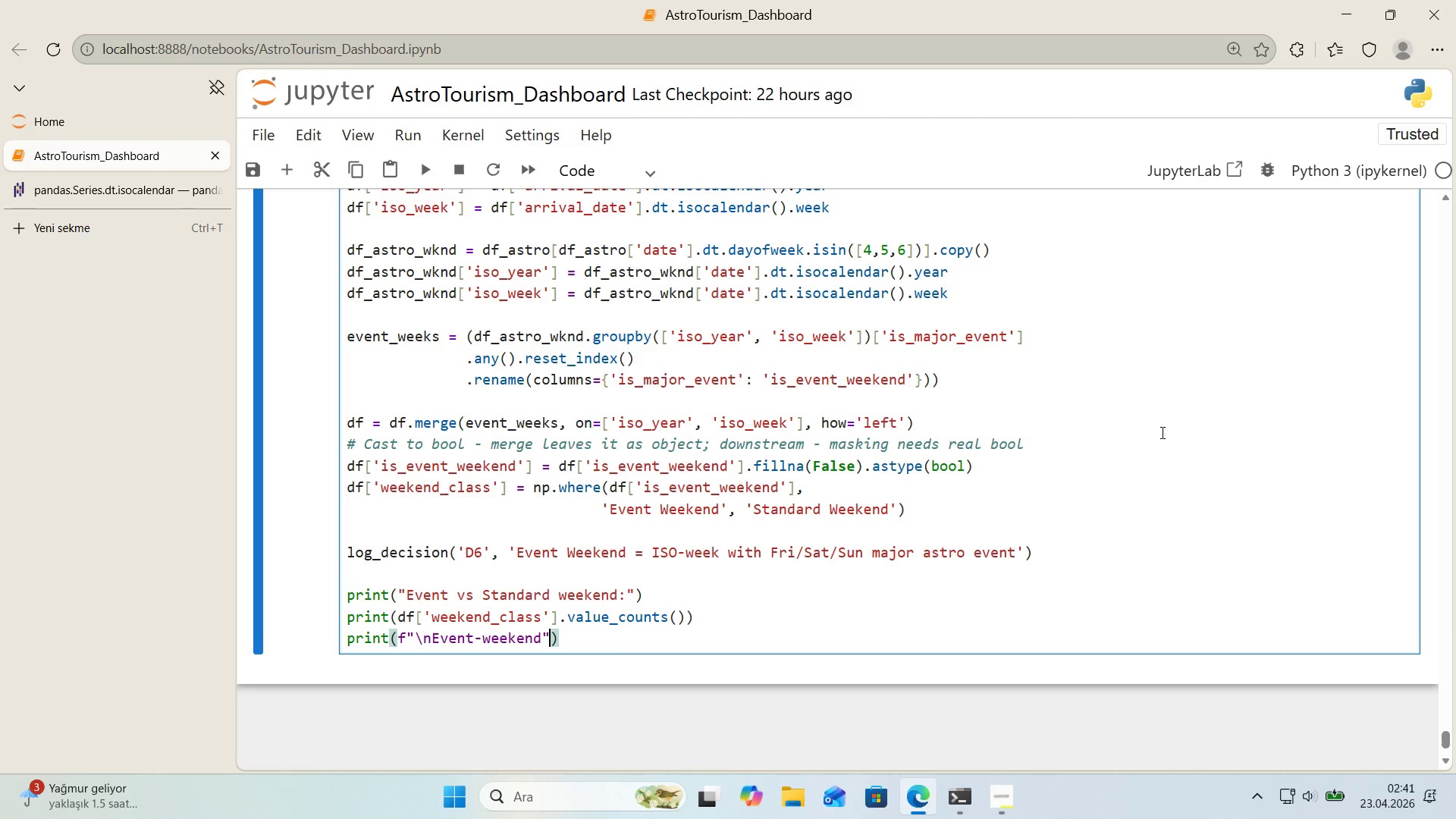 
key(ArrowLeft)
 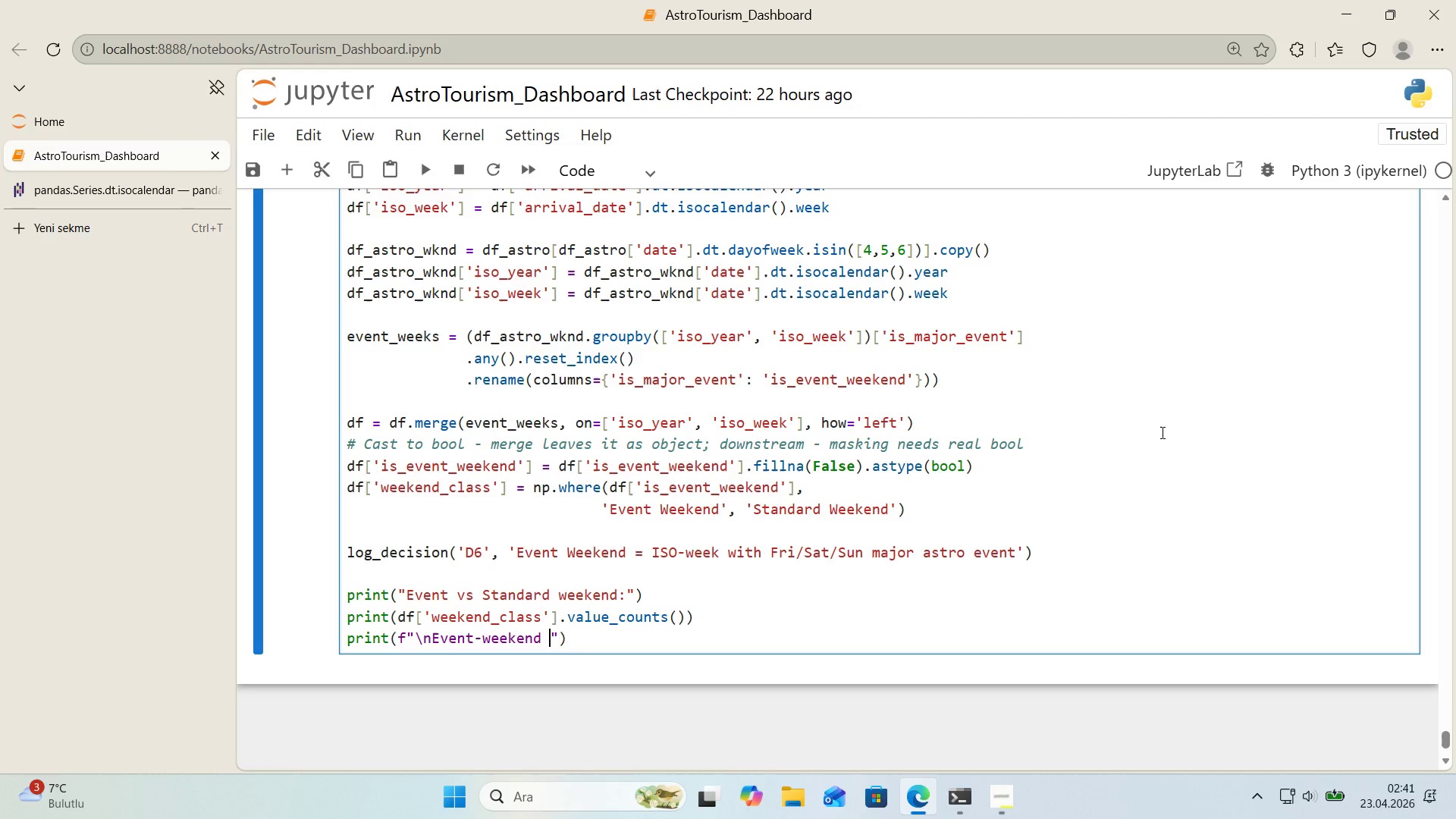 
type( share> )
 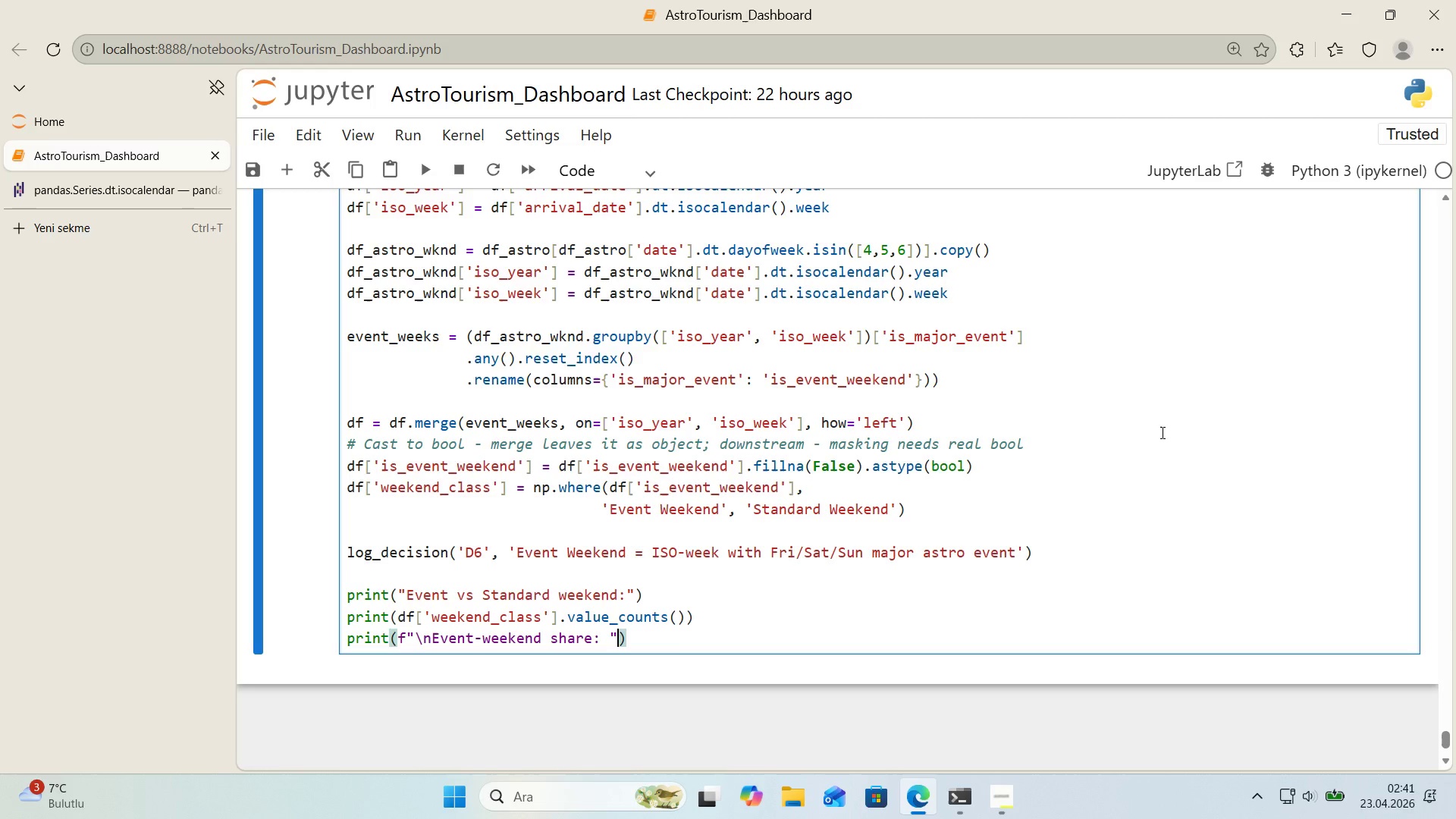 
key(ArrowRight)
 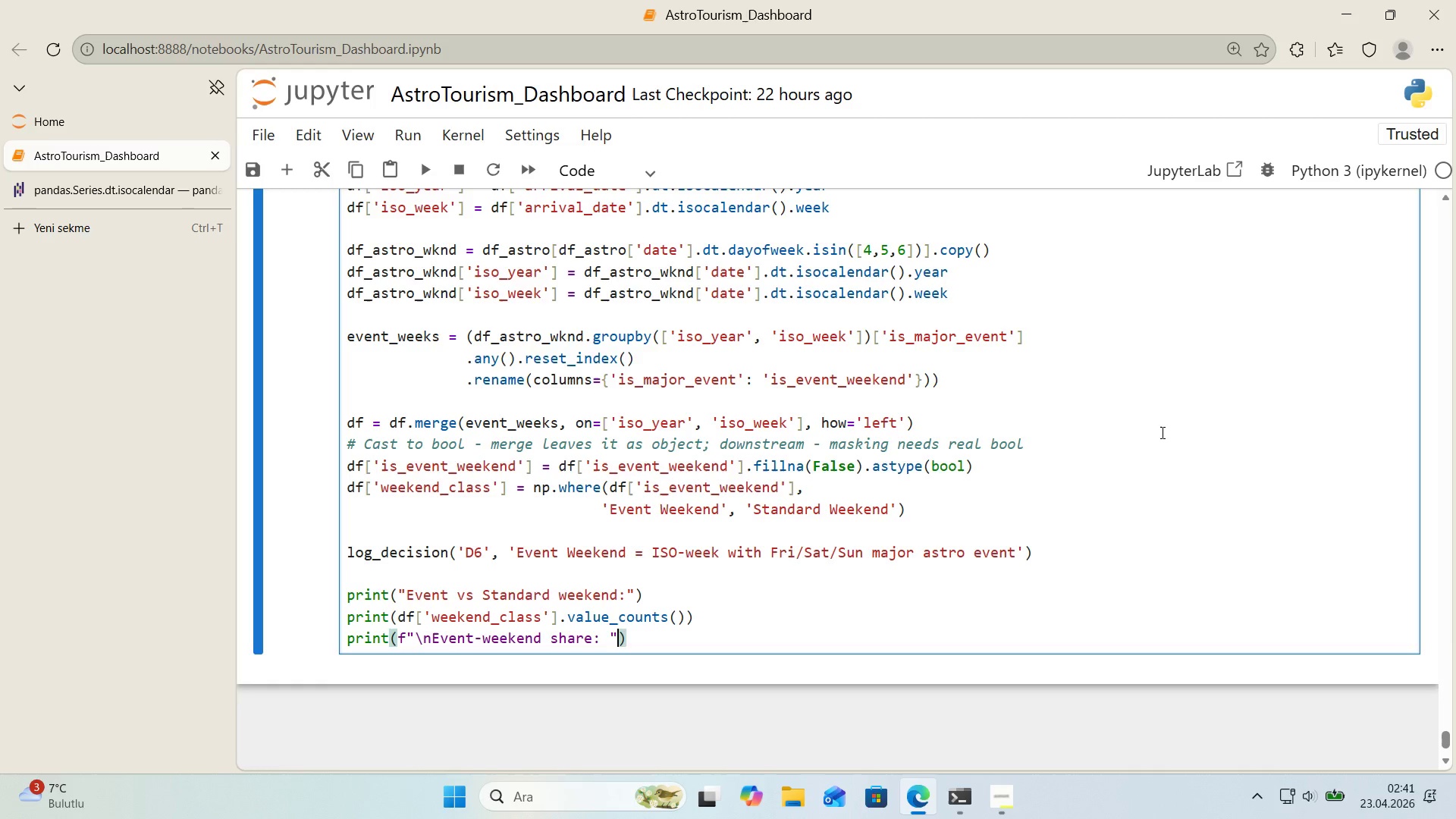 
key(Enter)
 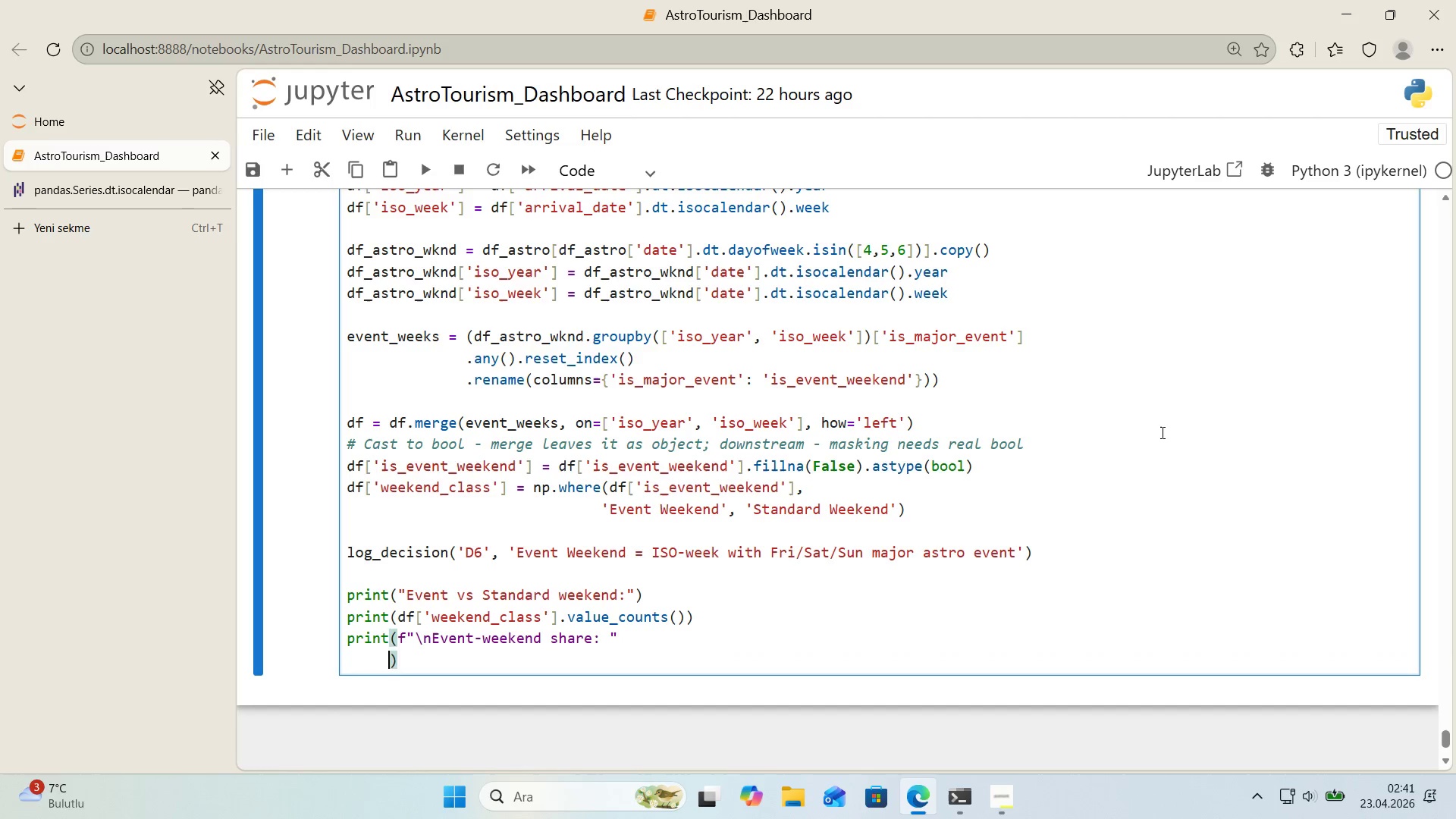 
key(F)
 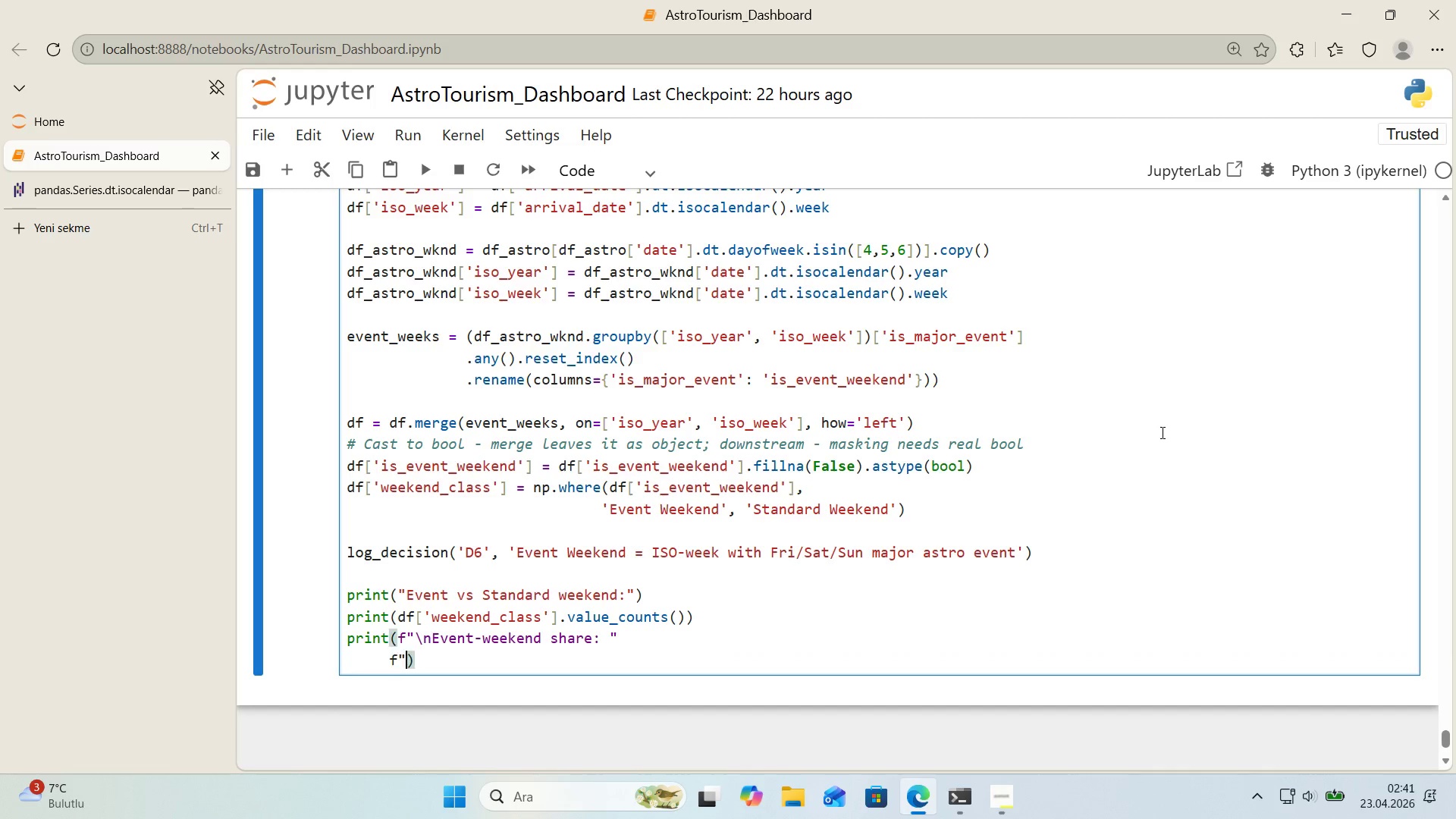 
key(Backquote)
 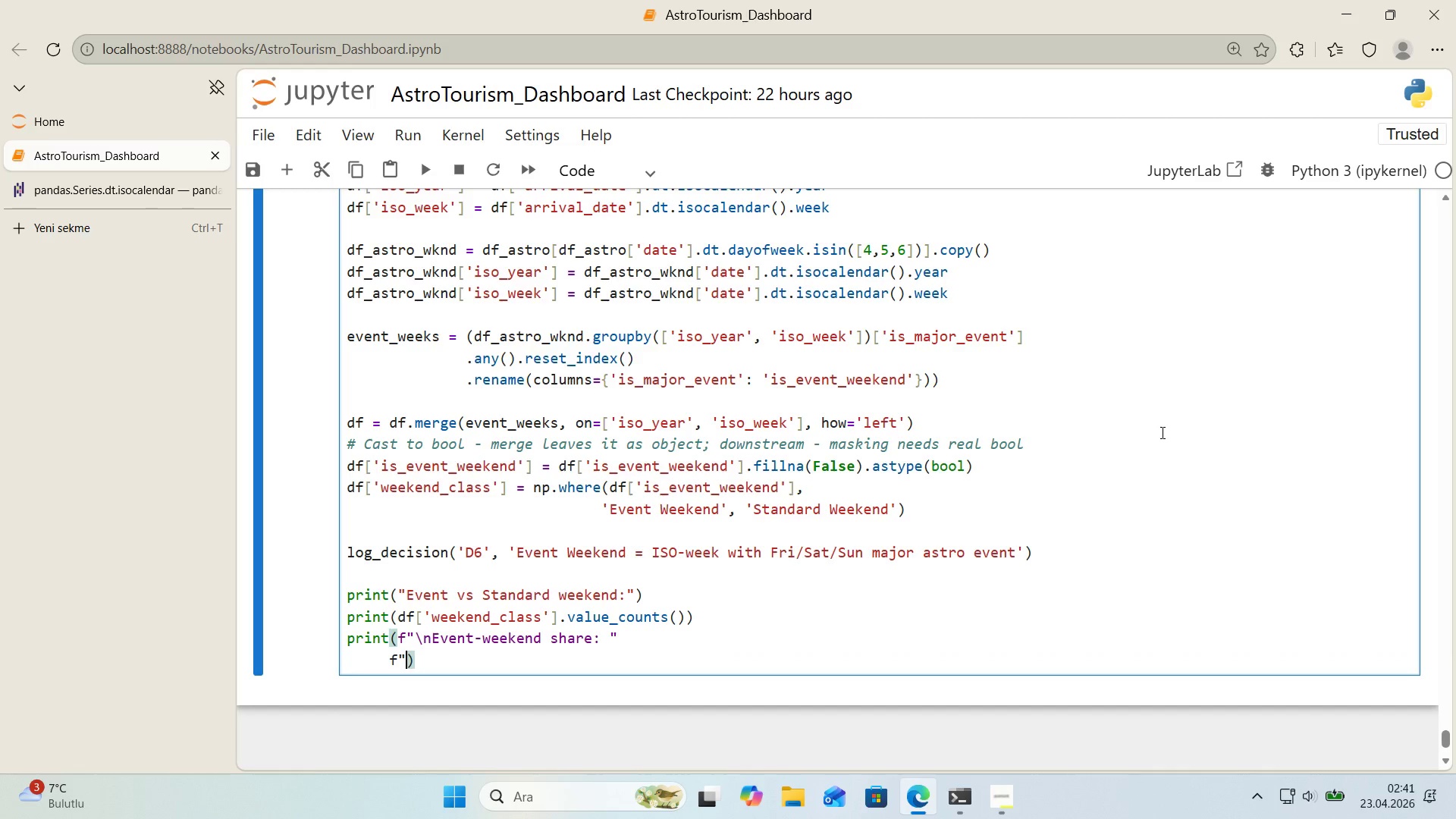 
key(Backquote)
 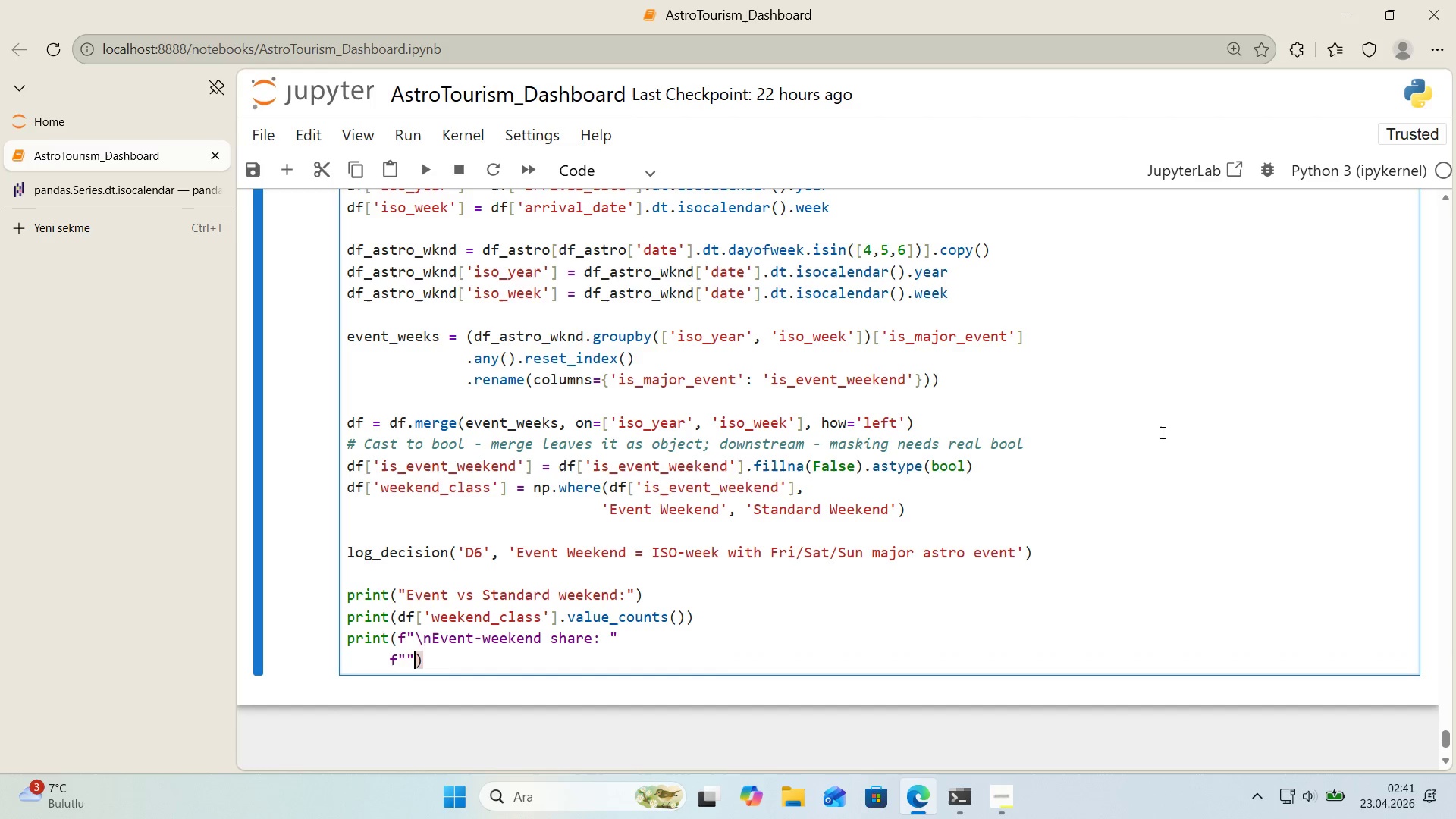 
key(ArrowLeft)
 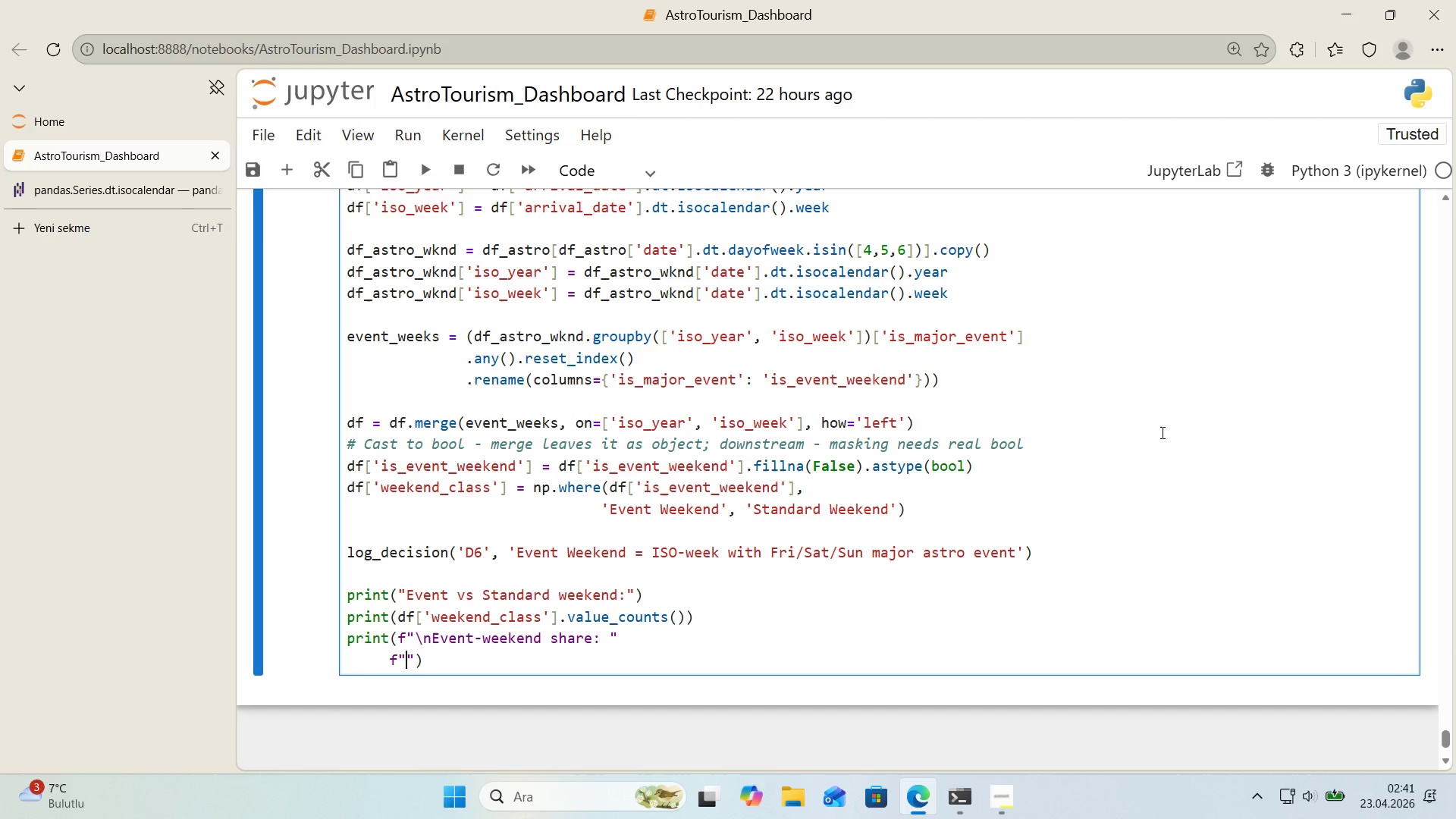 
key(ArrowLeft)
 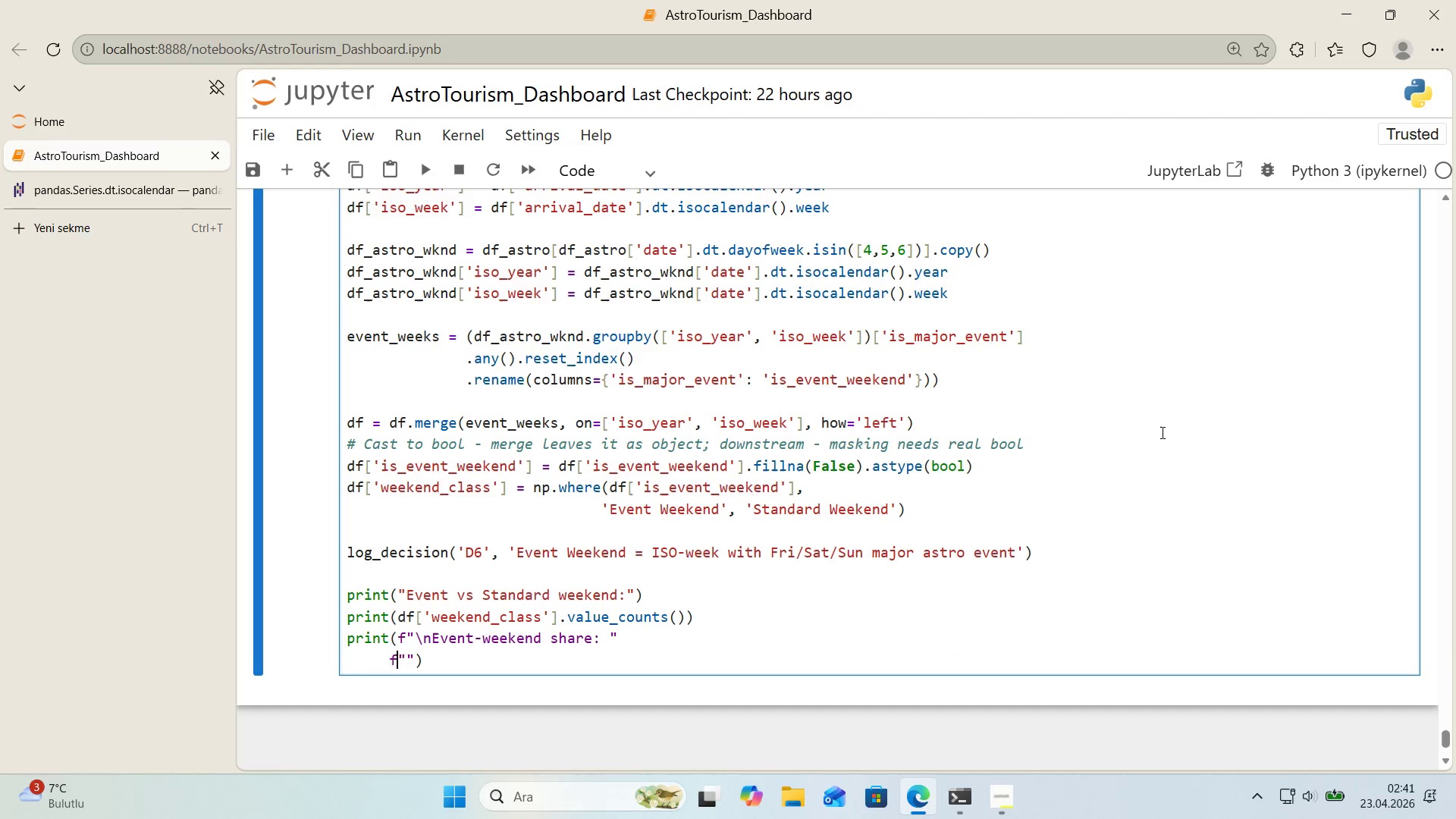 
key(ArrowLeft)
 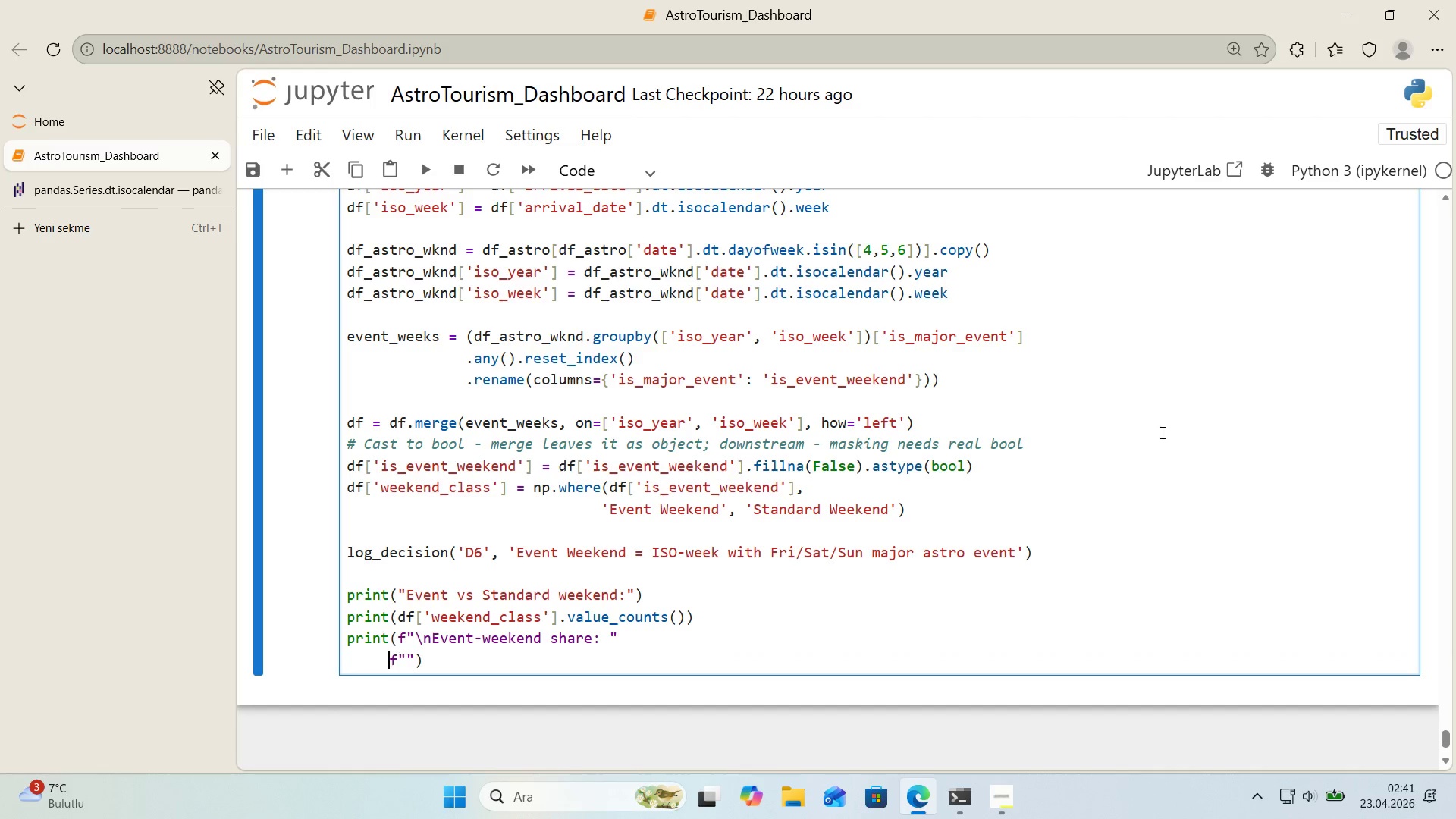 
key(Space)
 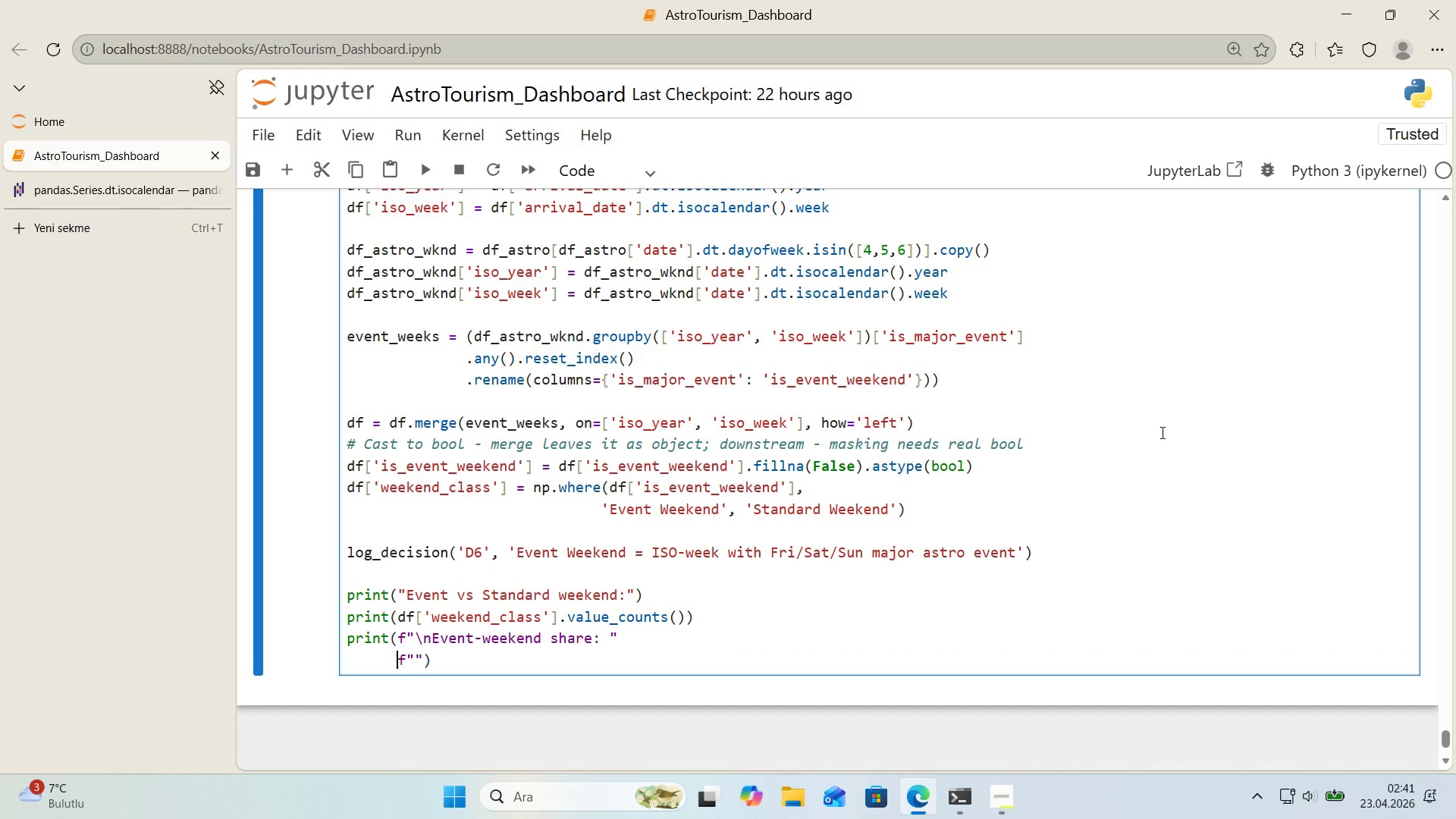 
key(ArrowRight)
 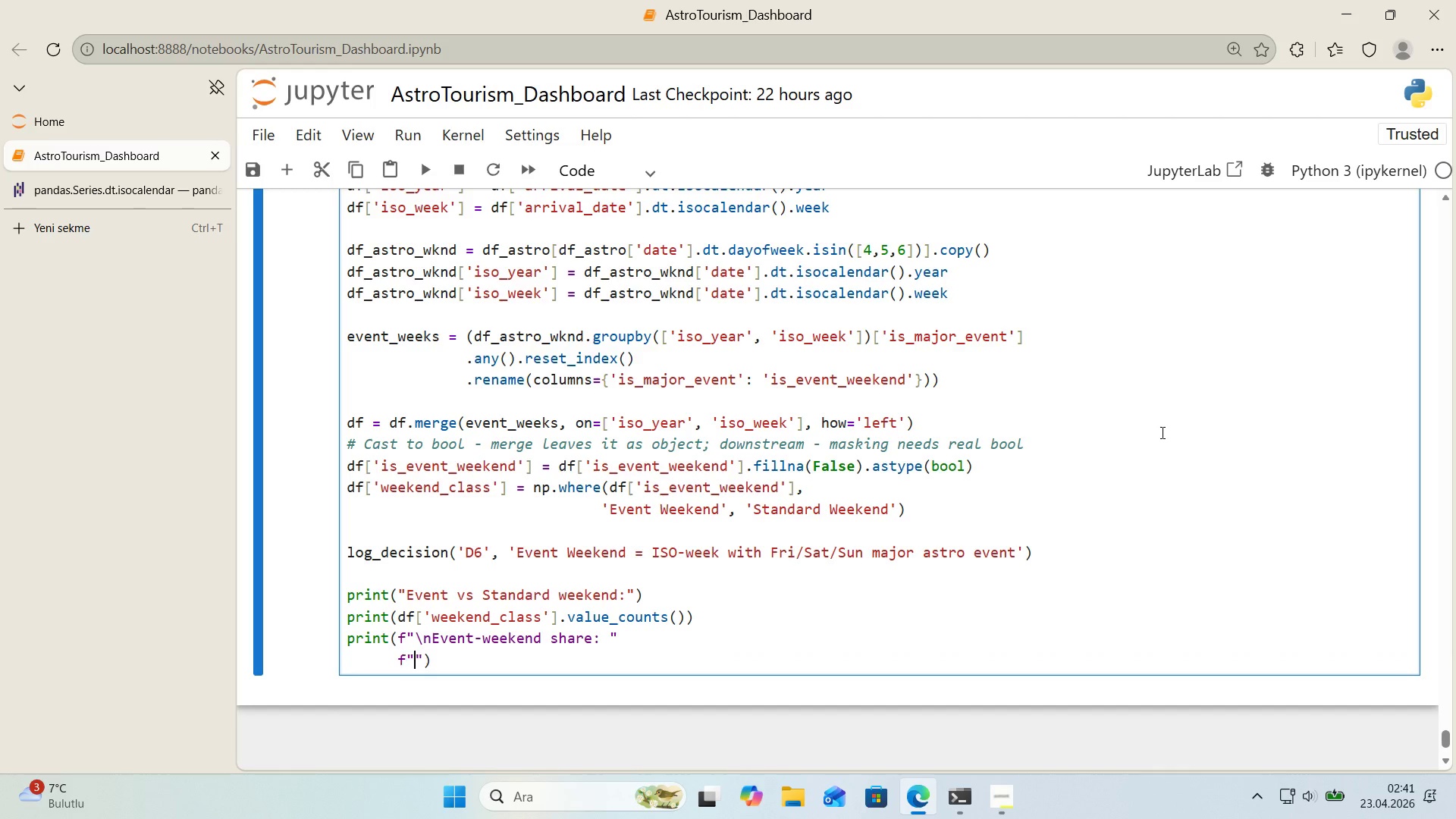 
key(ArrowRight)
 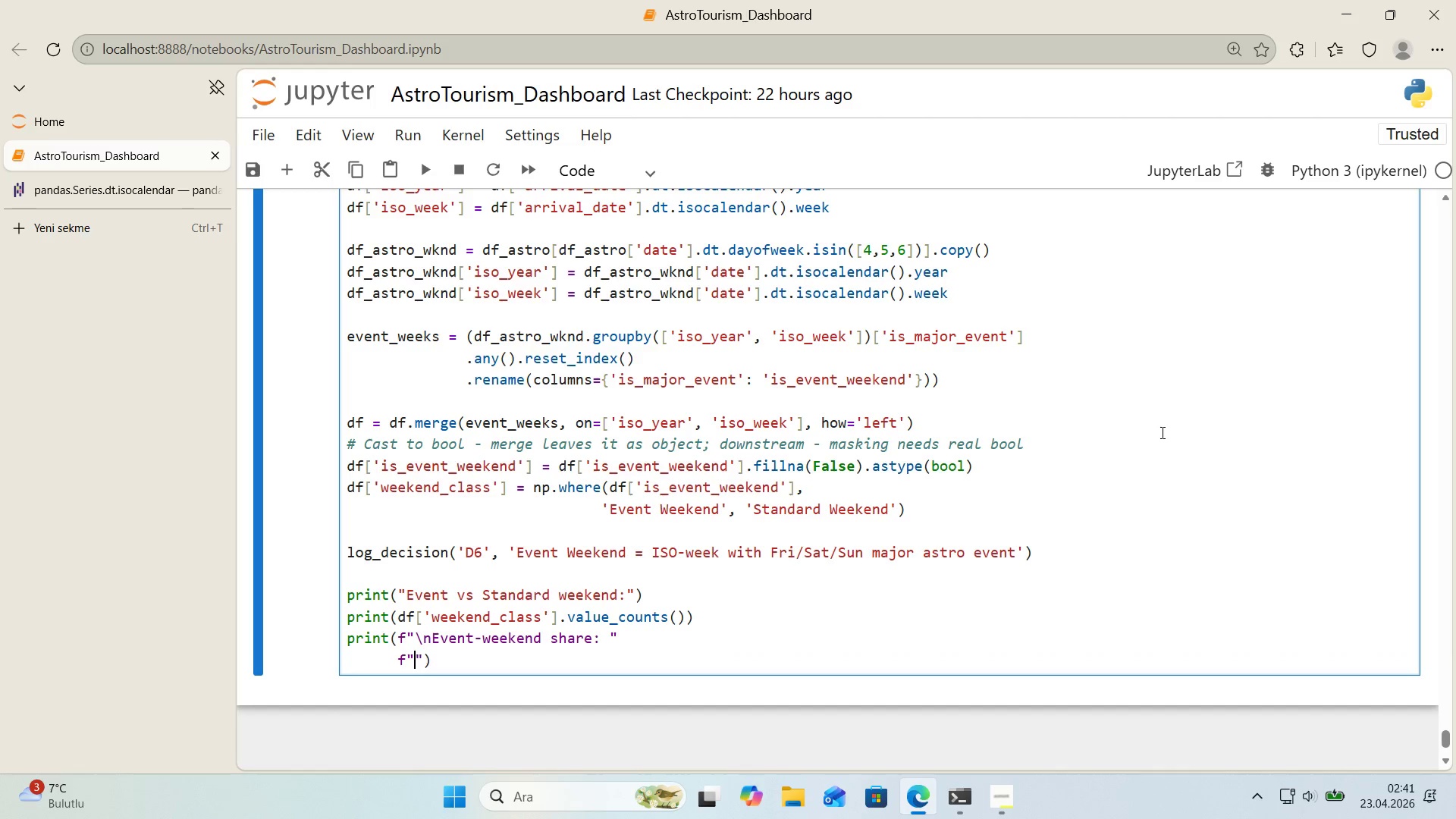 
key(Alt+Control+7)
 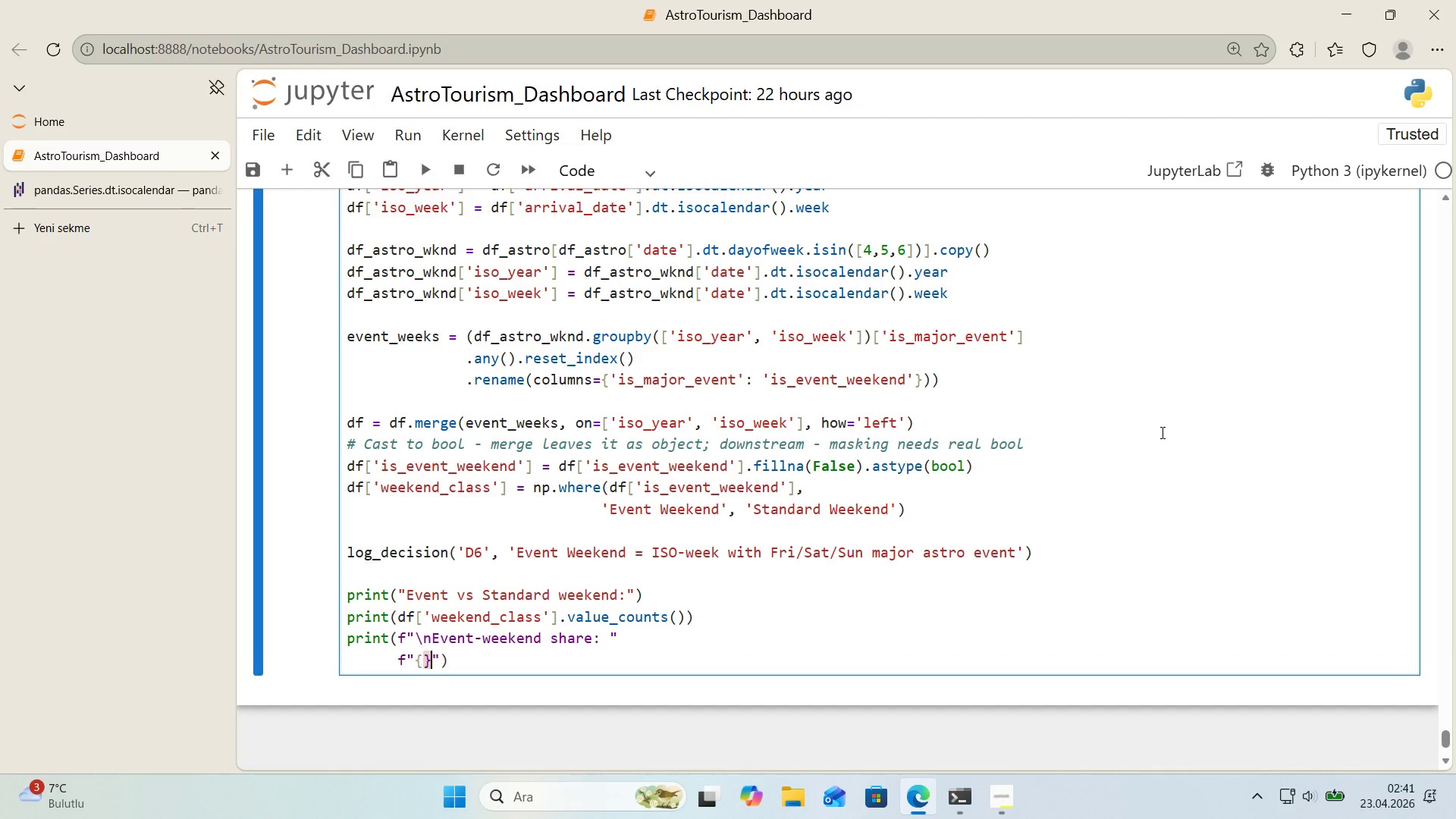 
key(Alt+Control+0)
 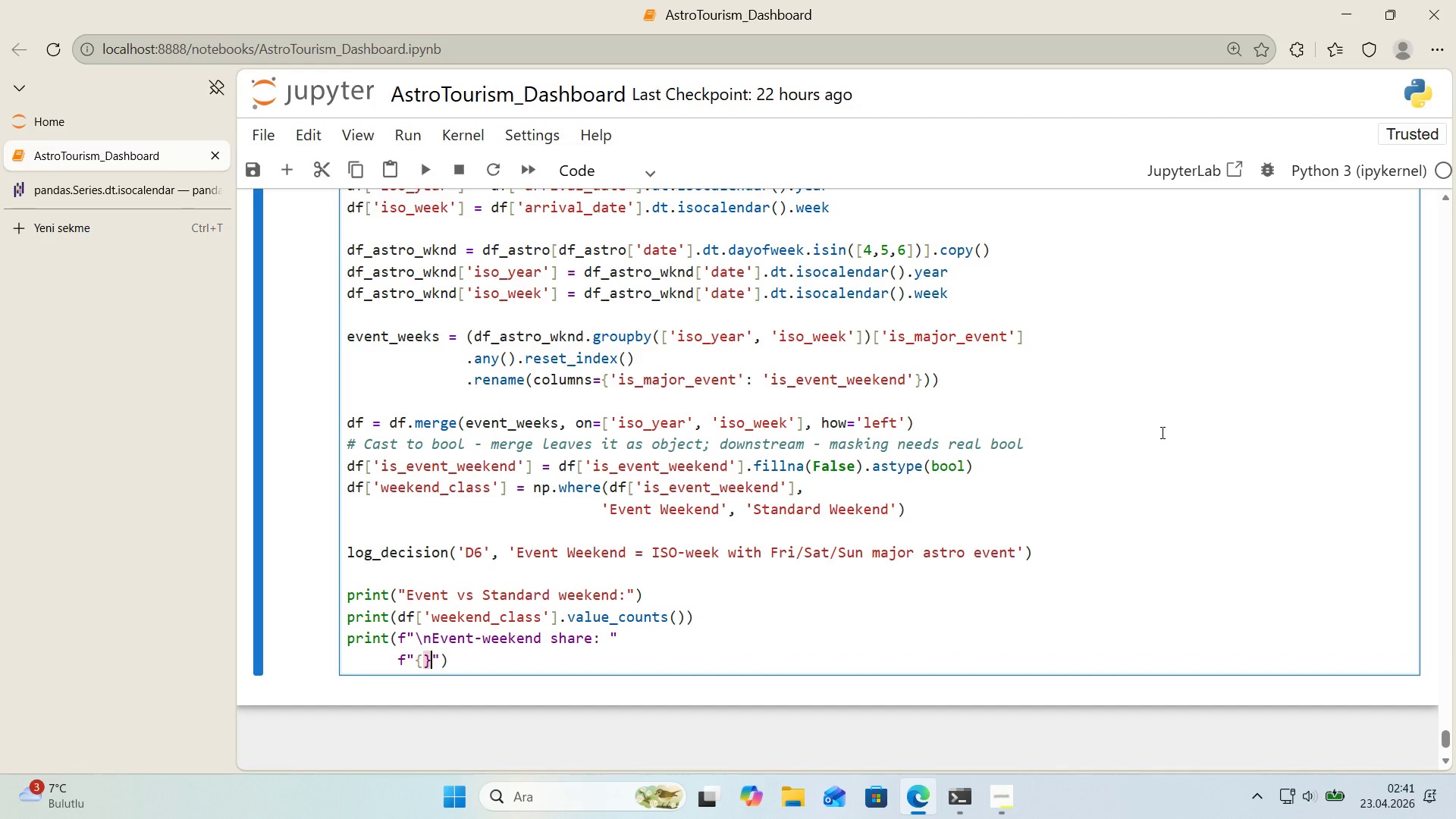 
key(ArrowLeft)
 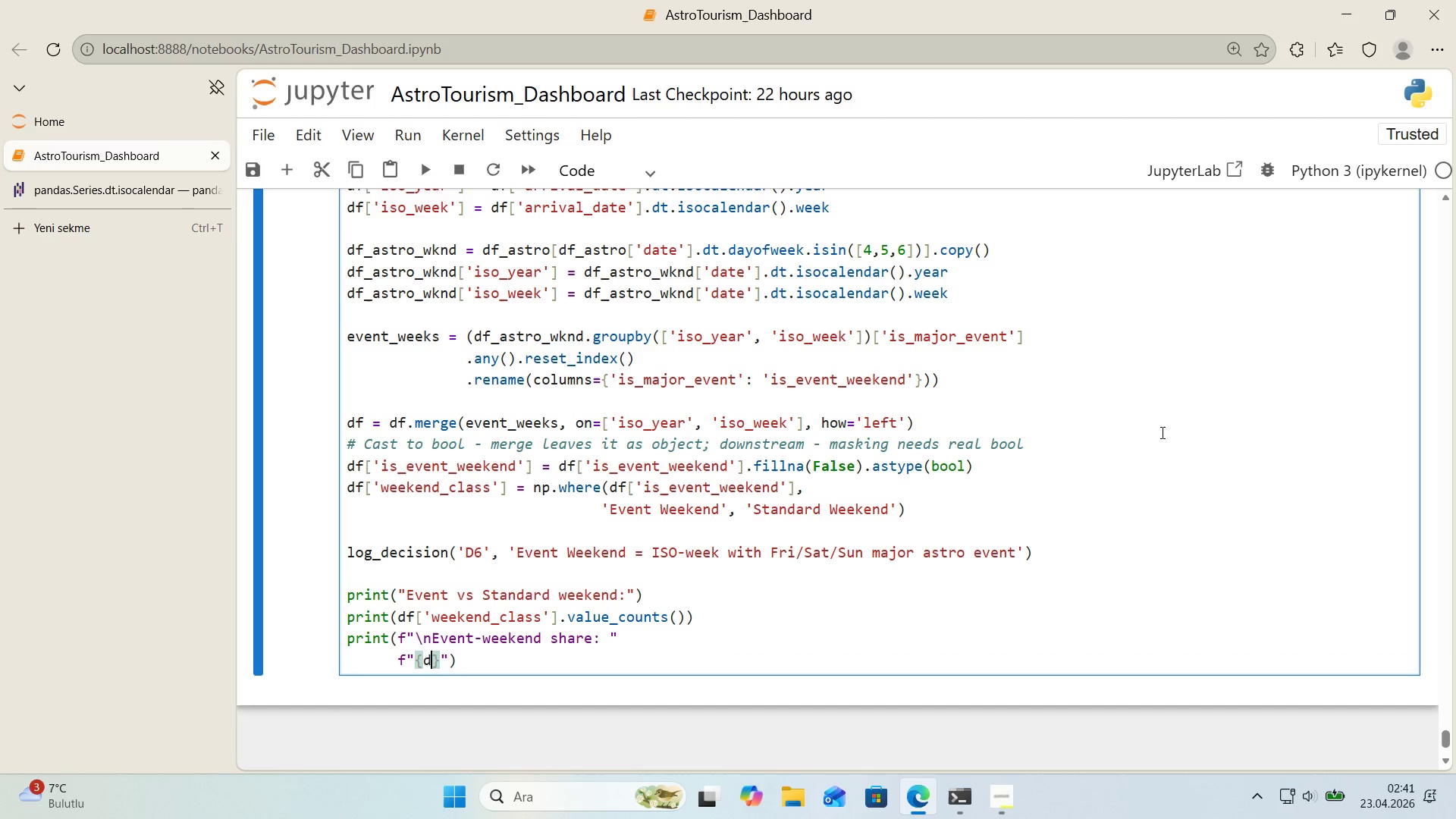 
type(df)
 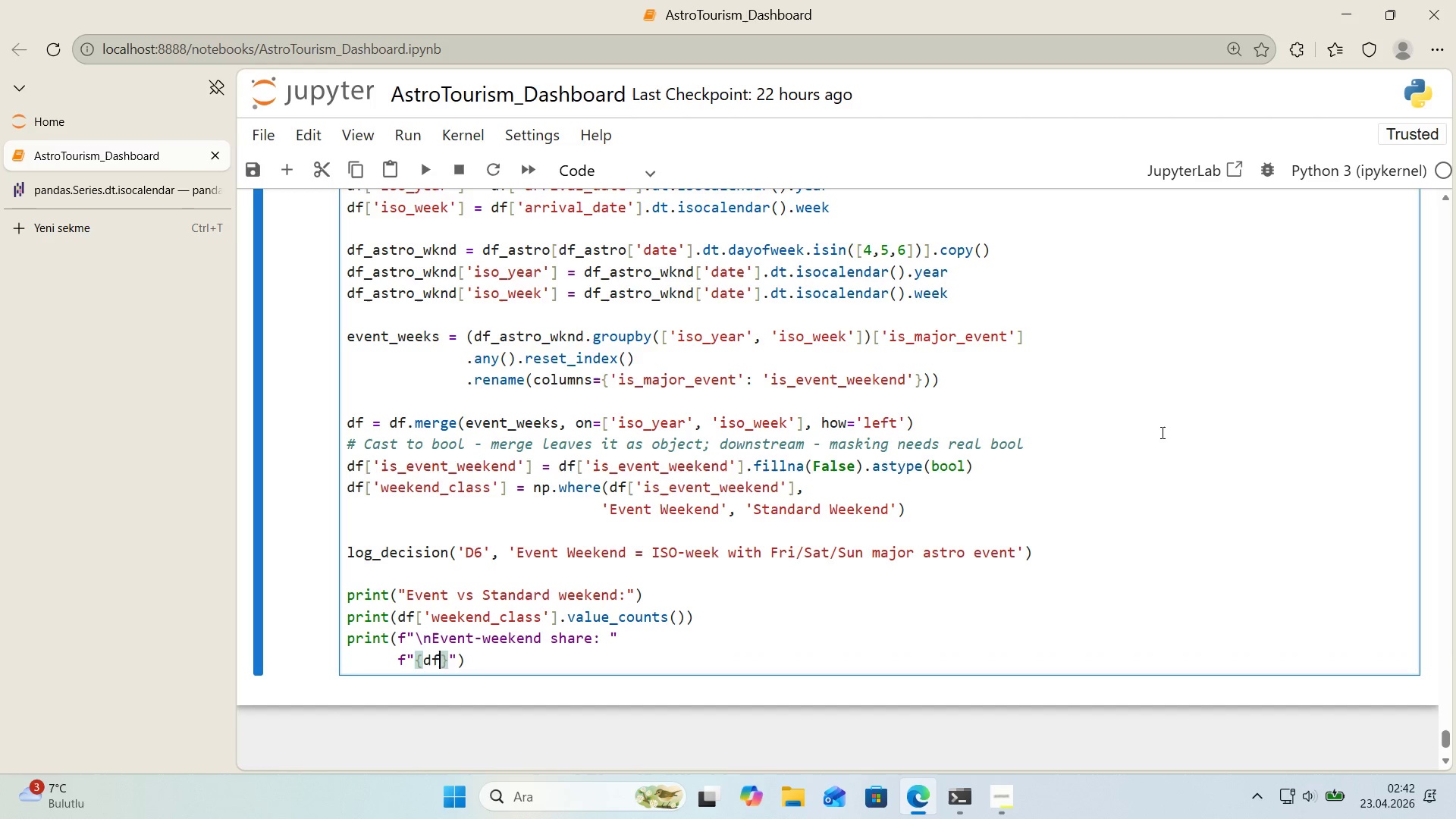 
key(Alt+Control+8)
 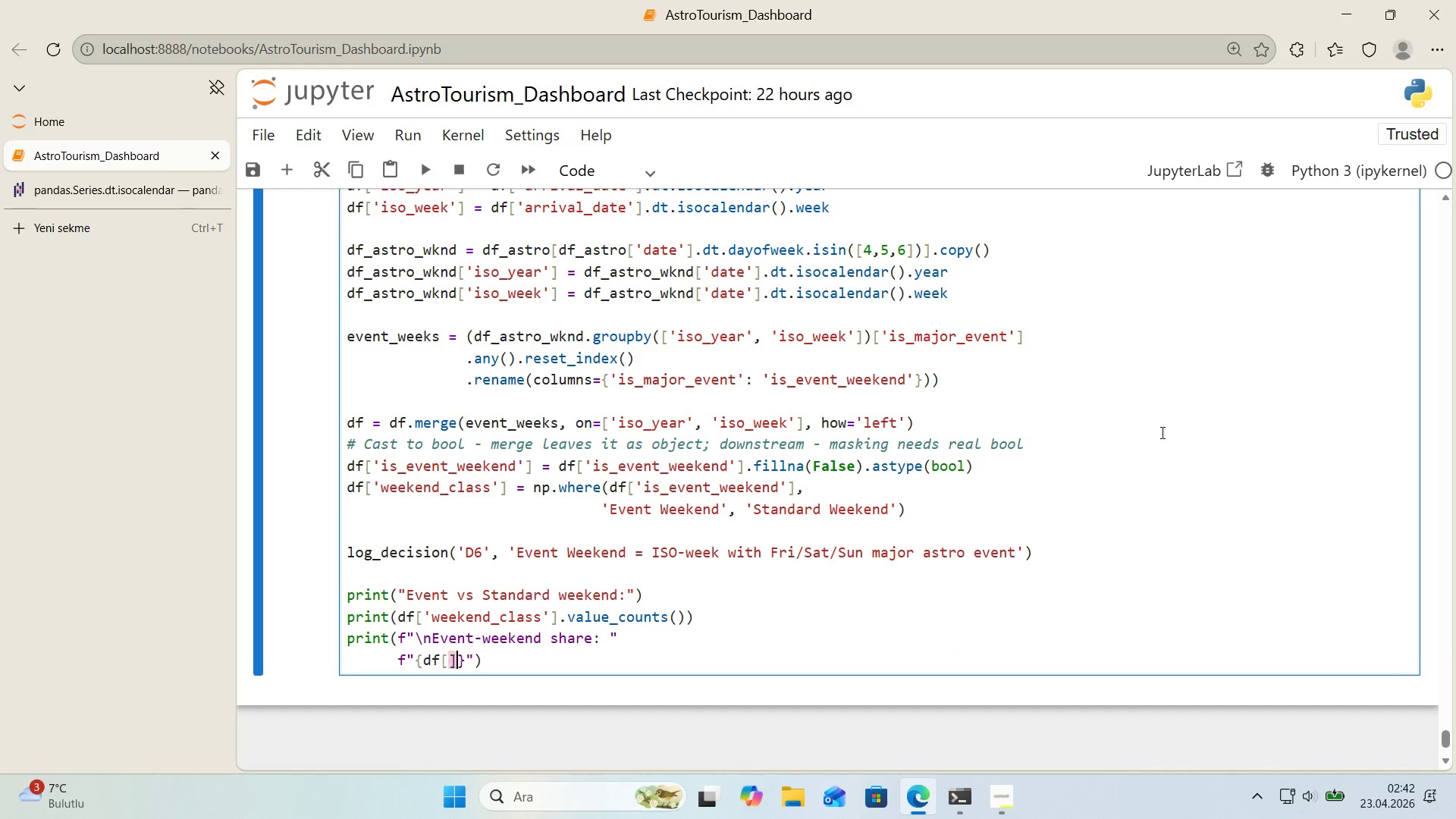 
key(Alt+Control+9)
 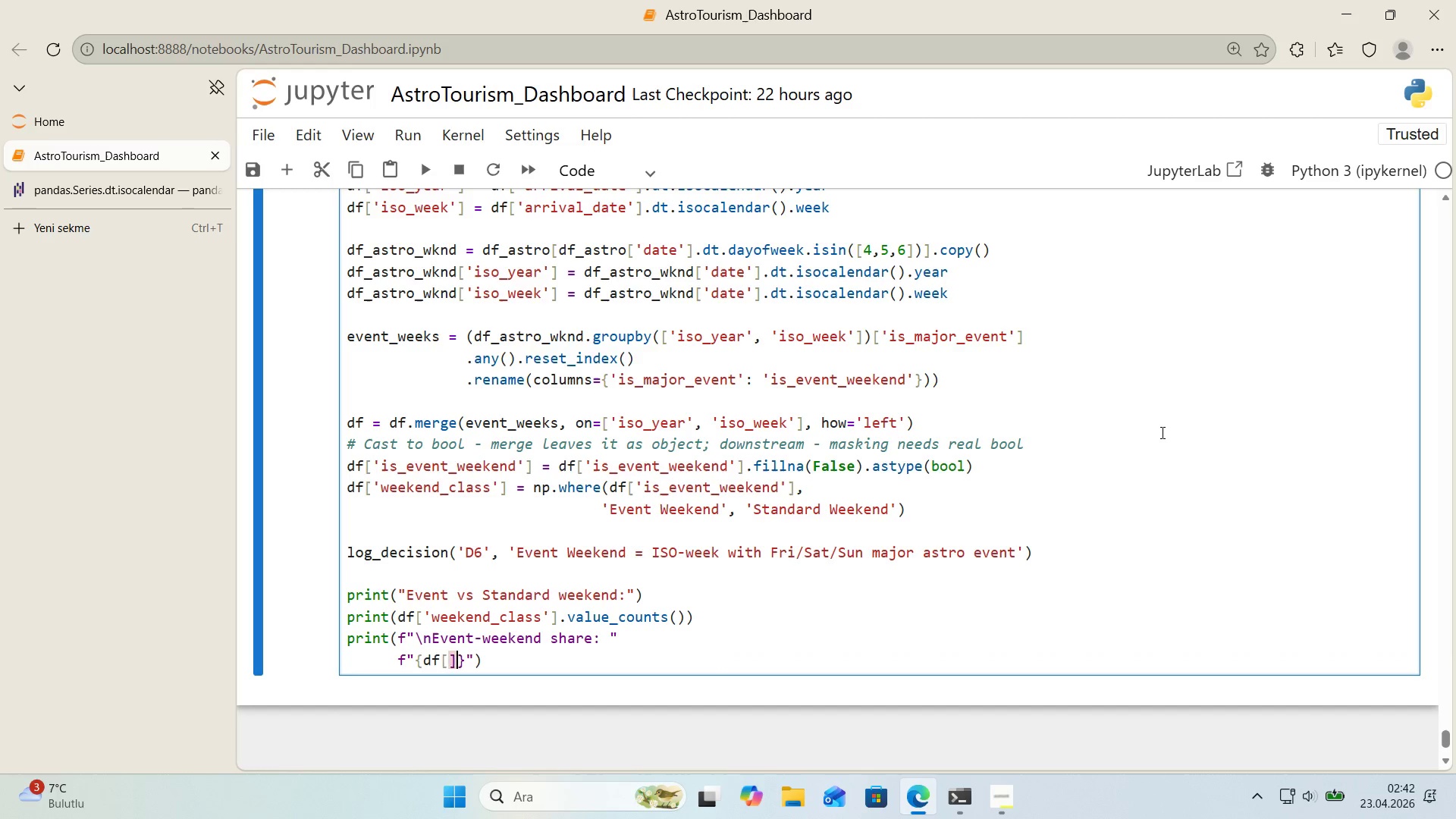 
key(ArrowLeft)
 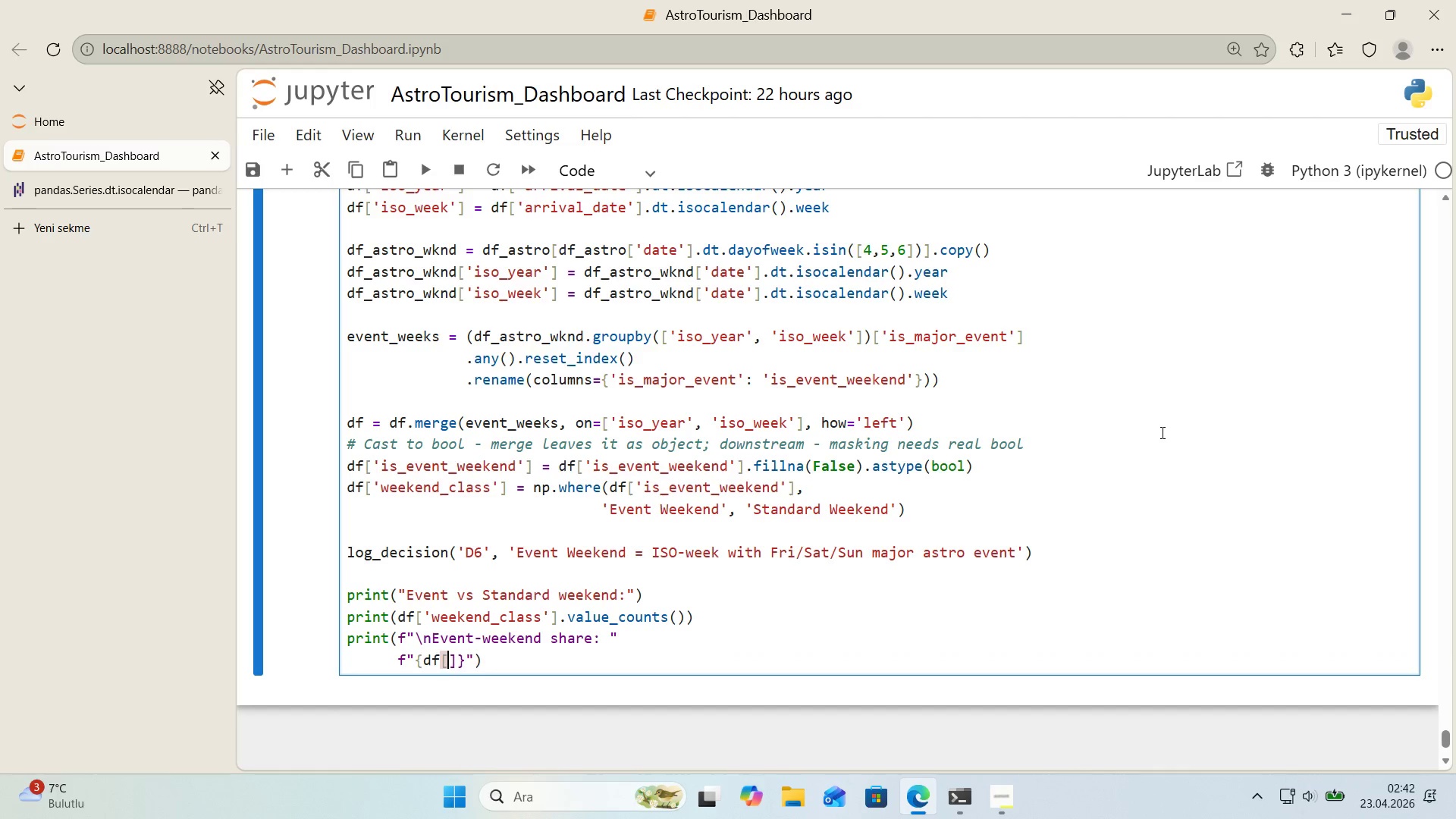 
type(@@)
 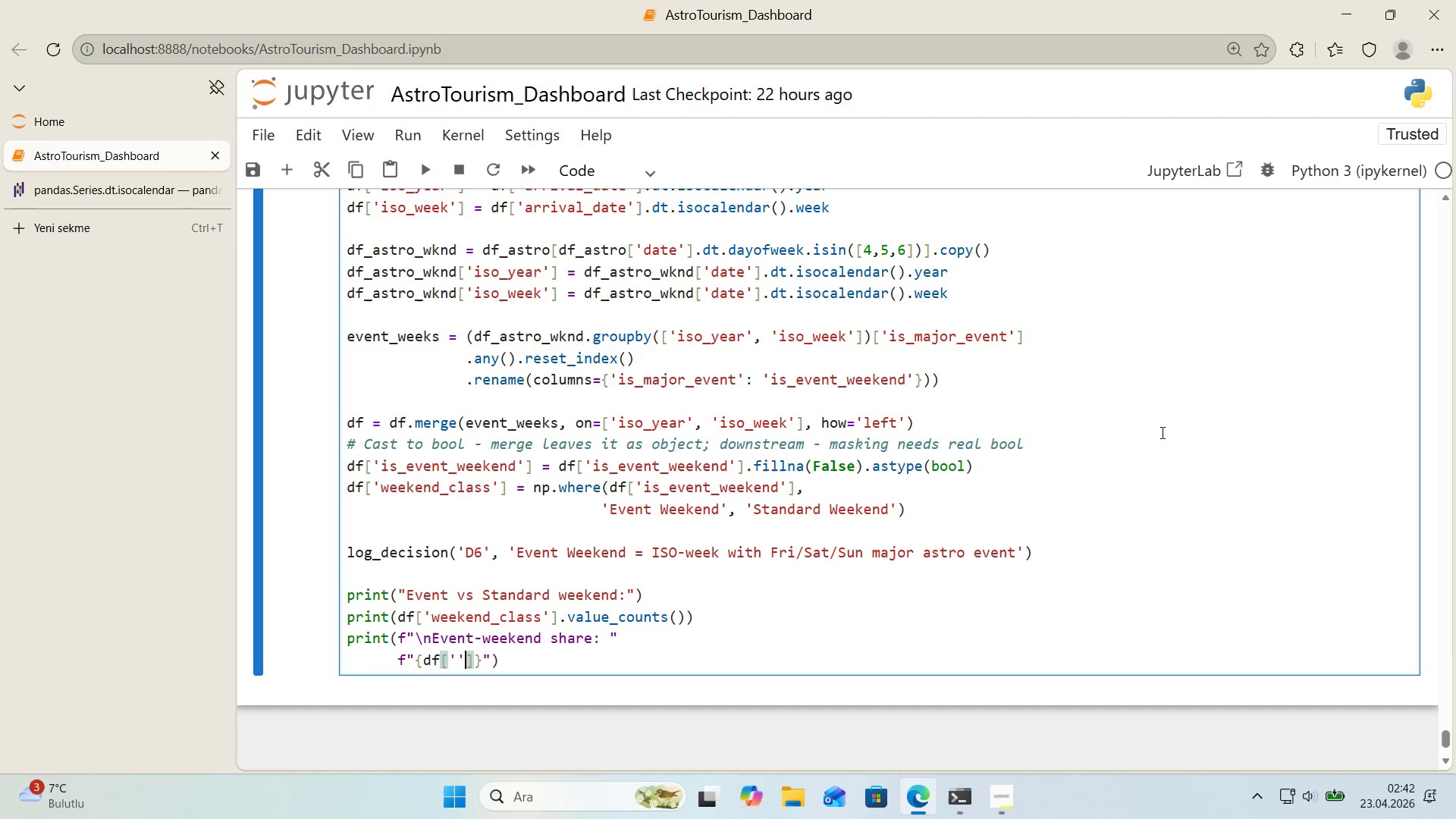 
key(ArrowLeft)
 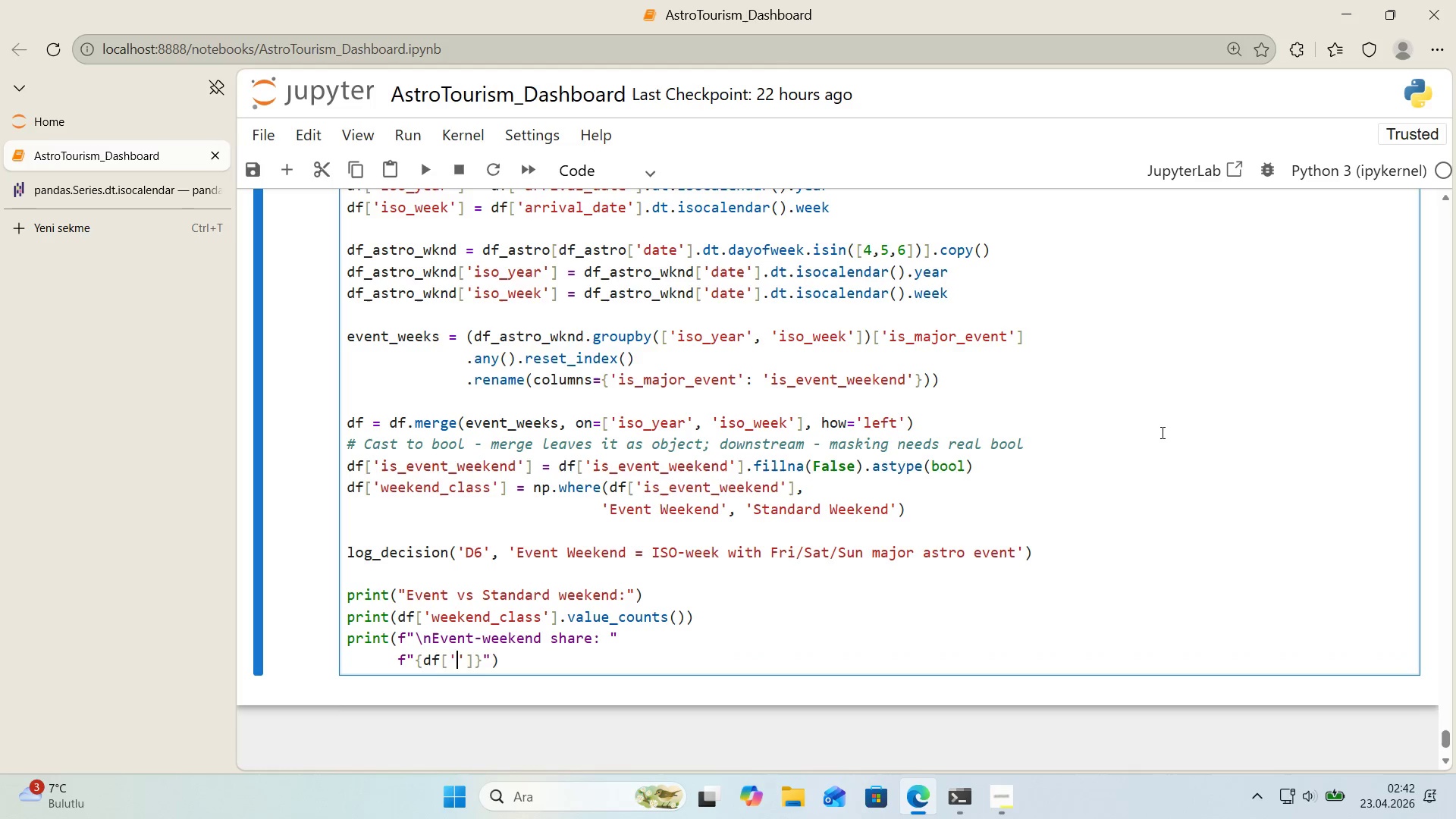 
type('s_ee)
key(Backspace)
type(vent_weekend)
 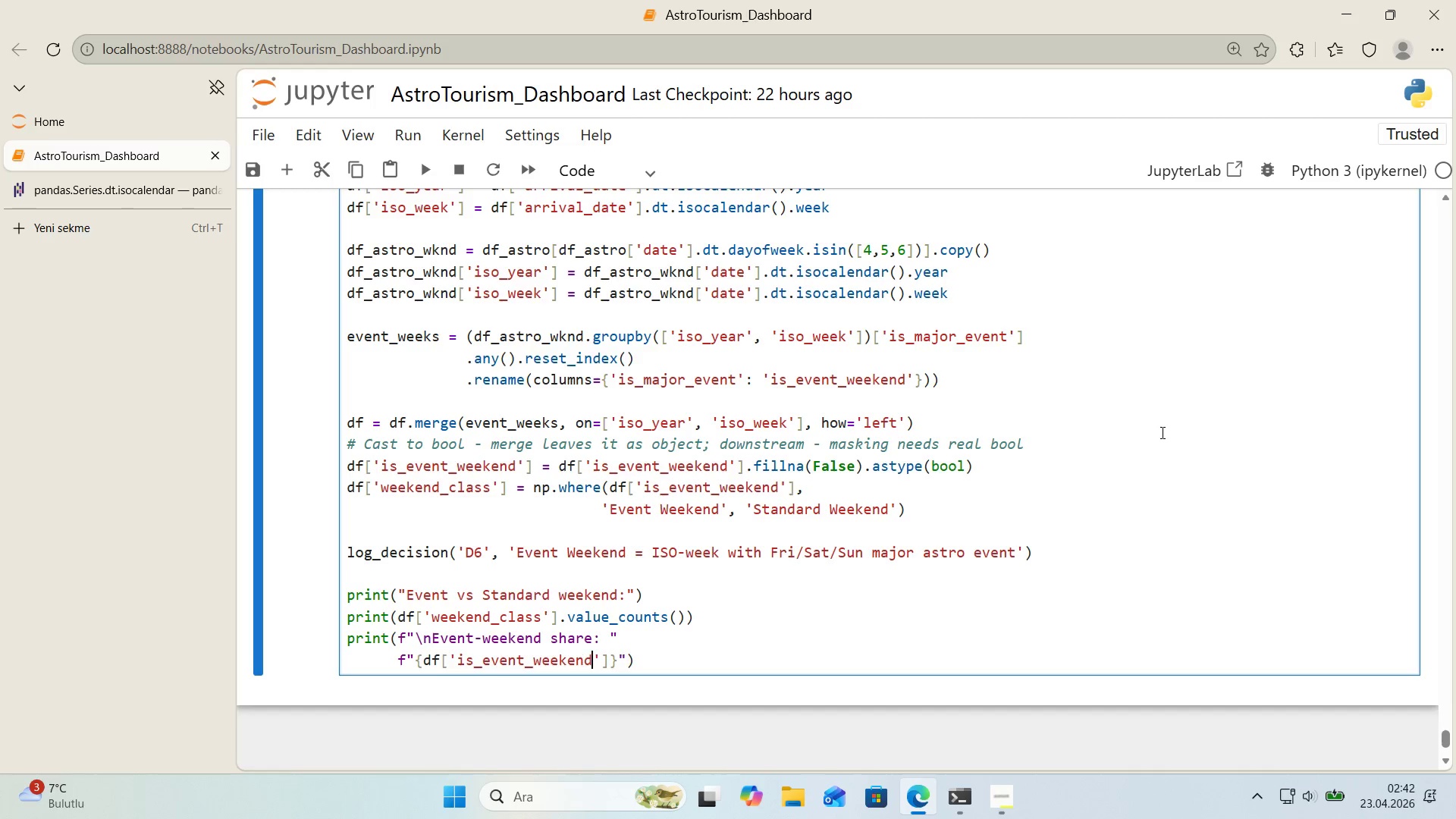 
key(ArrowRight)
 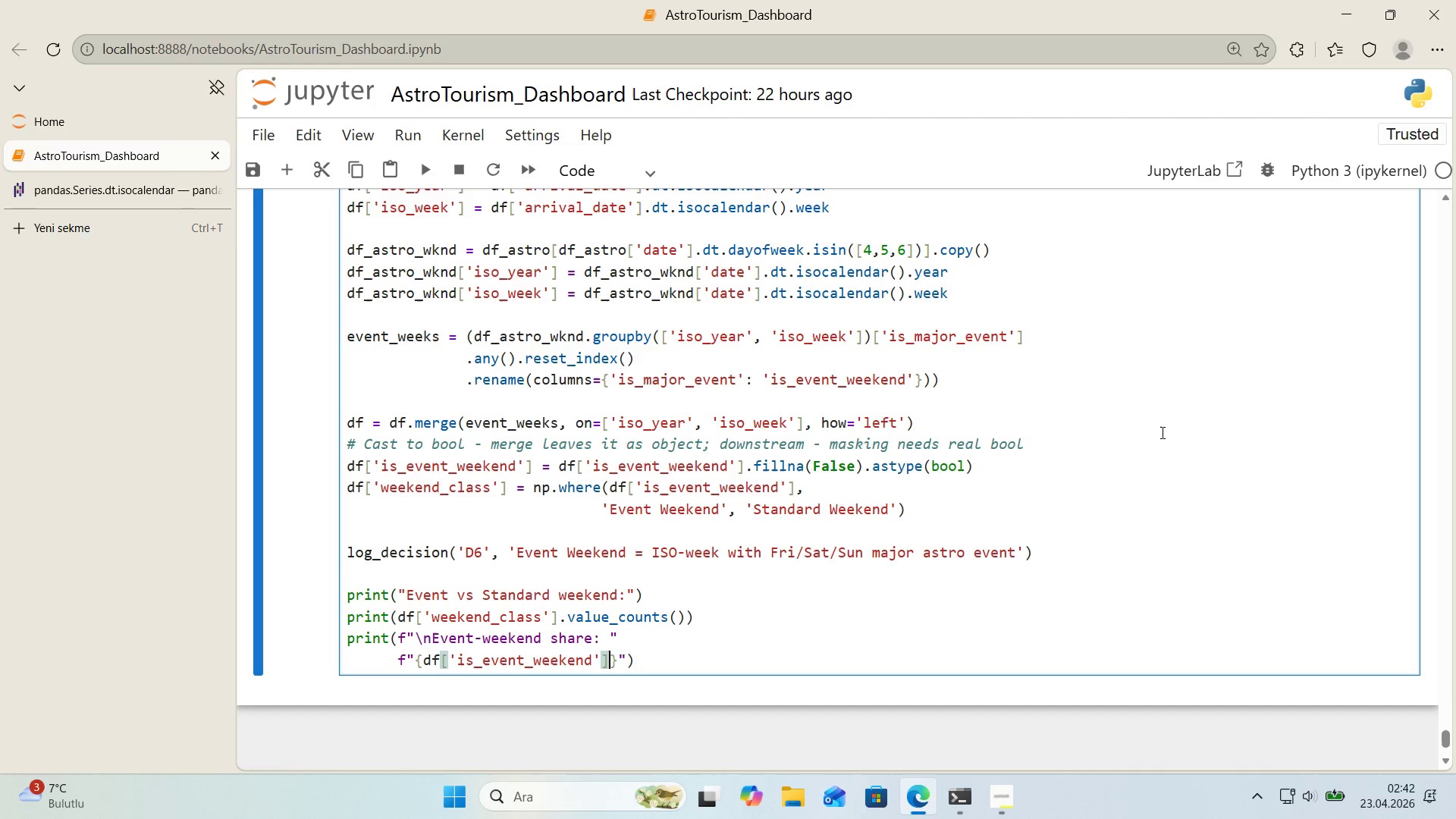 
key(ArrowRight)
 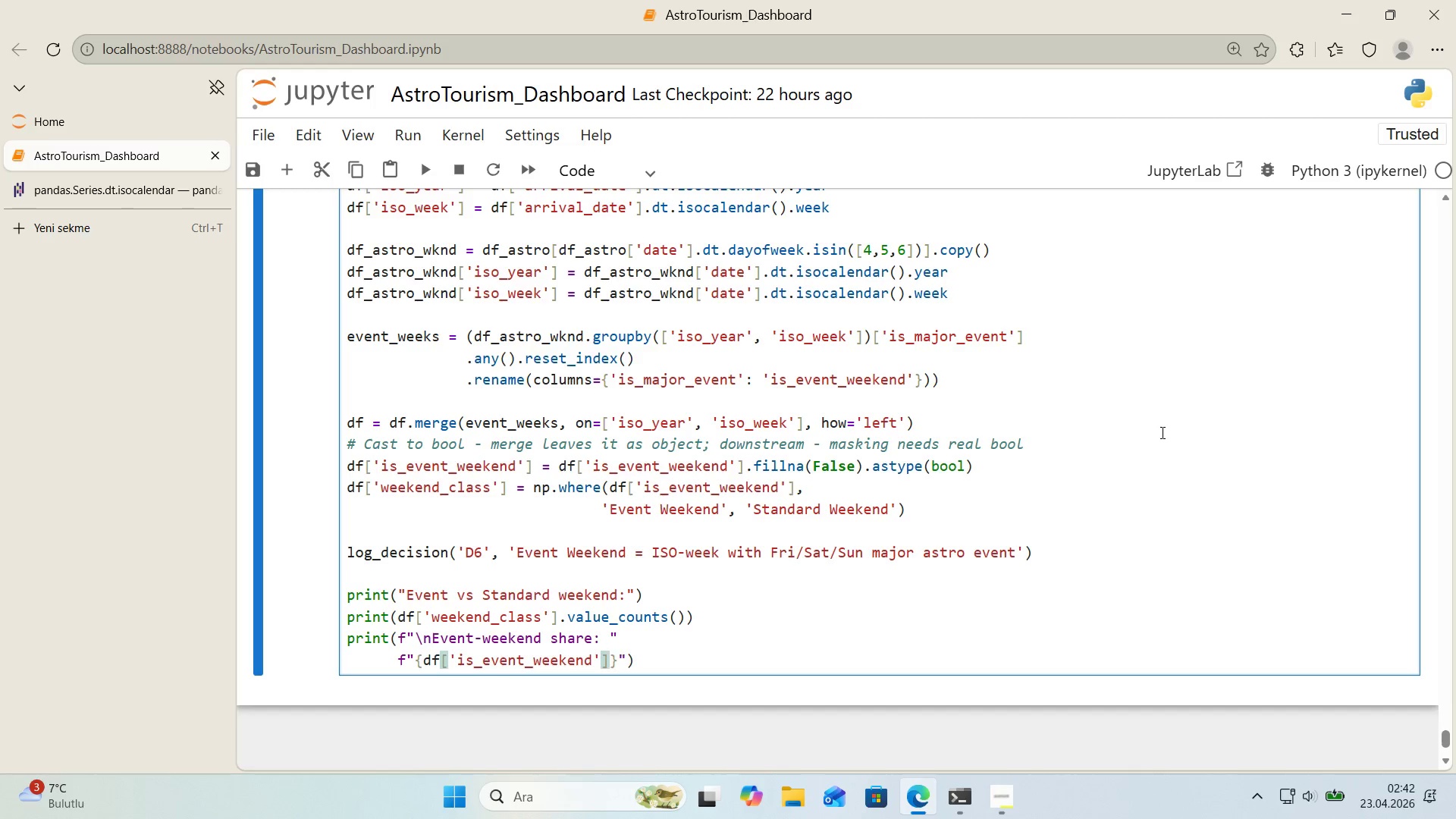 
type(.mean*(*100>.1f)
 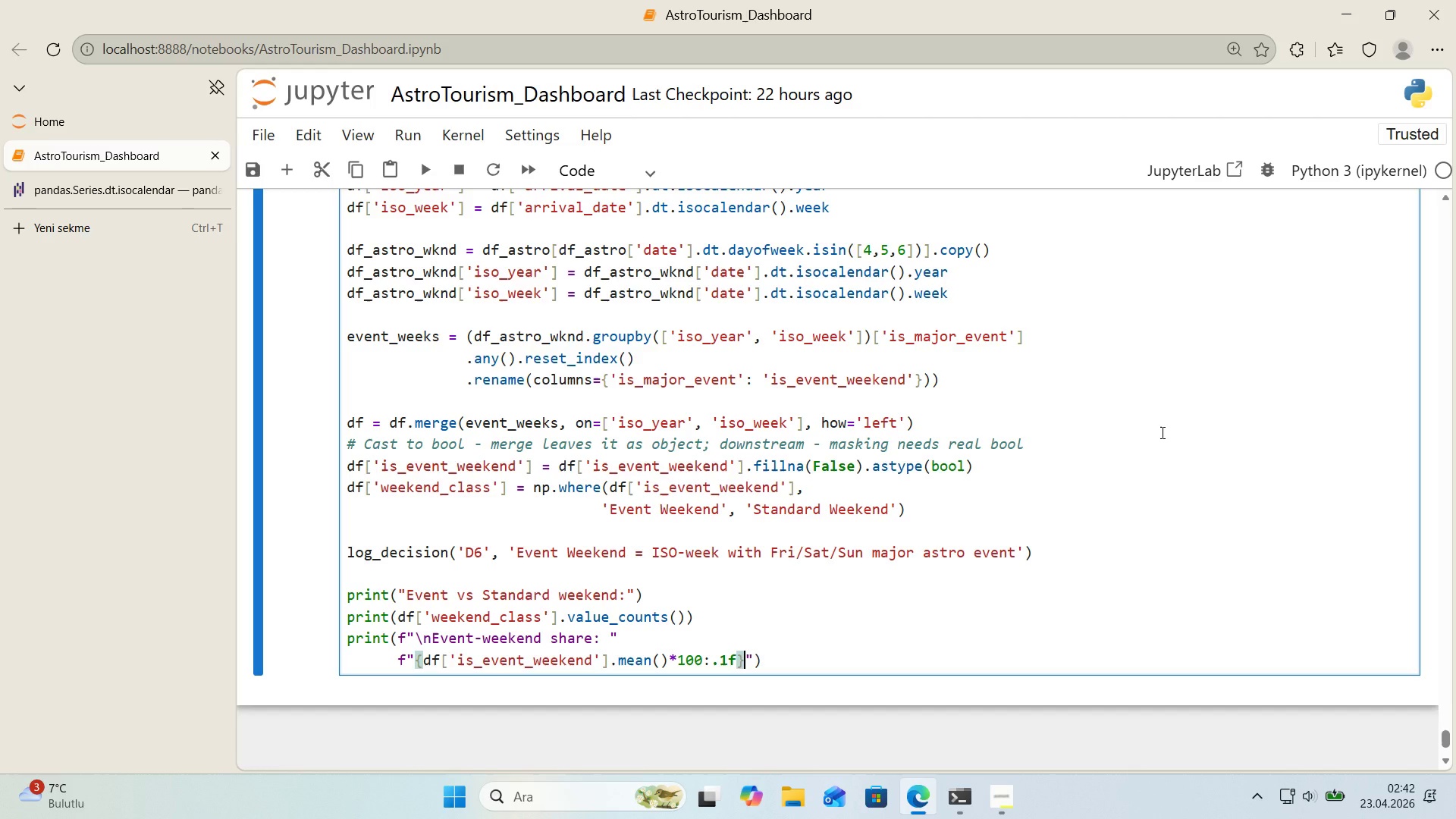 
 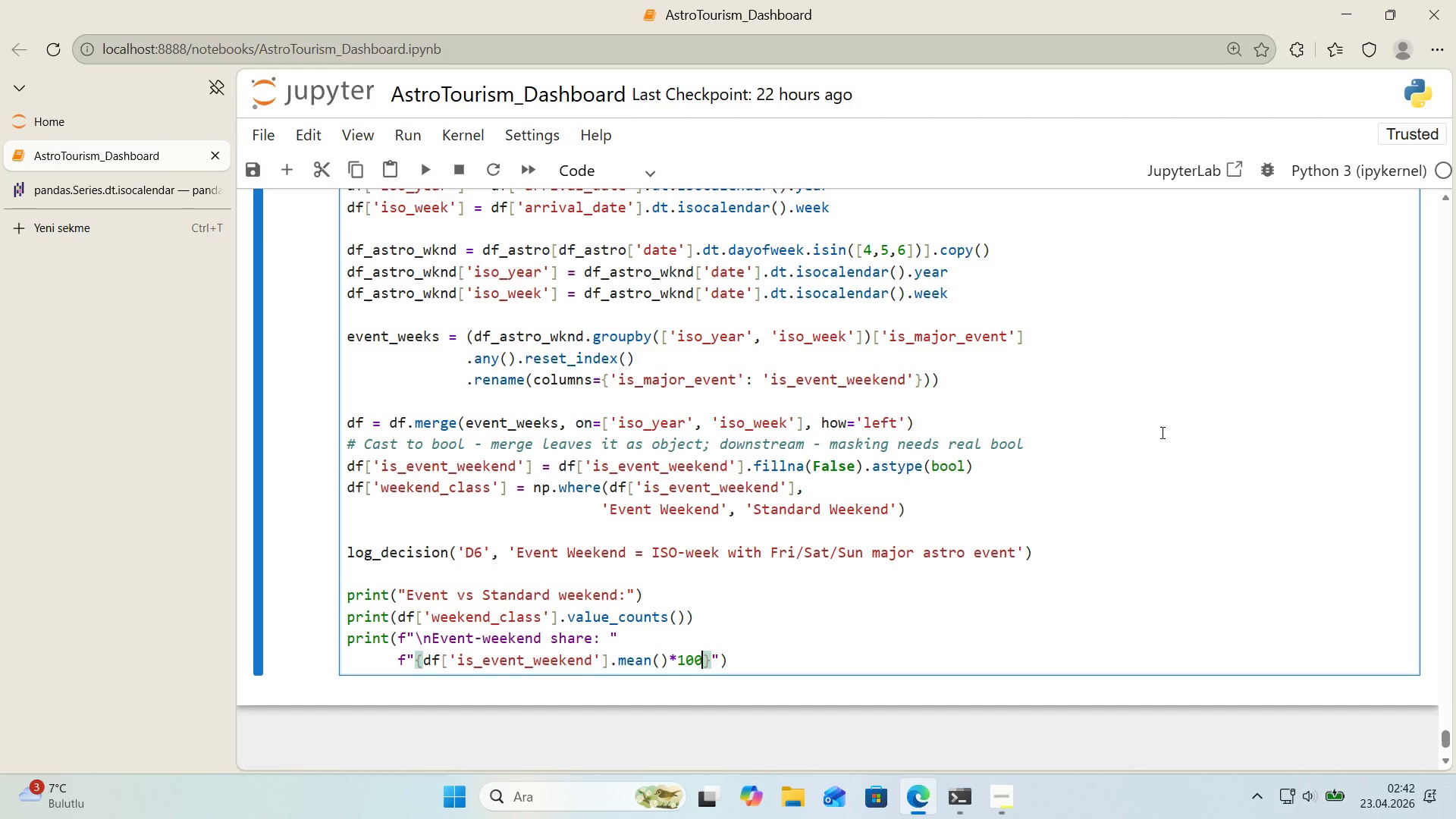 
key(ArrowRight)
 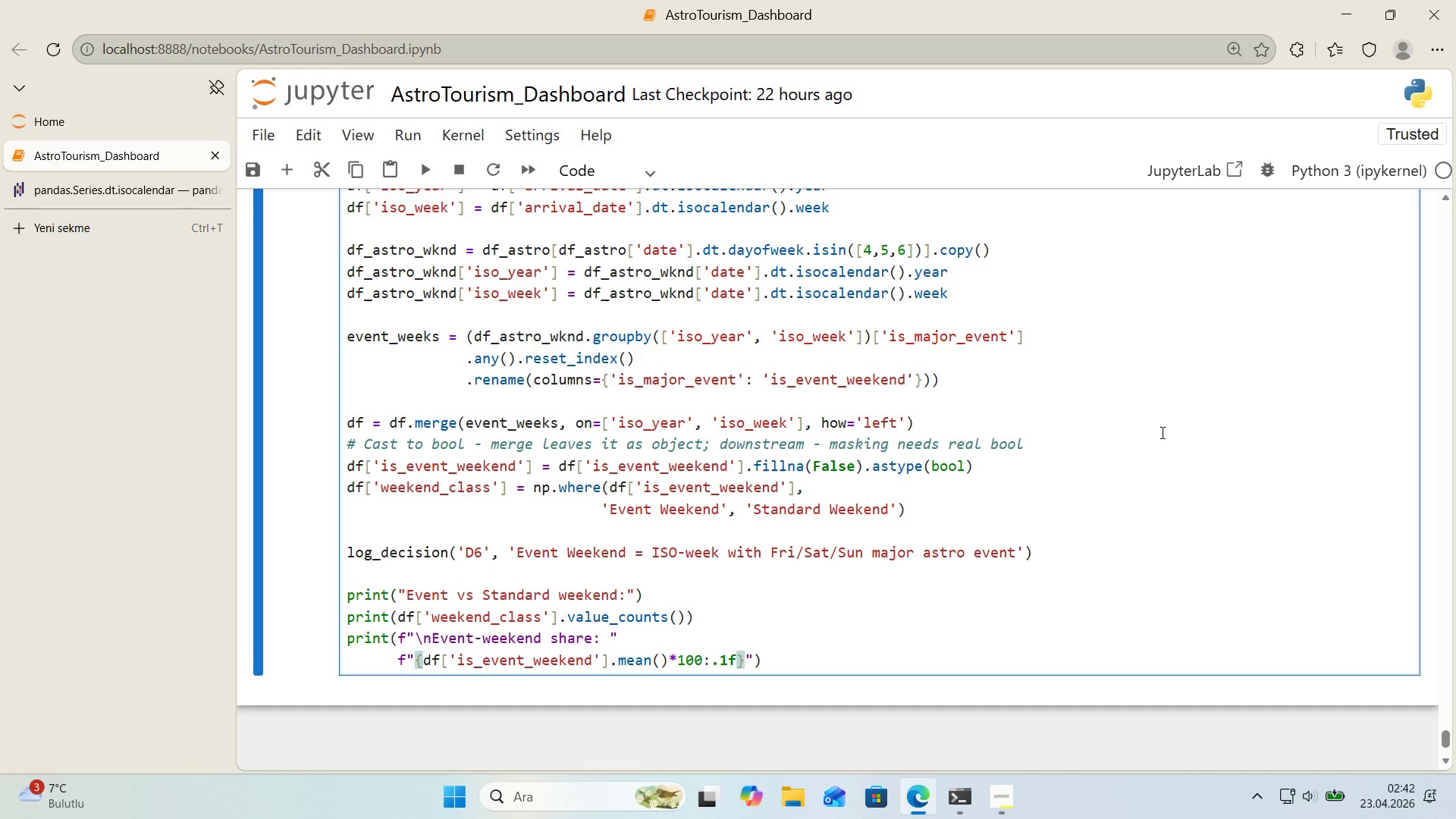 
type(% of book'ngs)
 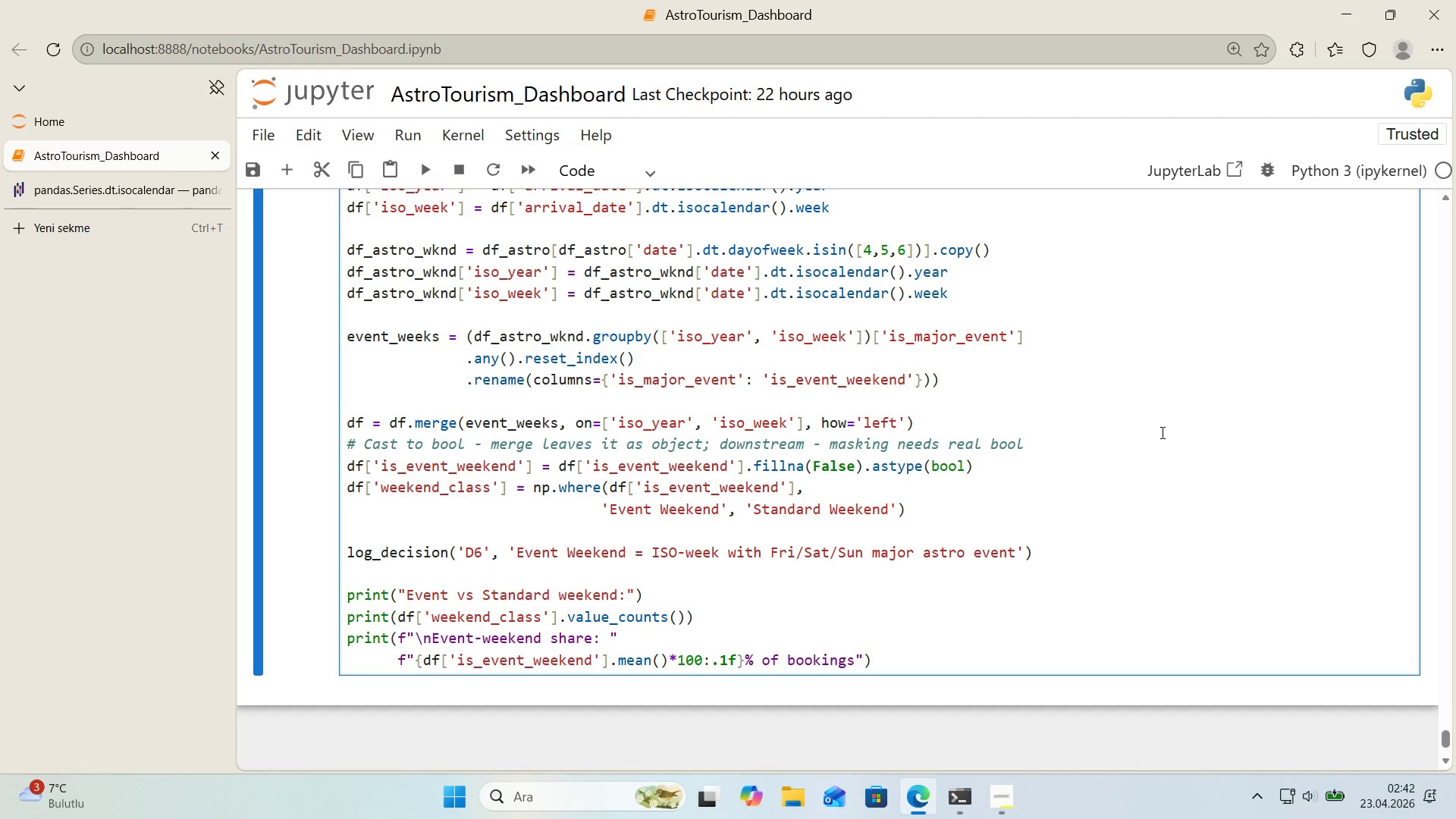 
key(ArrowRight)
 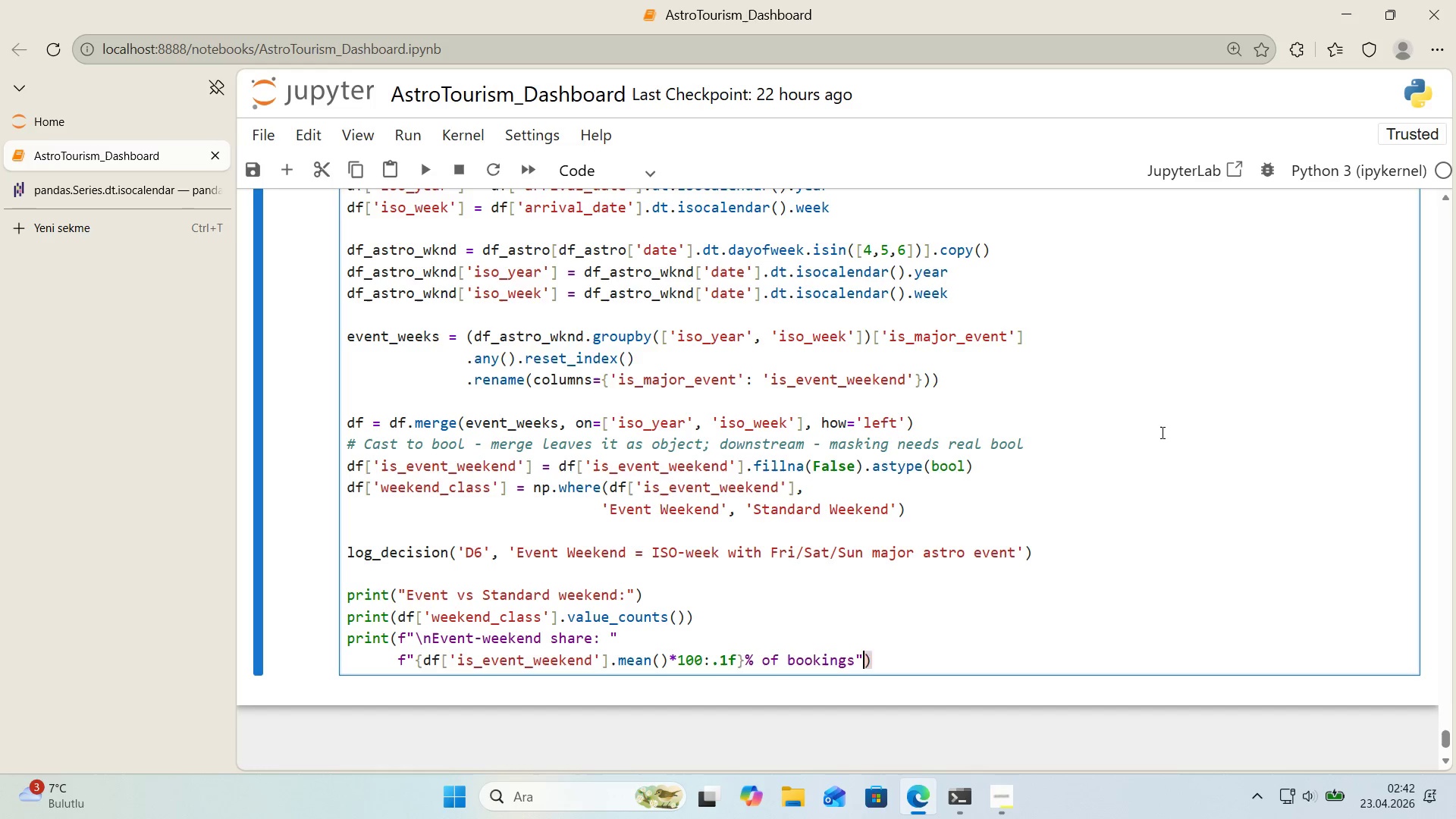 
key(ArrowRight)
 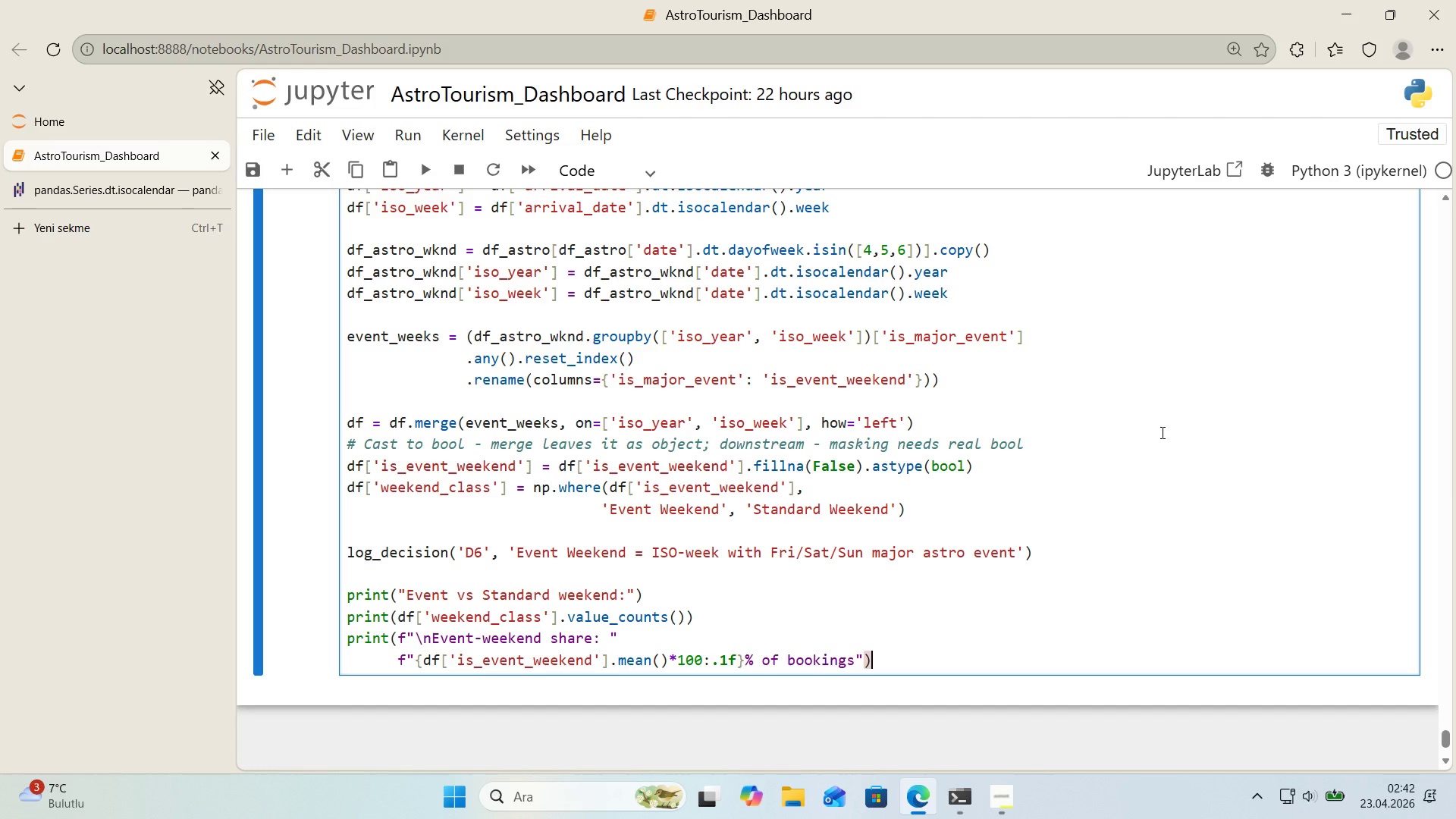 
key(Enter)
 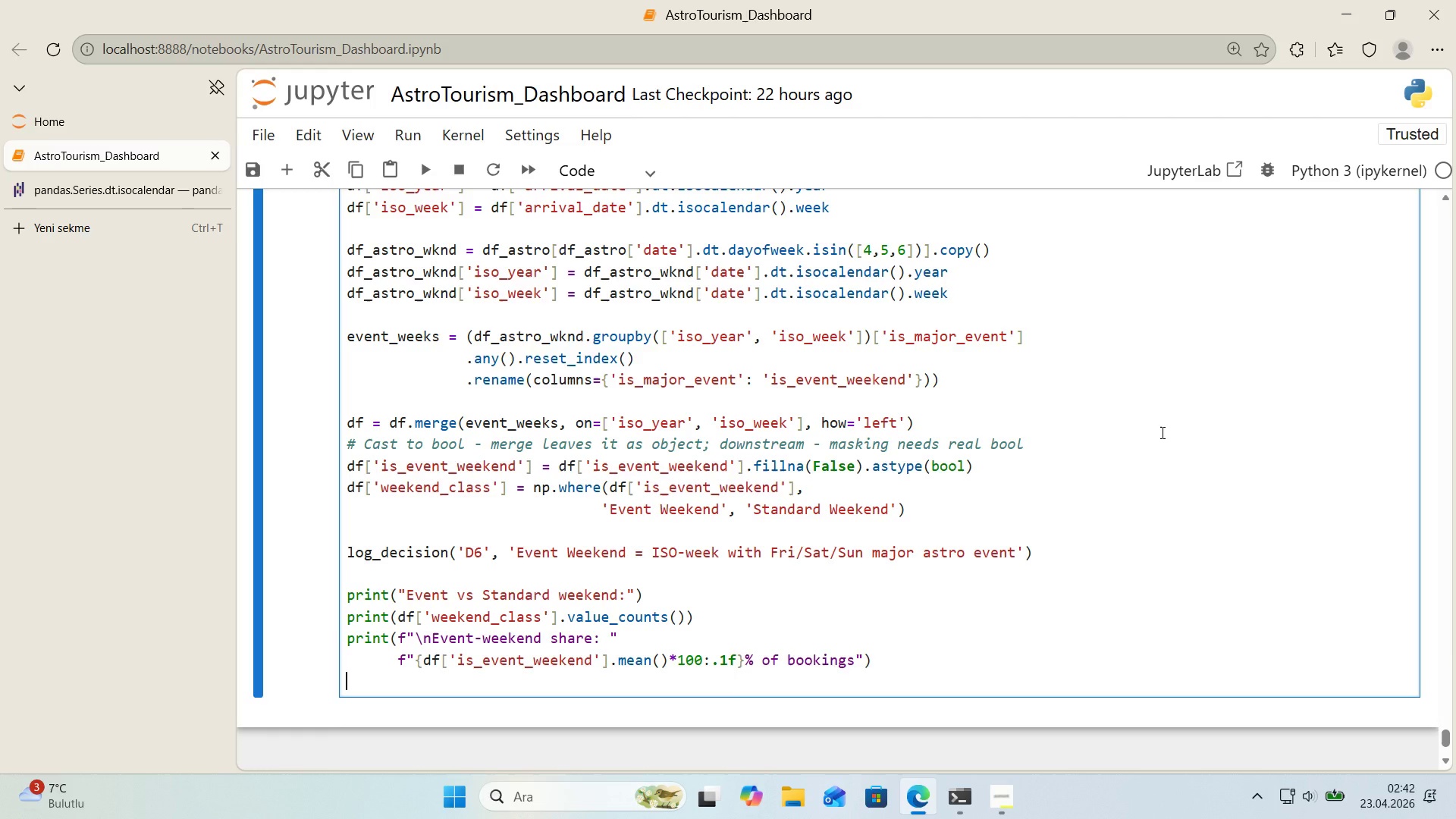 
type(pr'nt*()
 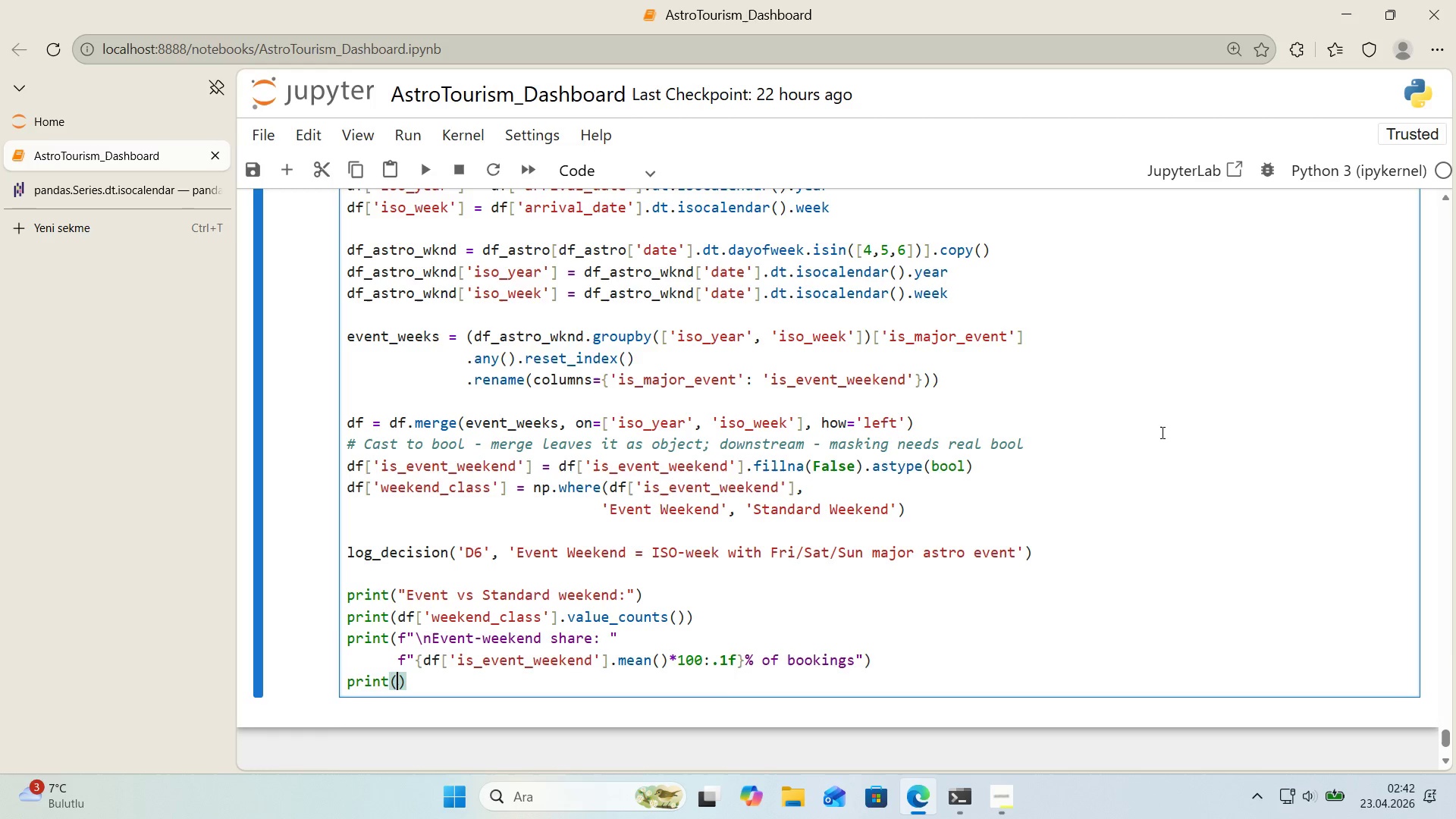 
 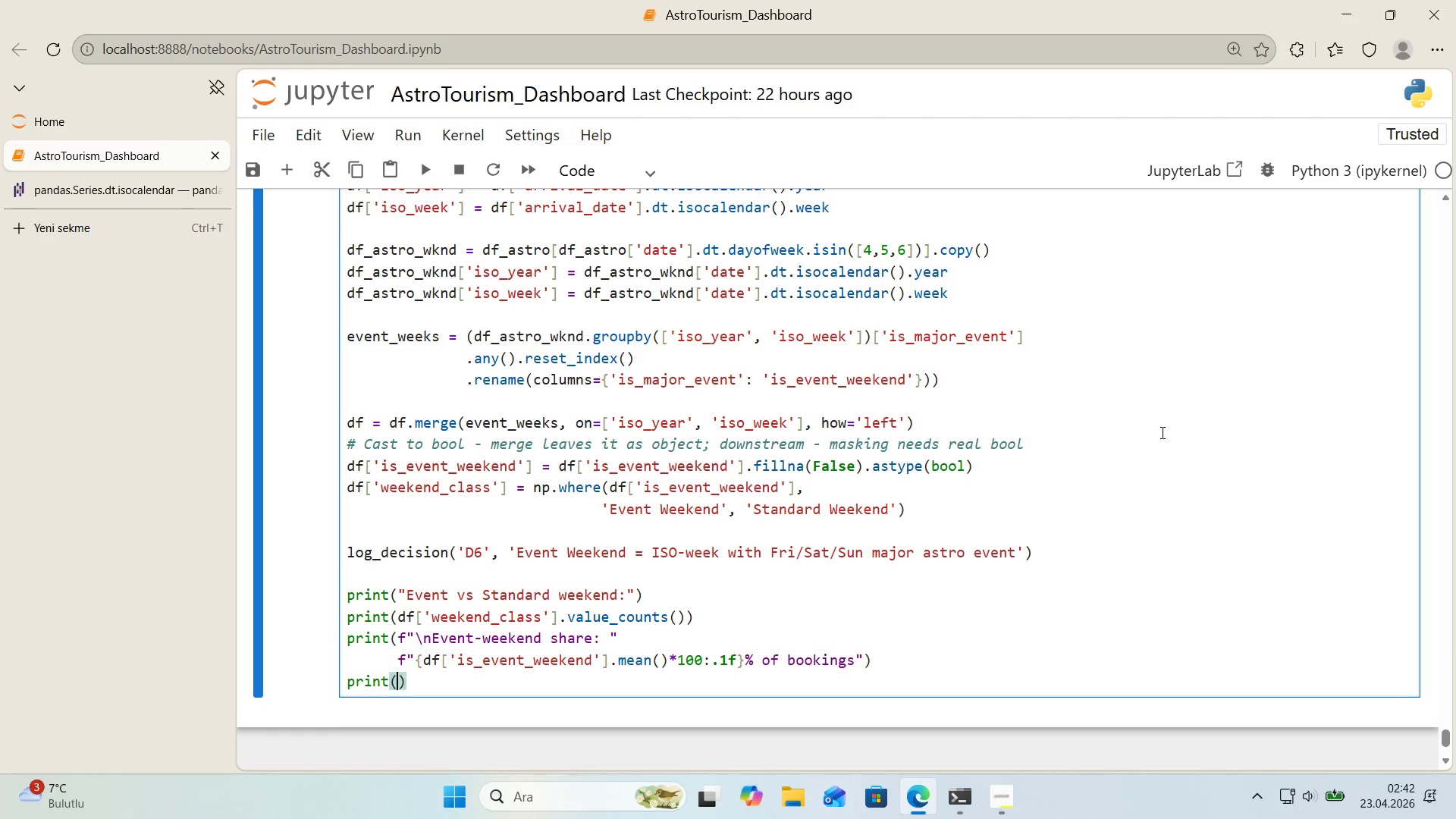 
key(ArrowLeft)
 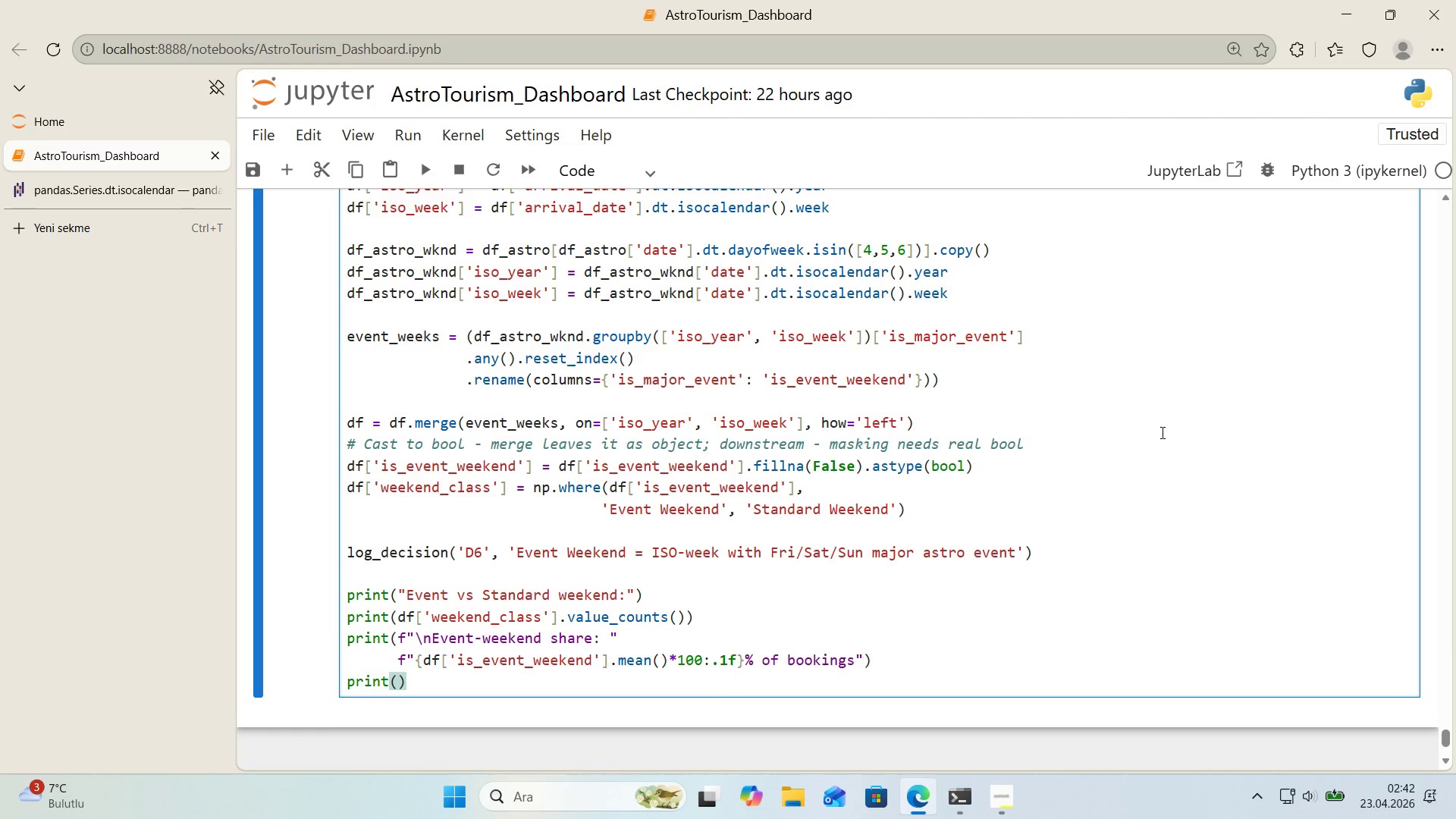 
key(F)
 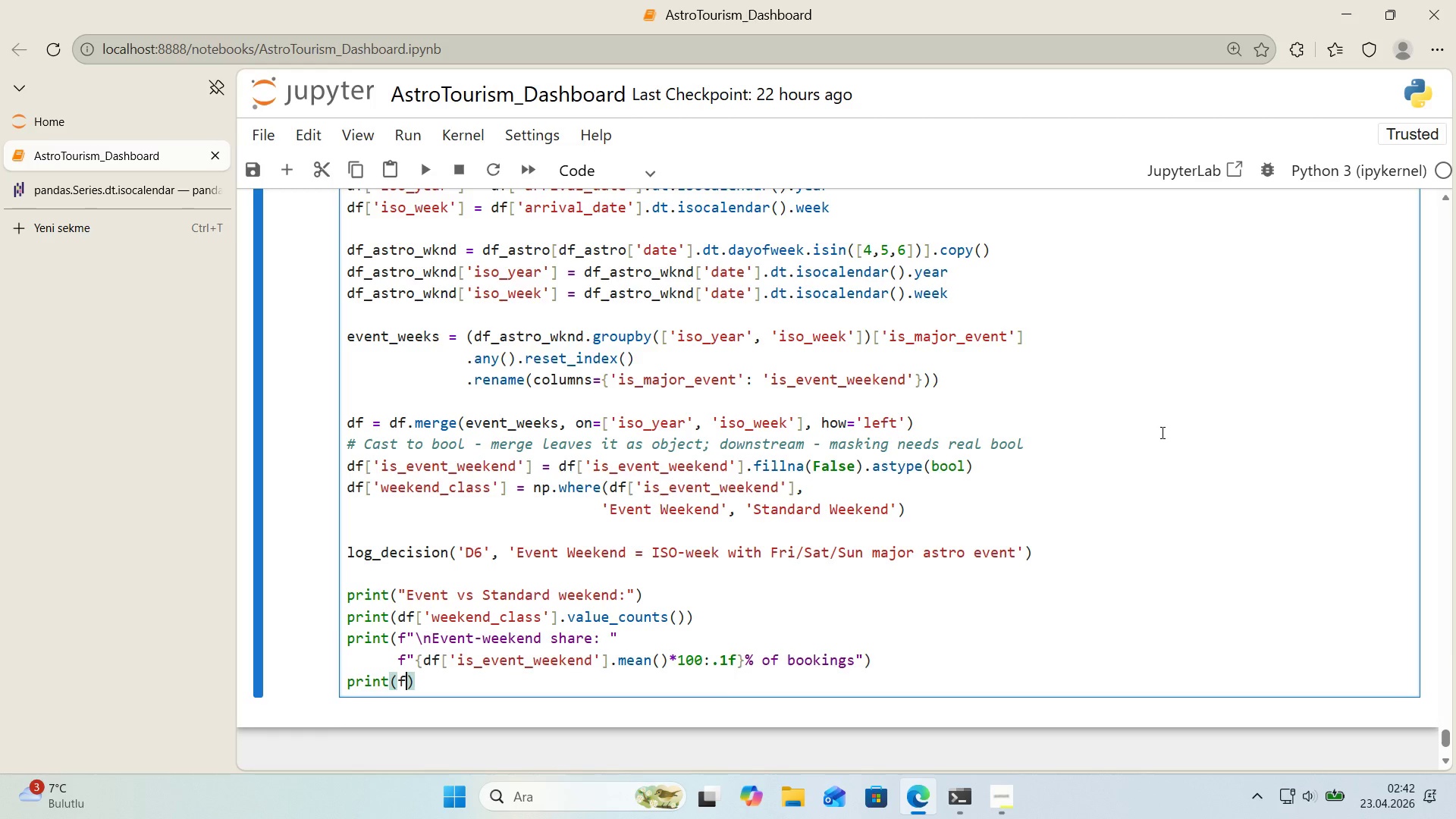 
key(Backquote)
 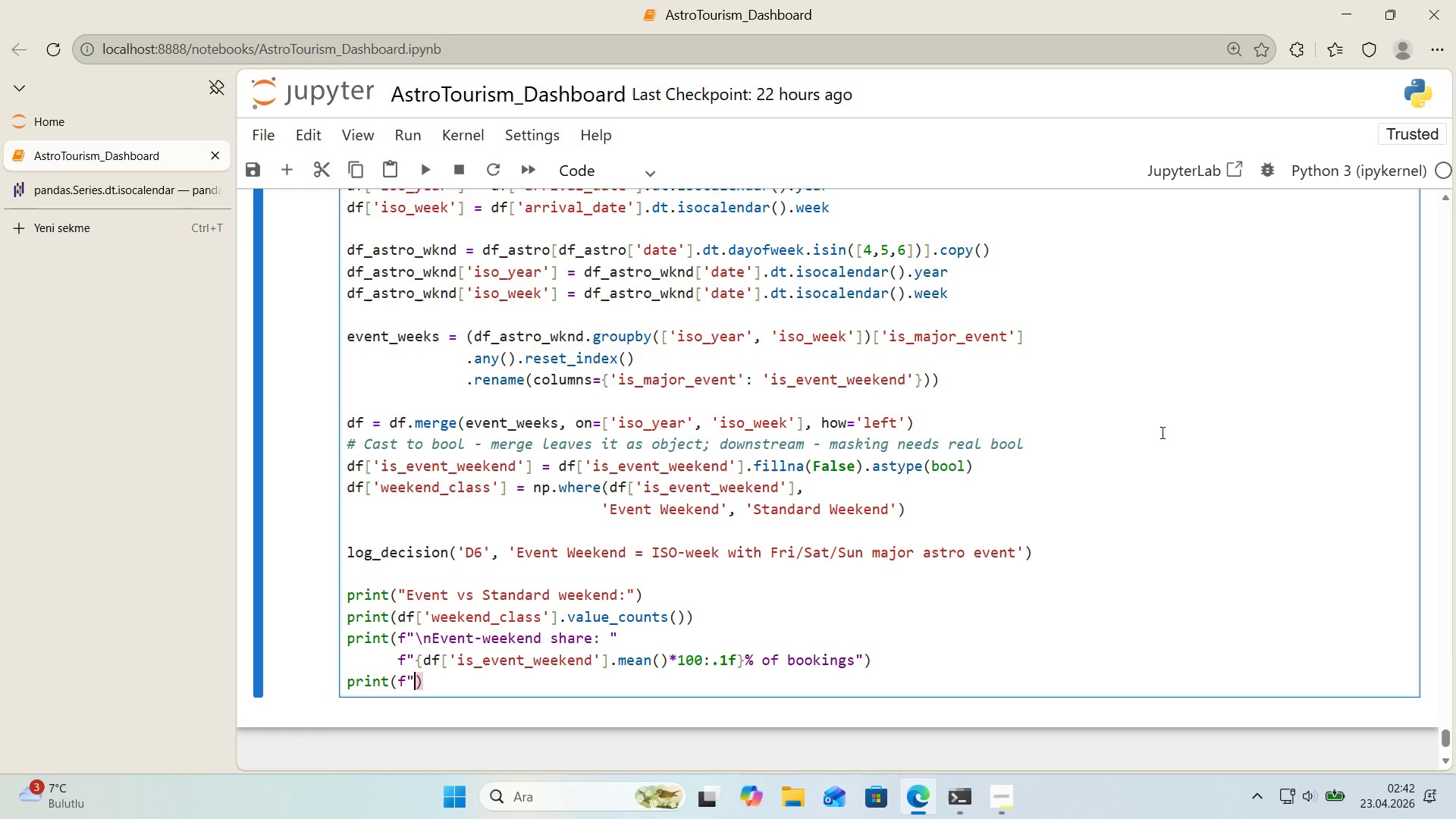 
key(Backquote)
 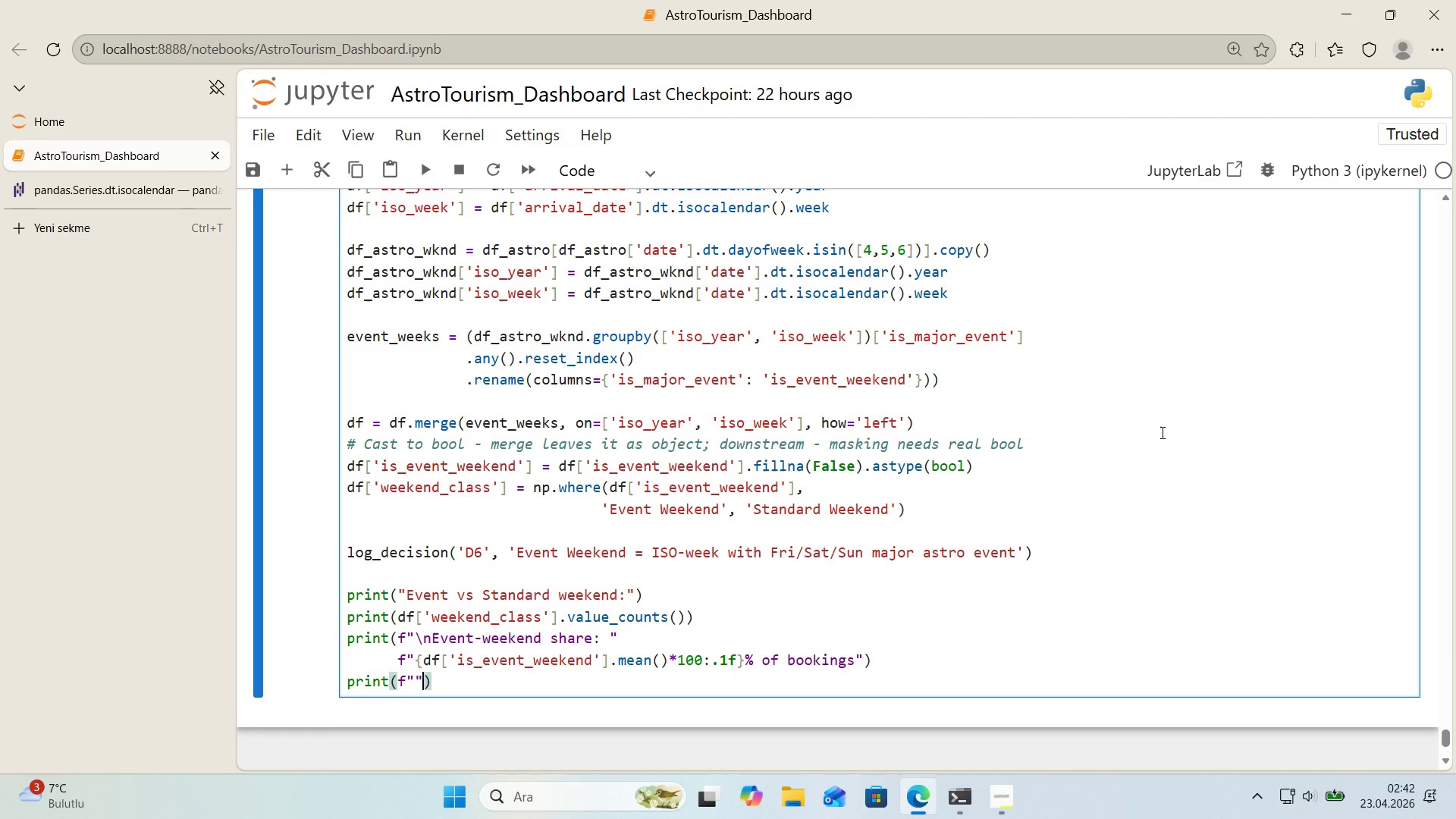 
key(ArrowLeft)
 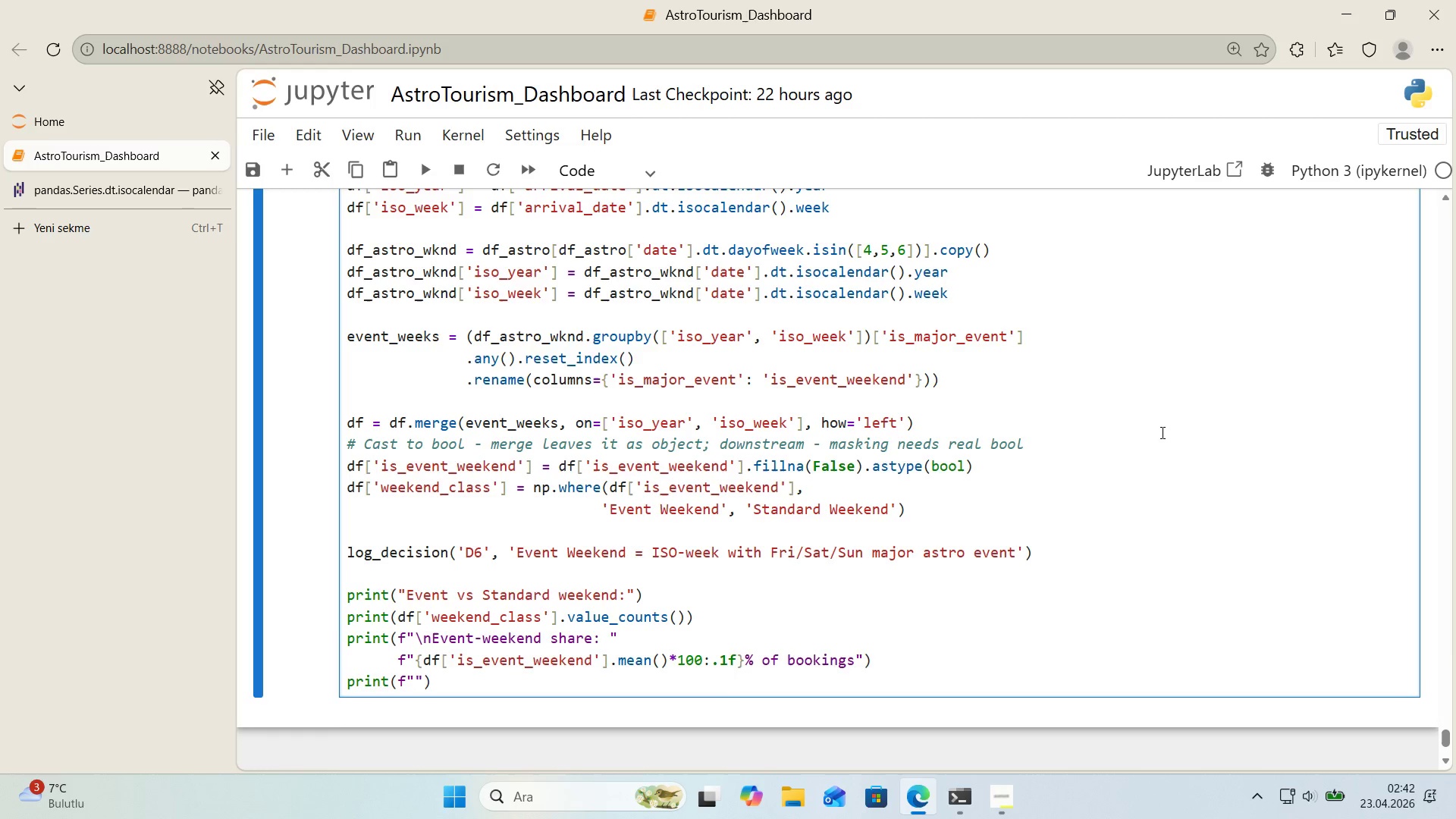 
key(Alt+Control+IntlYen)
 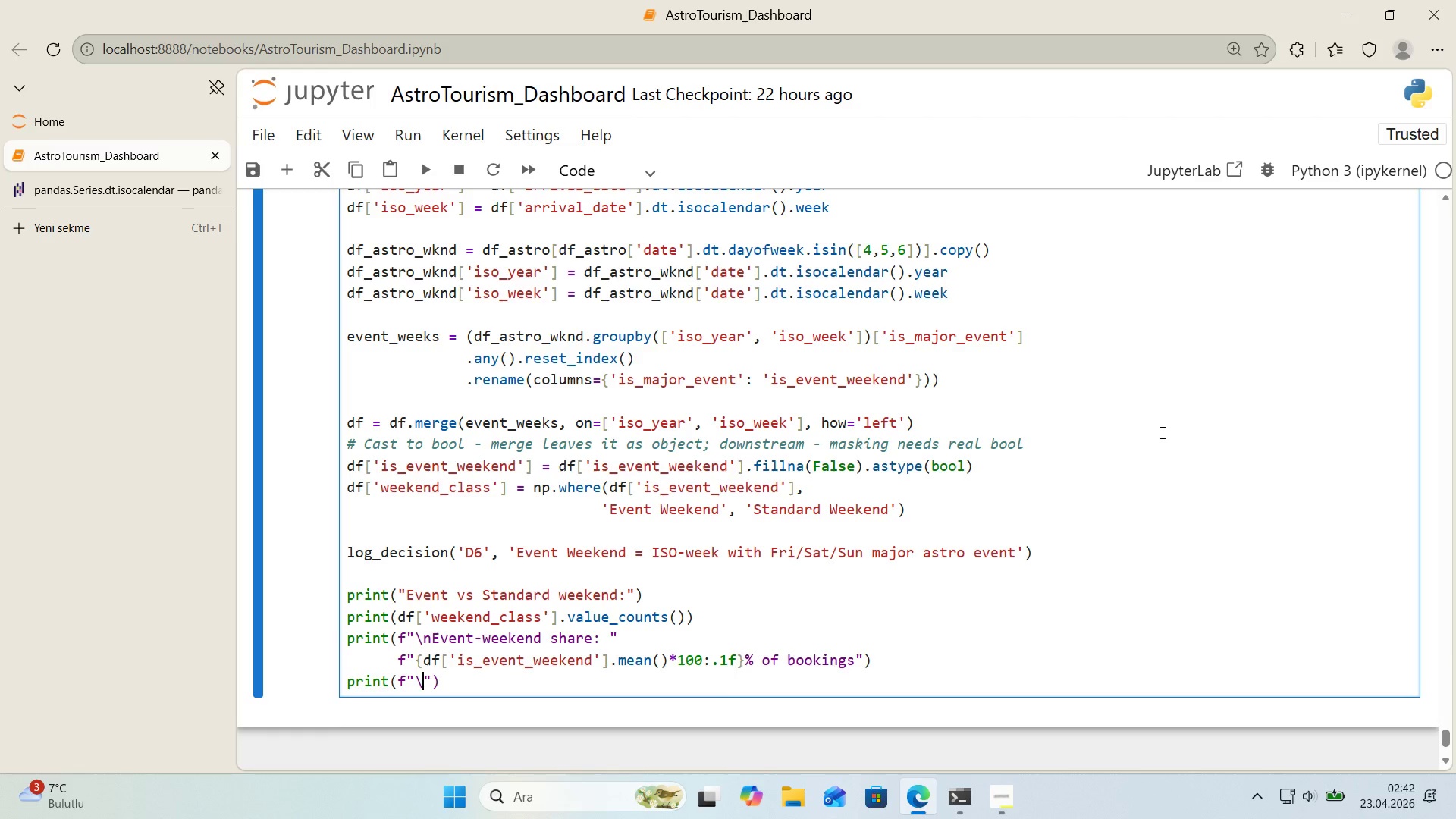 
type(nTop pr'mary events on event weekends)
 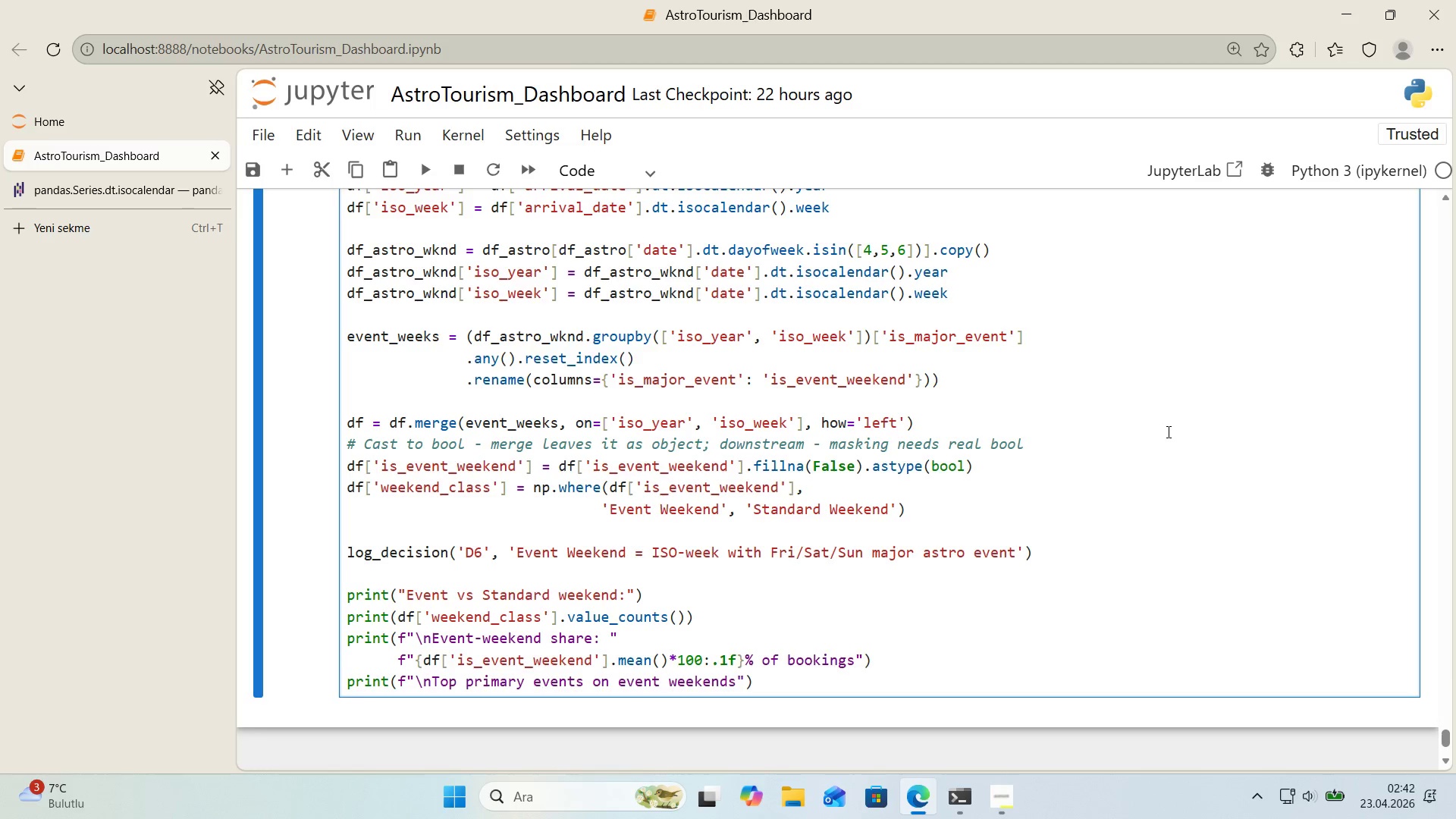 
scroll: coordinate [1147, 438], scroll_direction: down, amount: 2.0
 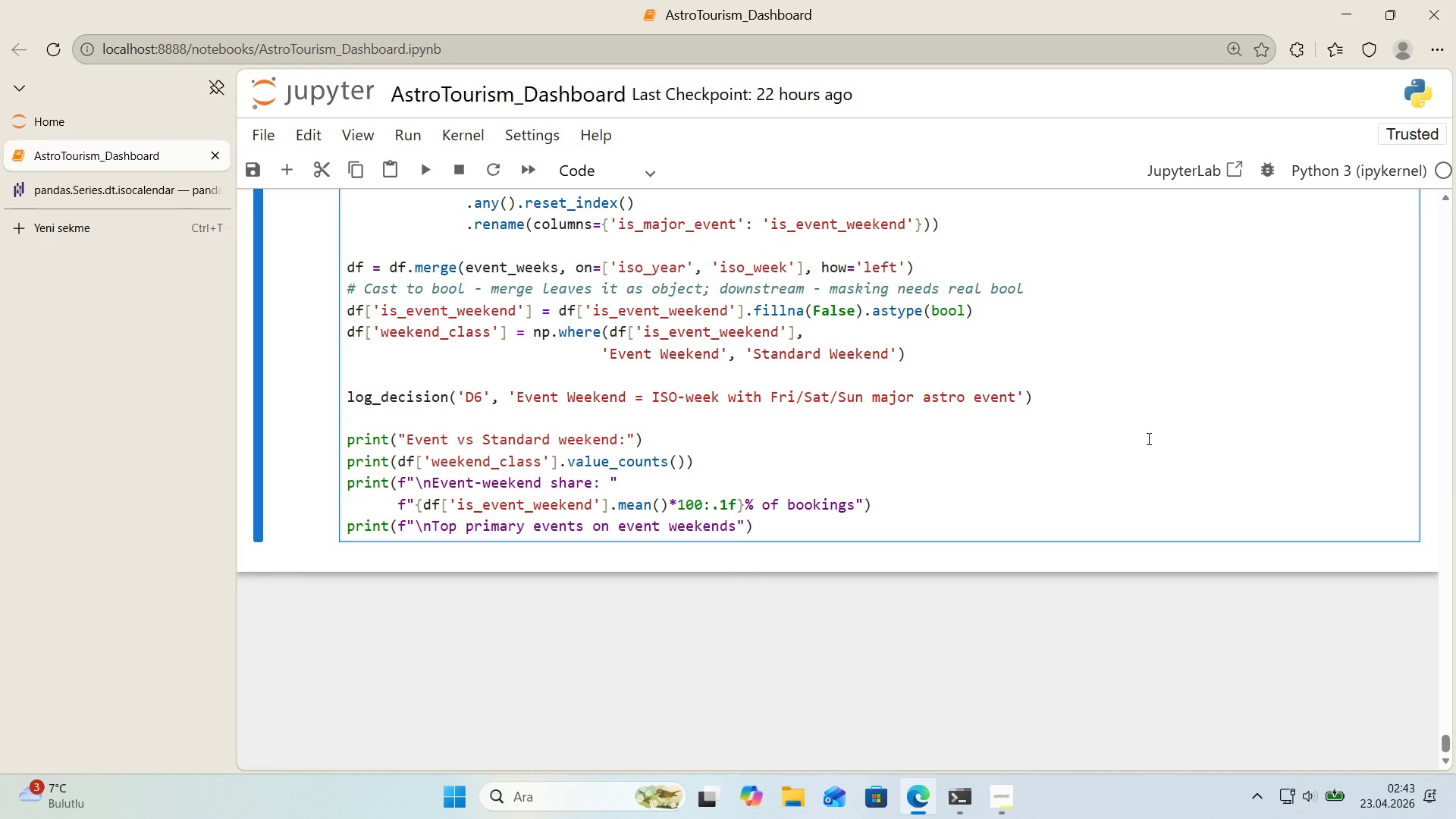 
wait(42.21)
 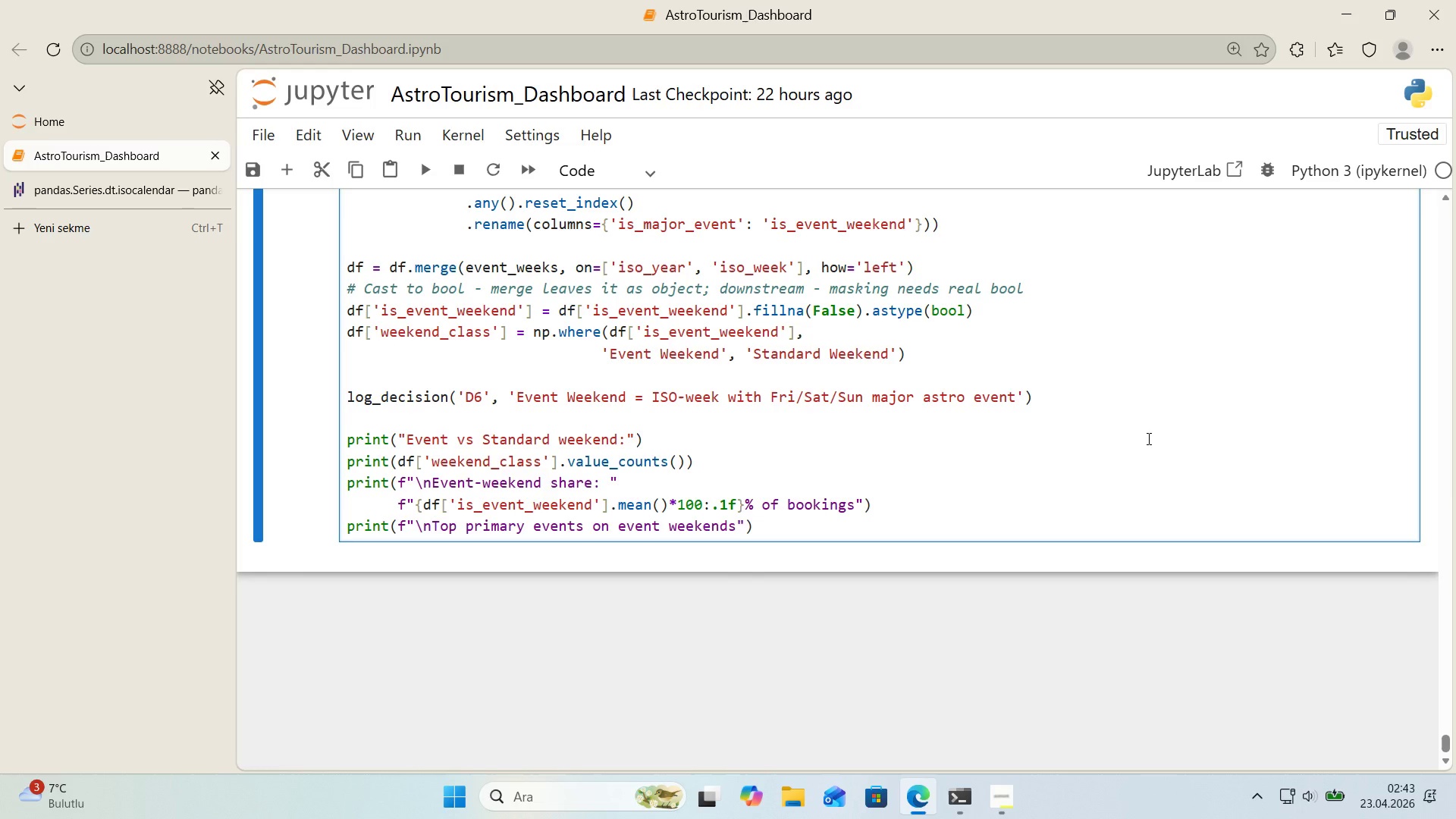 
type( *()
 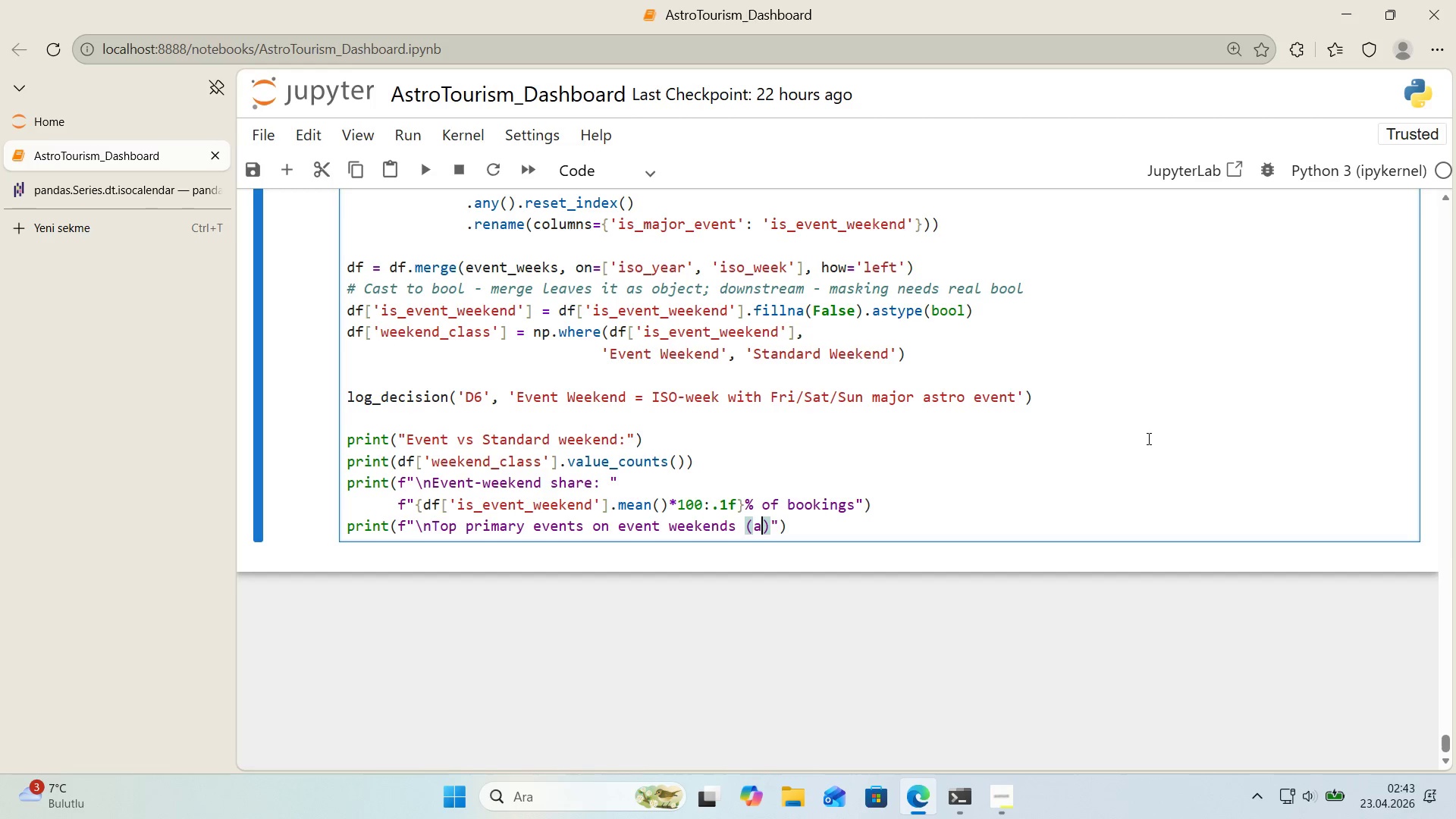 
 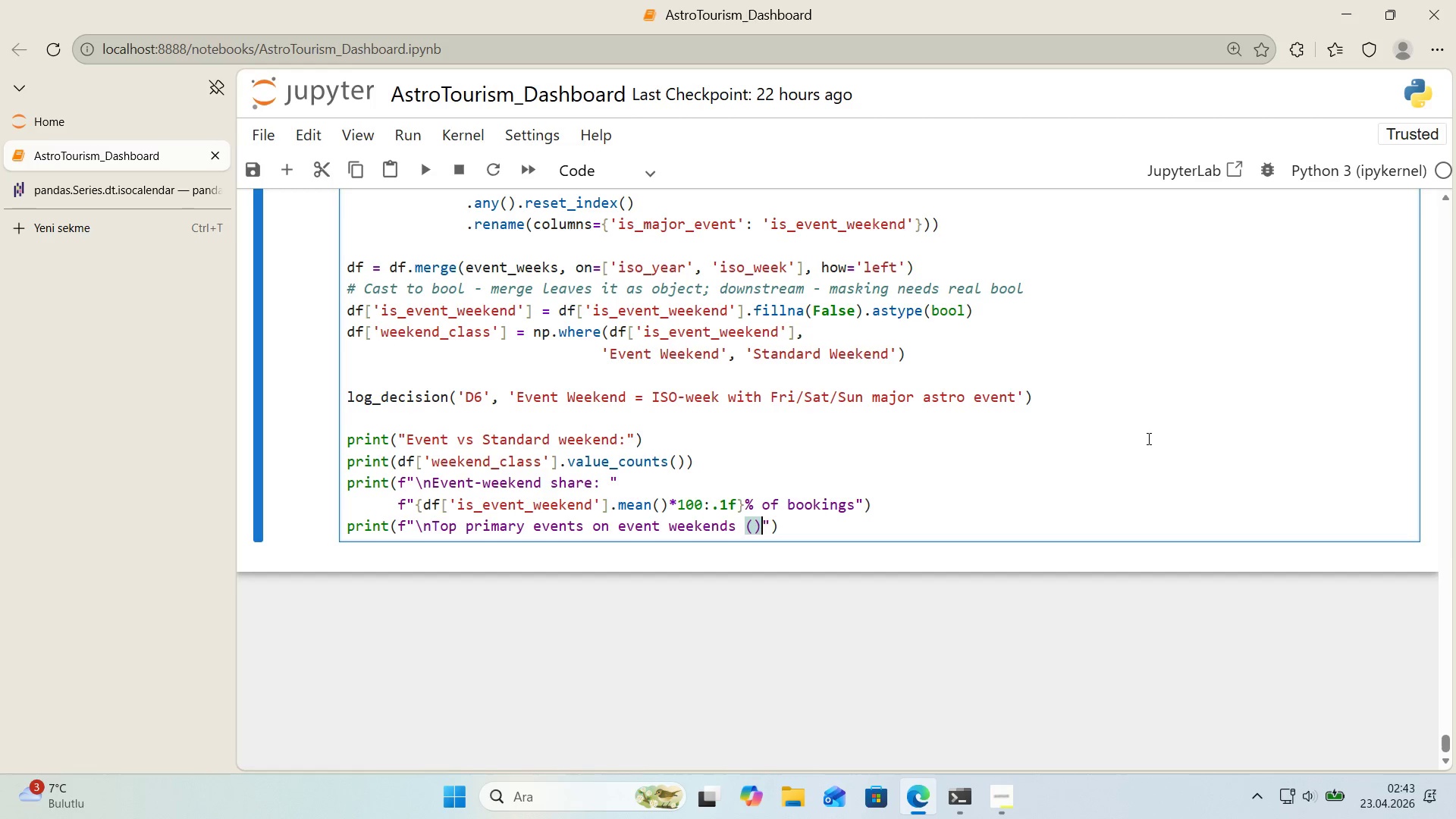 
key(ArrowLeft)
 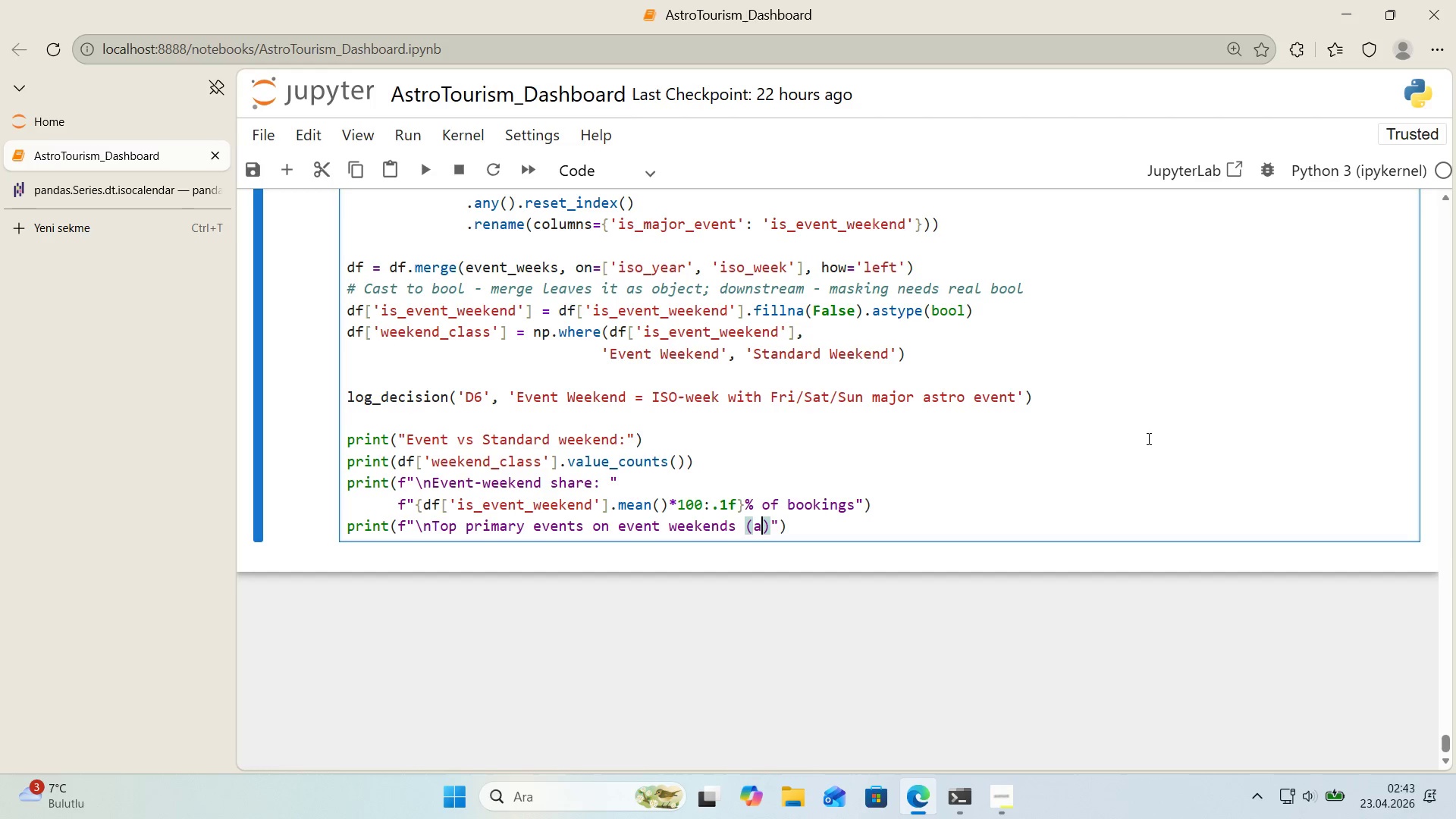 
type(arr'val )
key(Backspace)
type(-day bas's)
 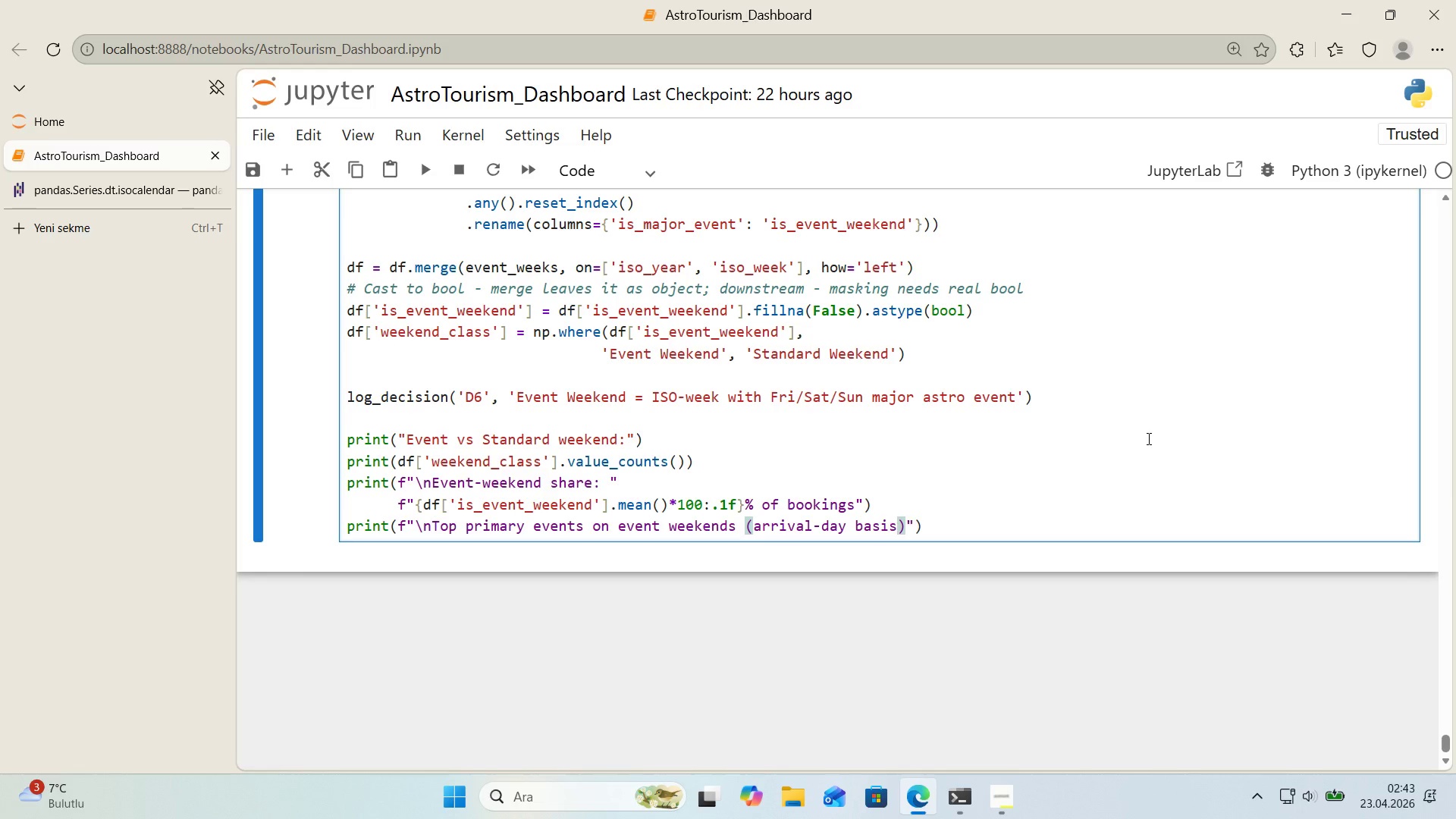 
key(ArrowRight)
 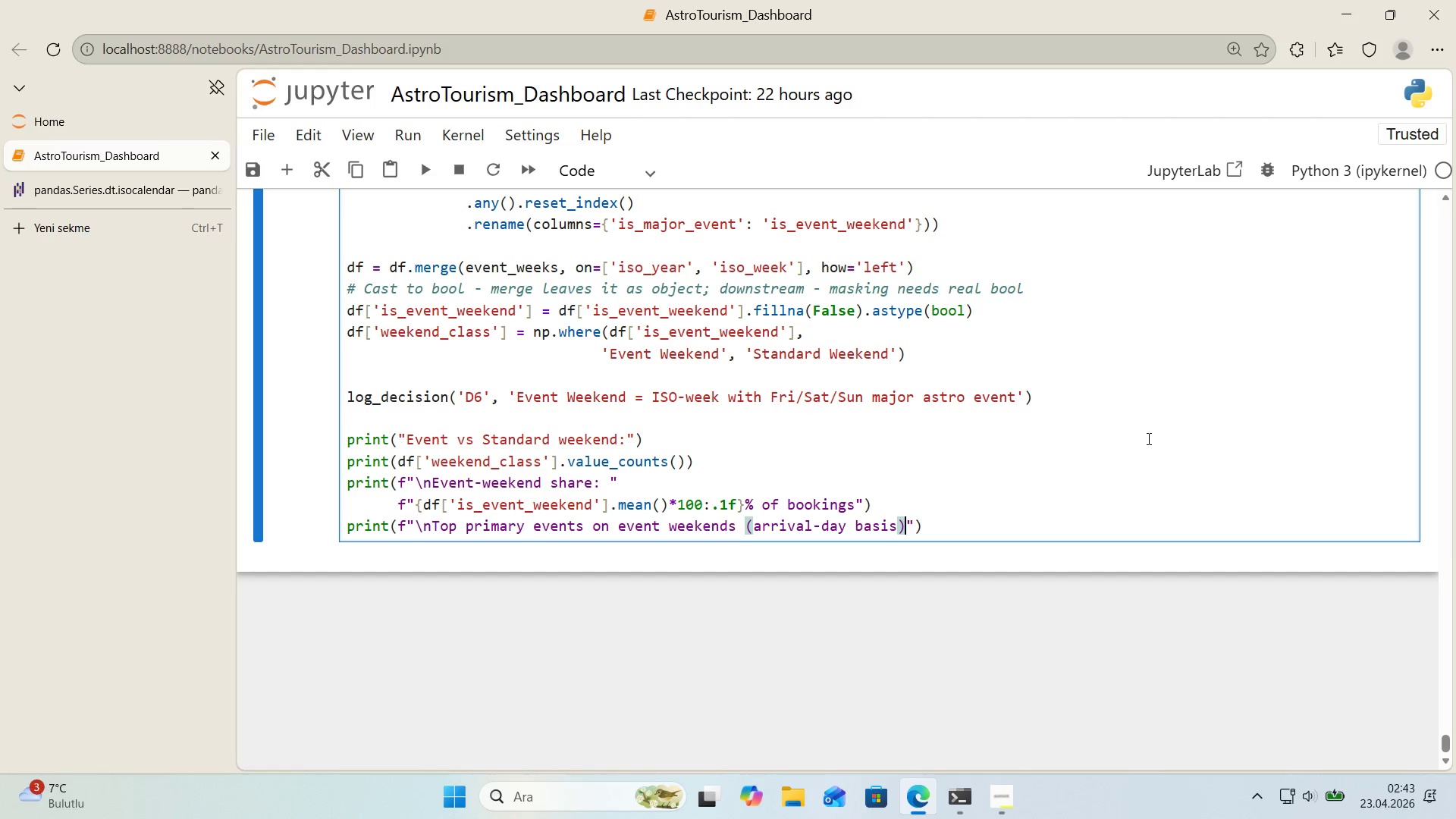 
key(Shift+ShiftRight)
 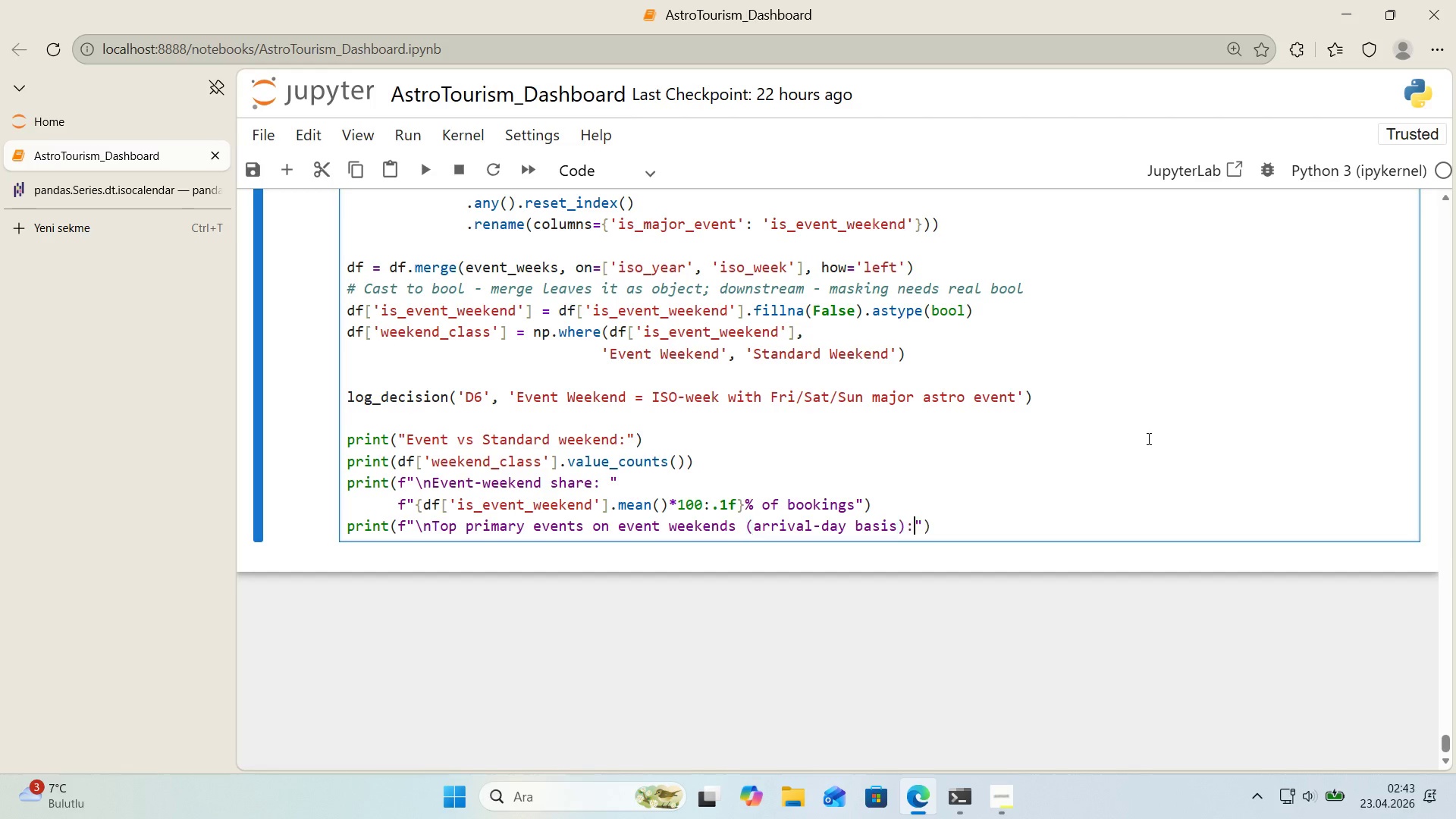 
key(Shift+Period)
 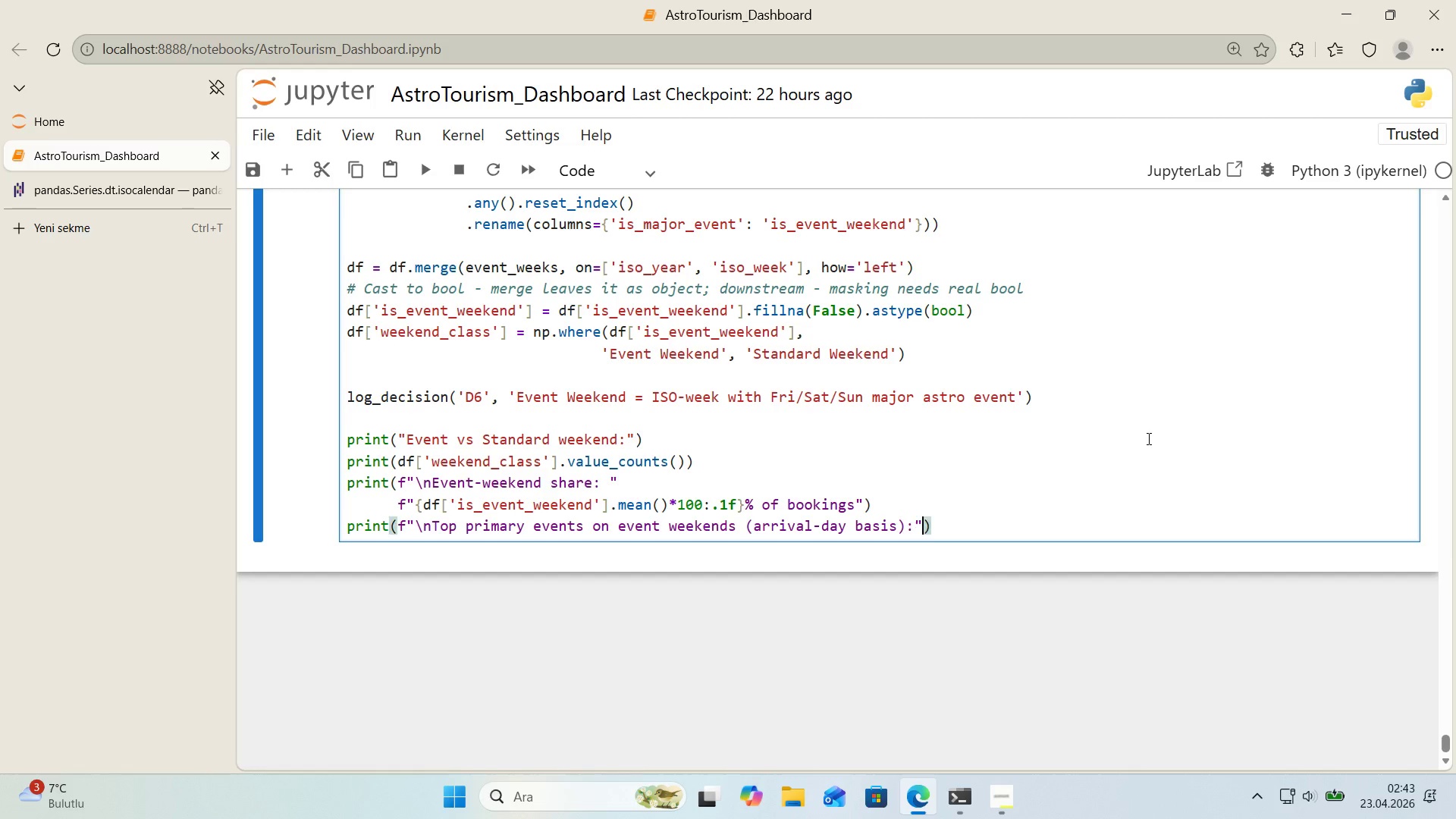 
key(ArrowRight)
 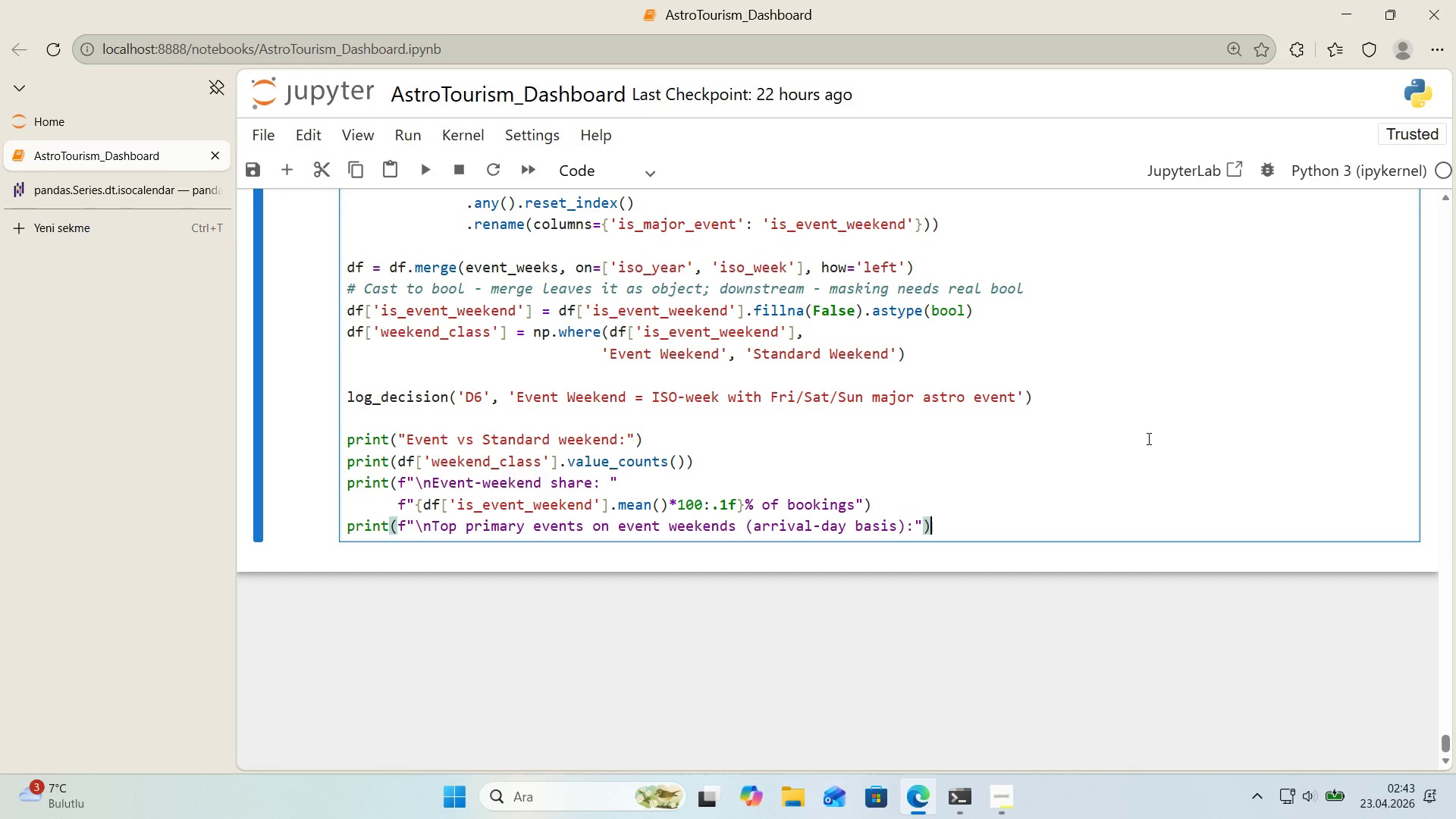 
key(ArrowRight)
 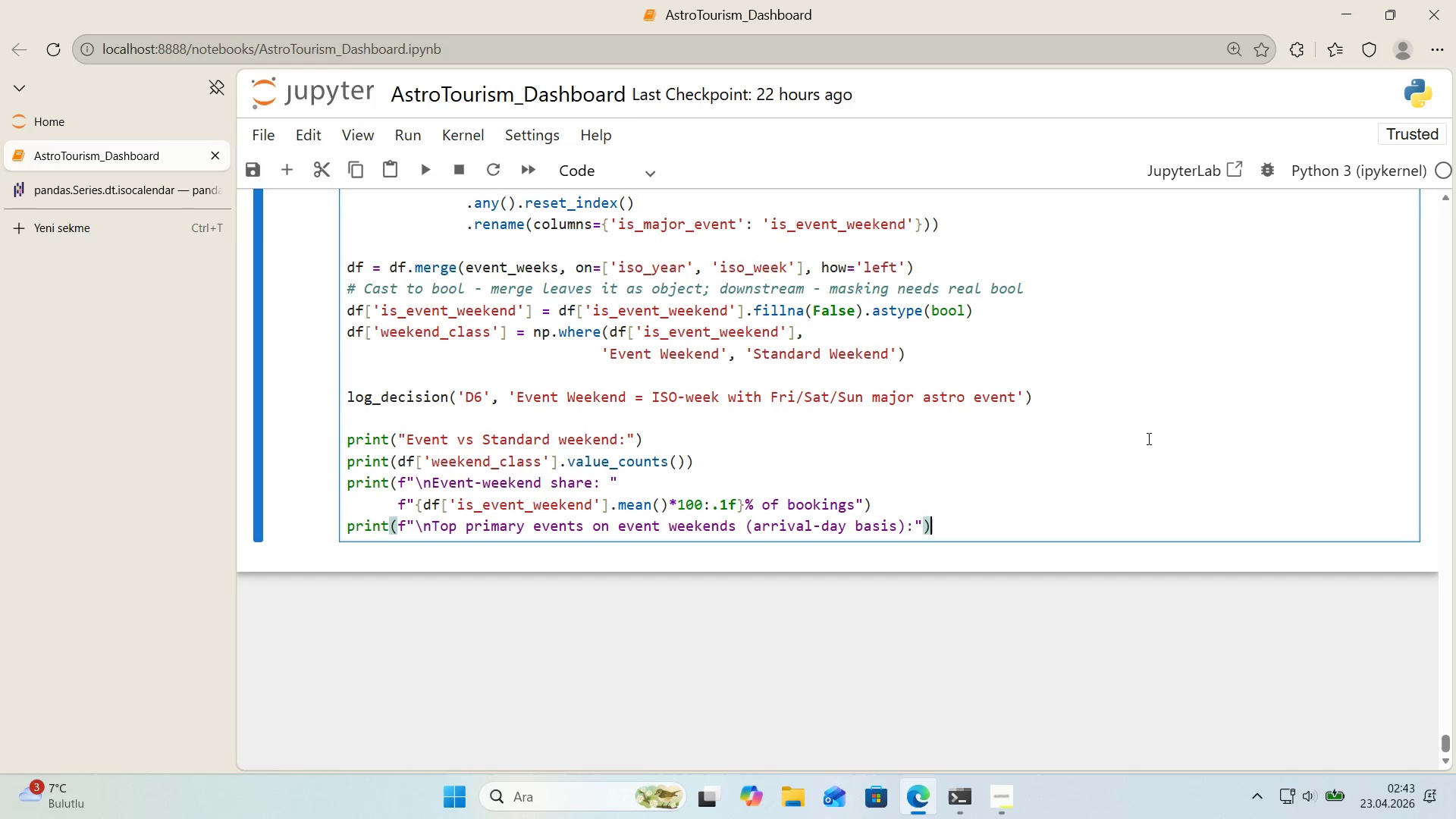 
key(Enter)
 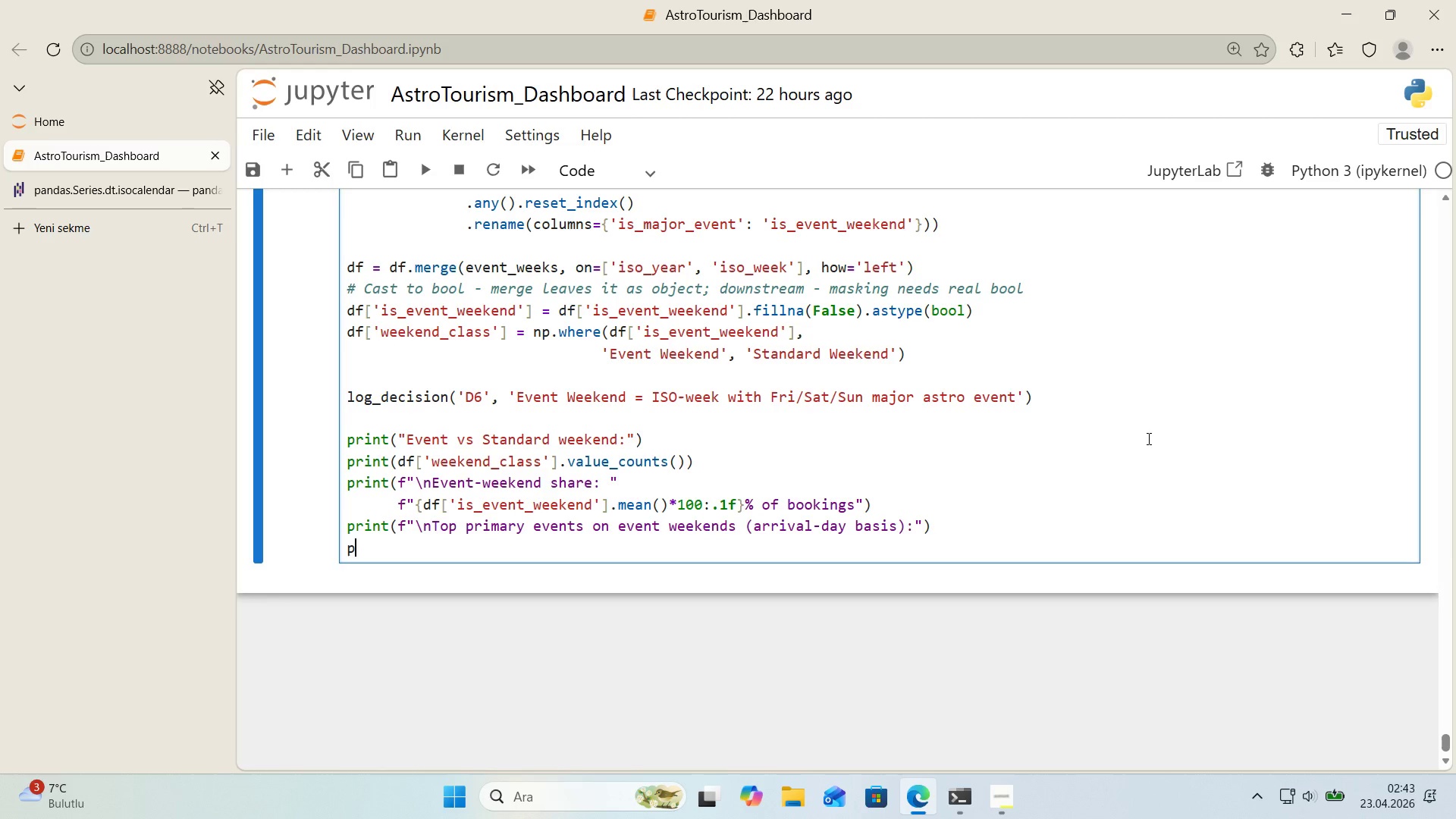 
type(pr'nt*()
 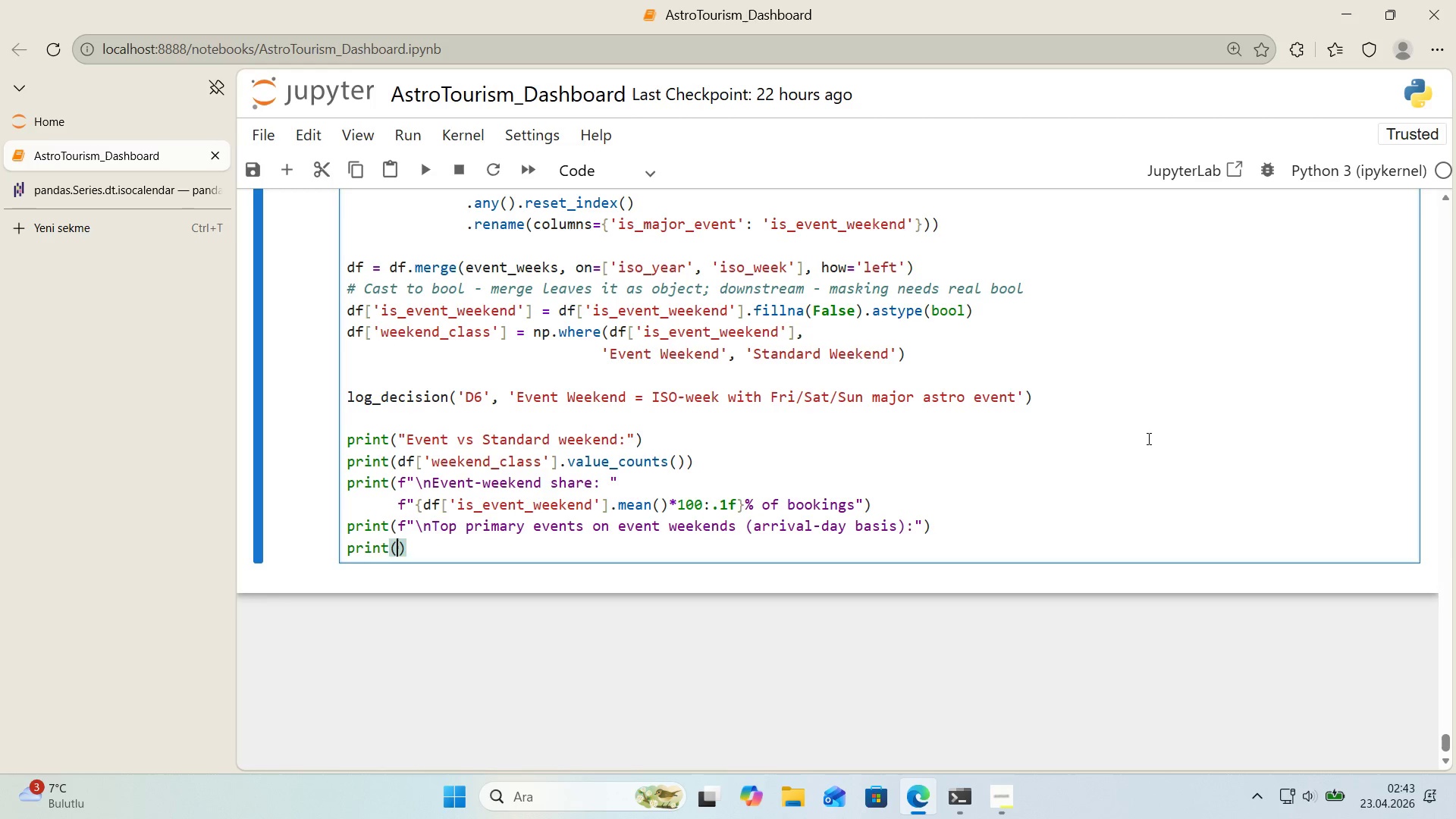 
 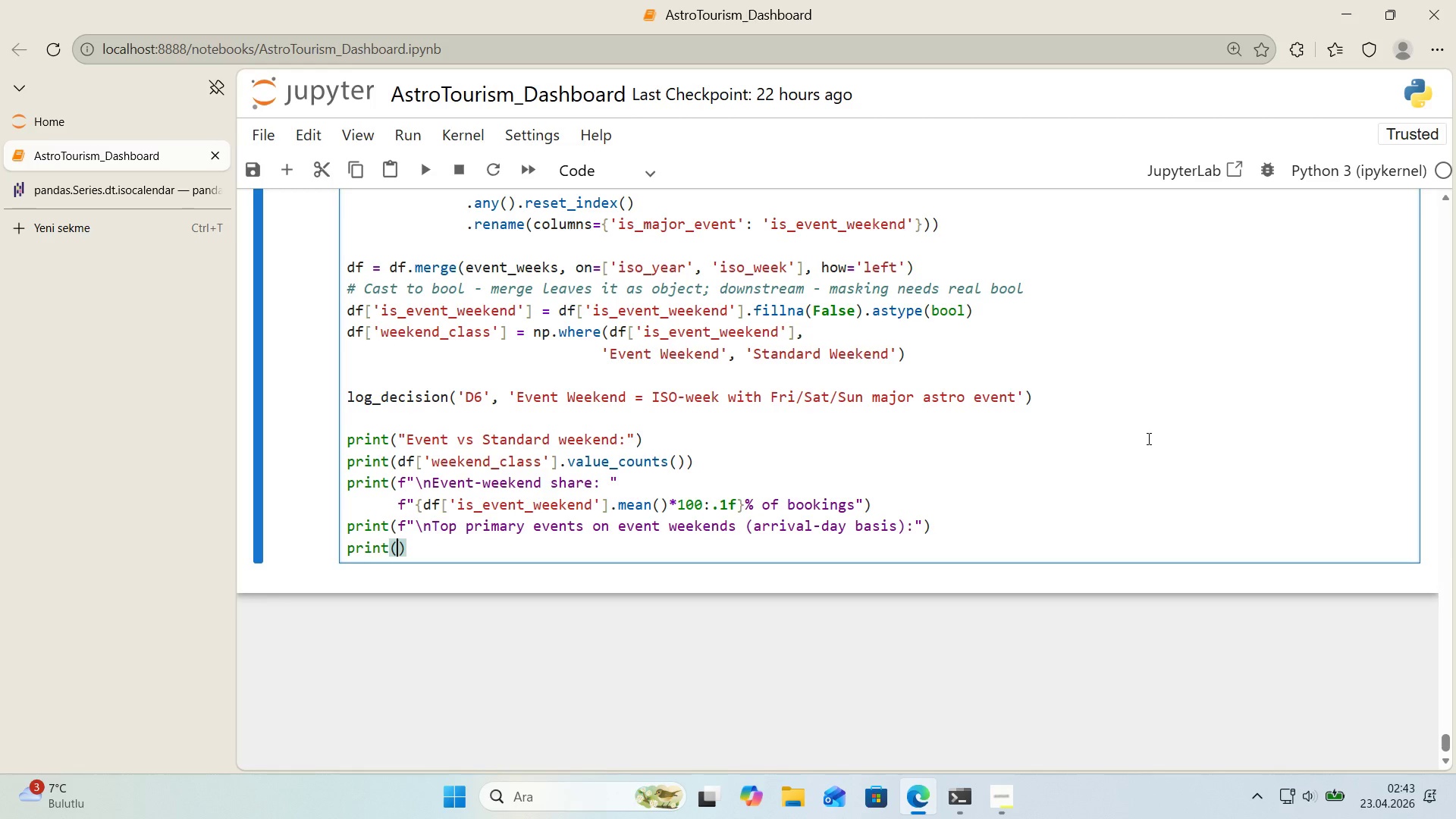 
key(ArrowLeft)
 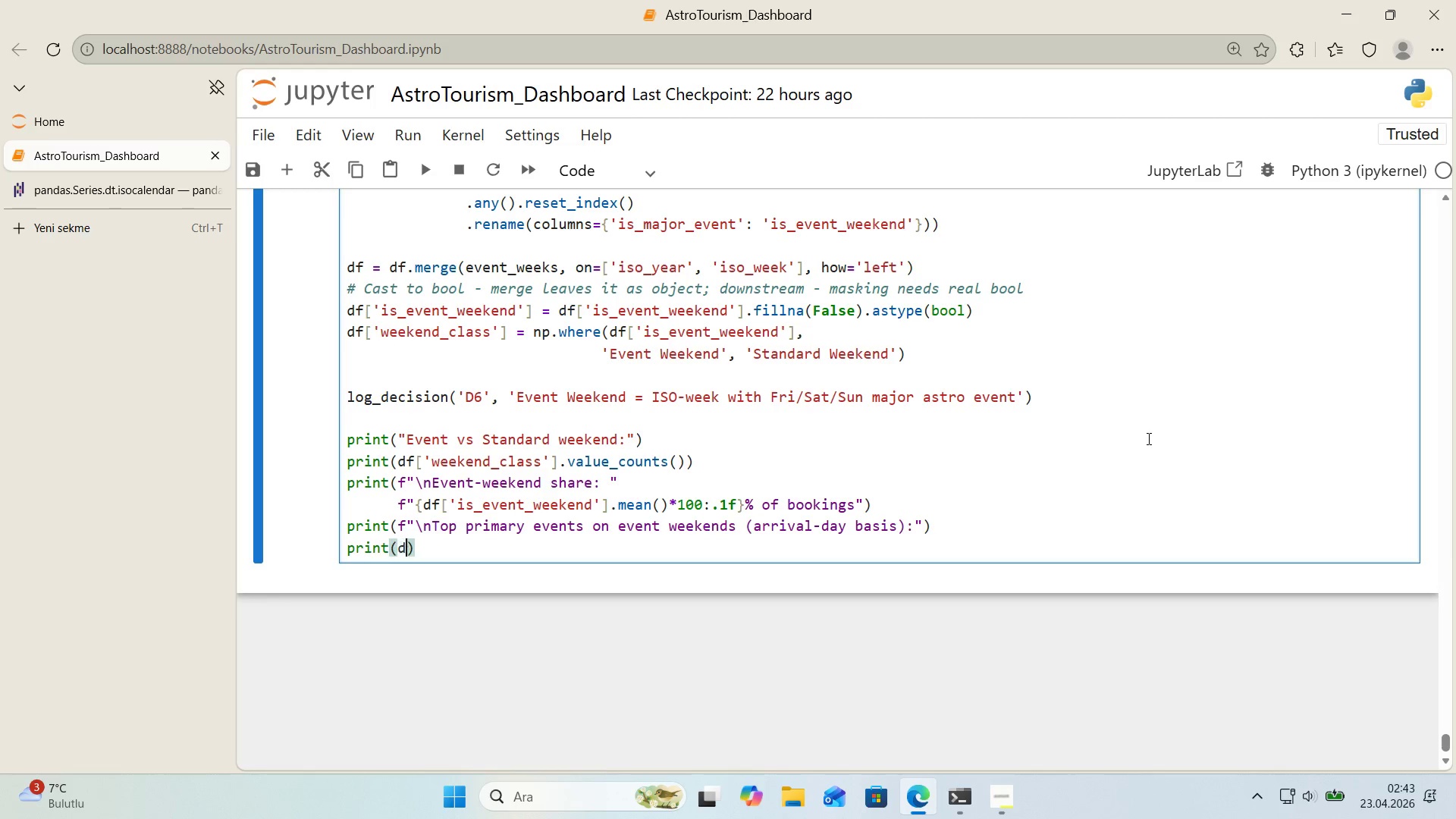 
type(df)
 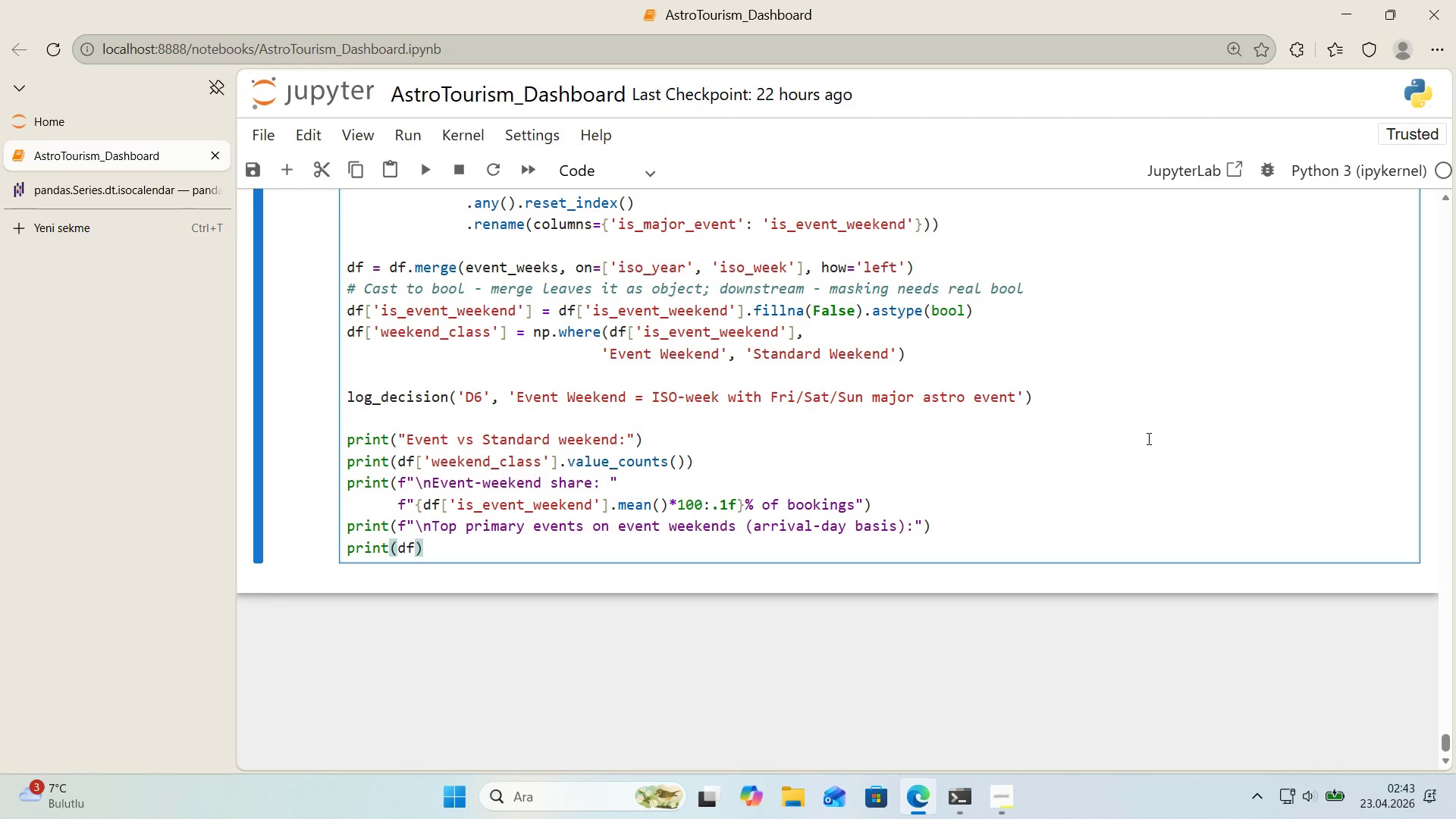 
key(Alt+Control+8)
 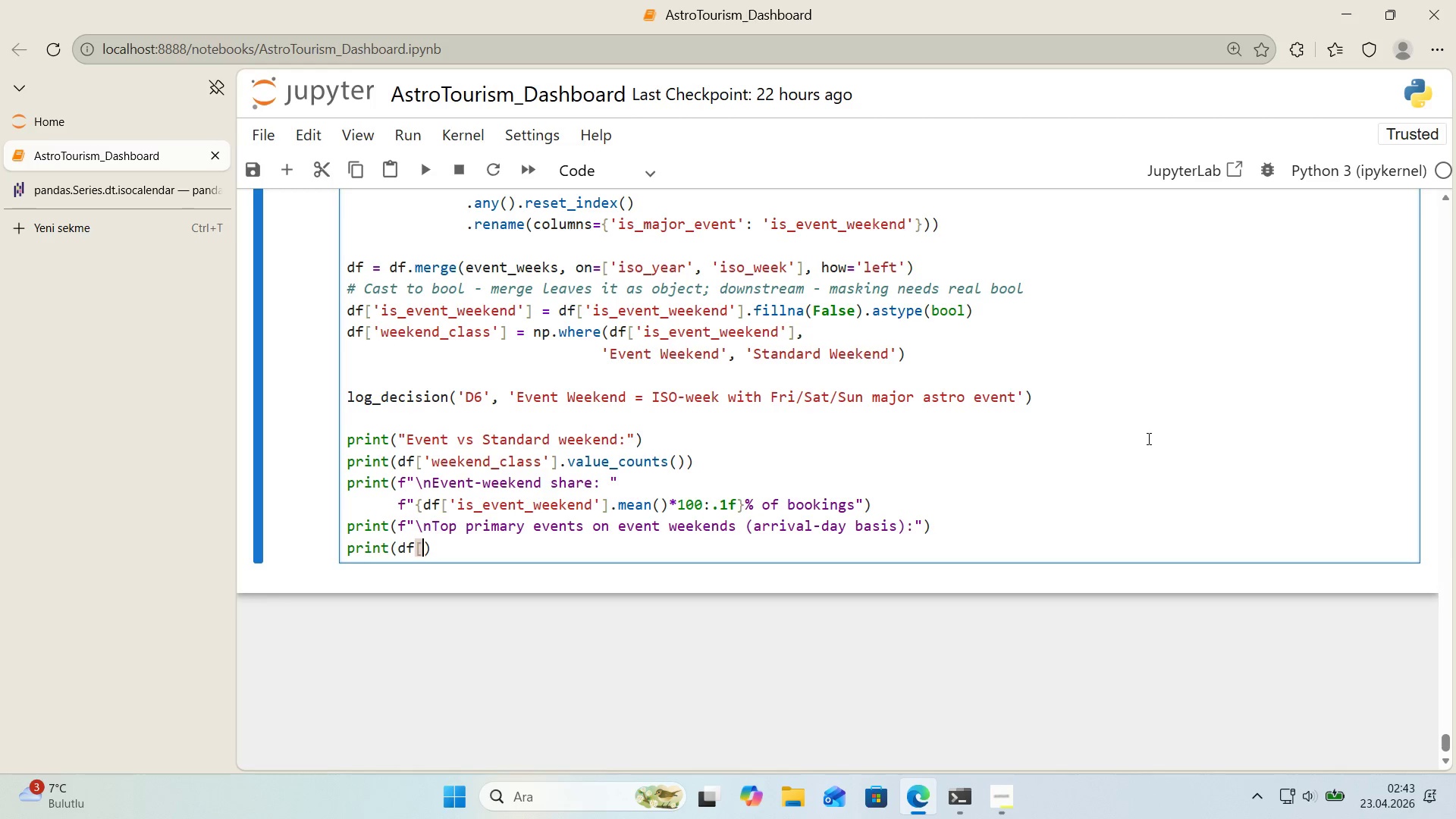 
key(Alt+Control+9)
 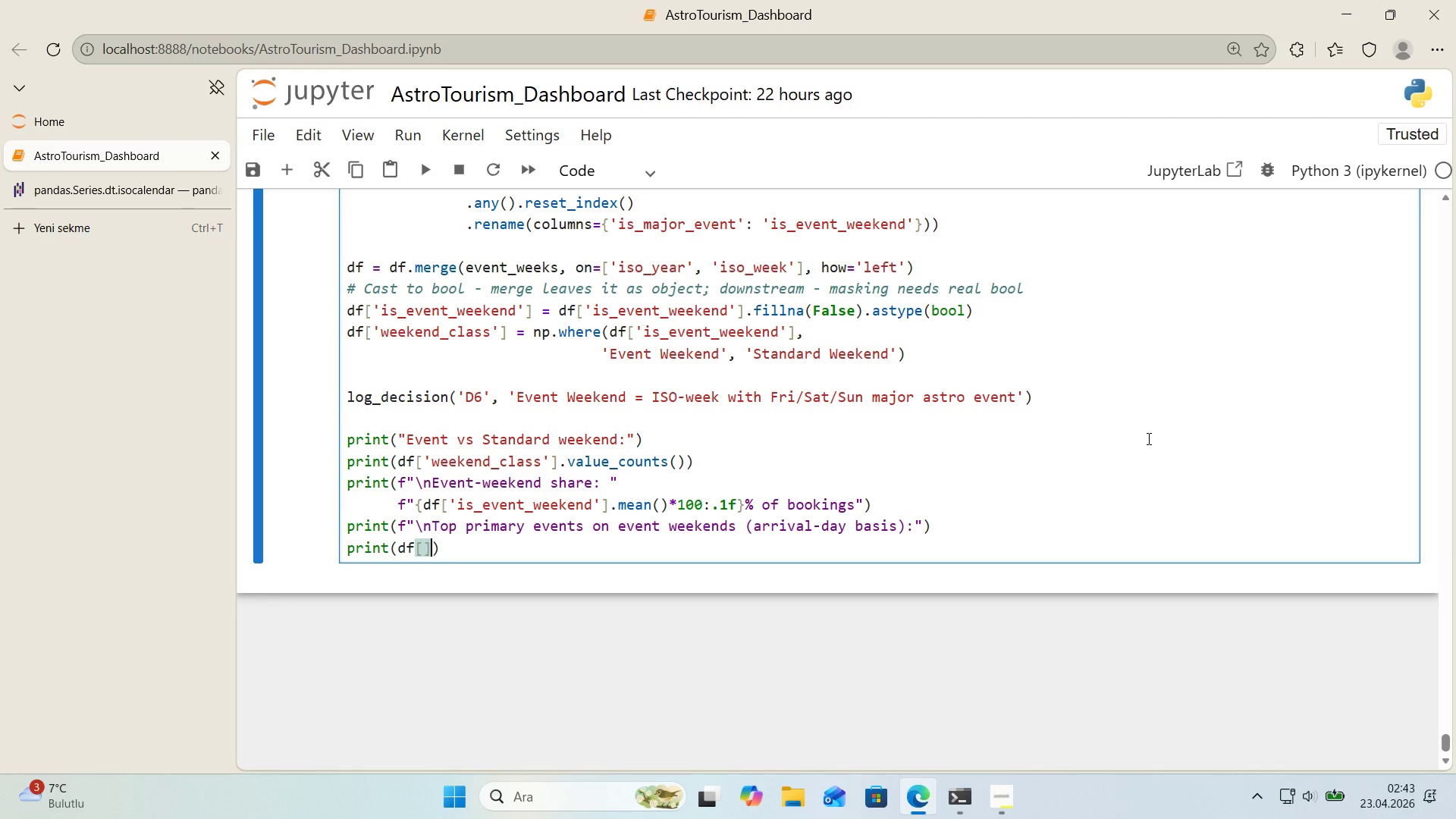 
key(ArrowLeft)
 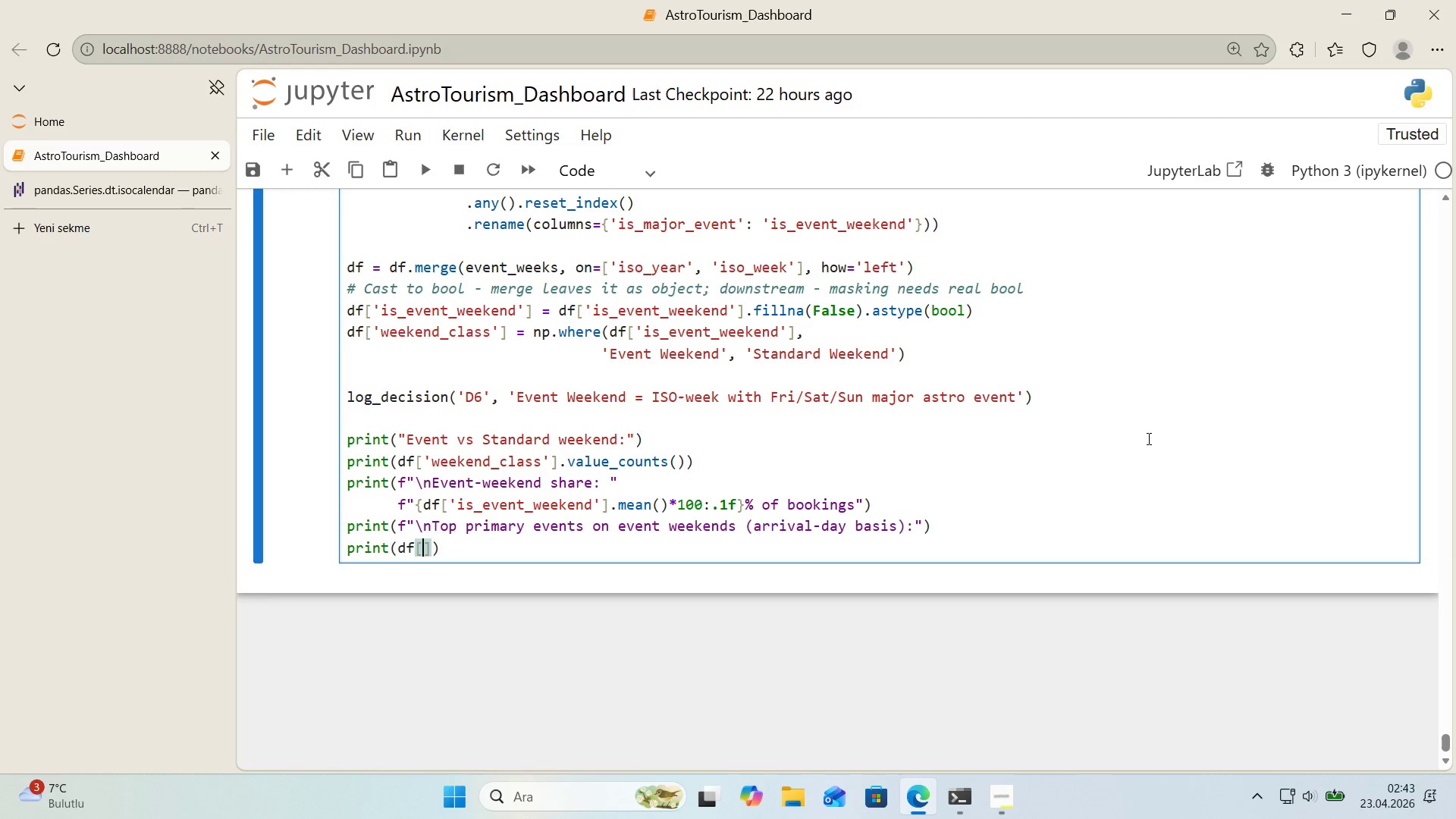 
type(df)
 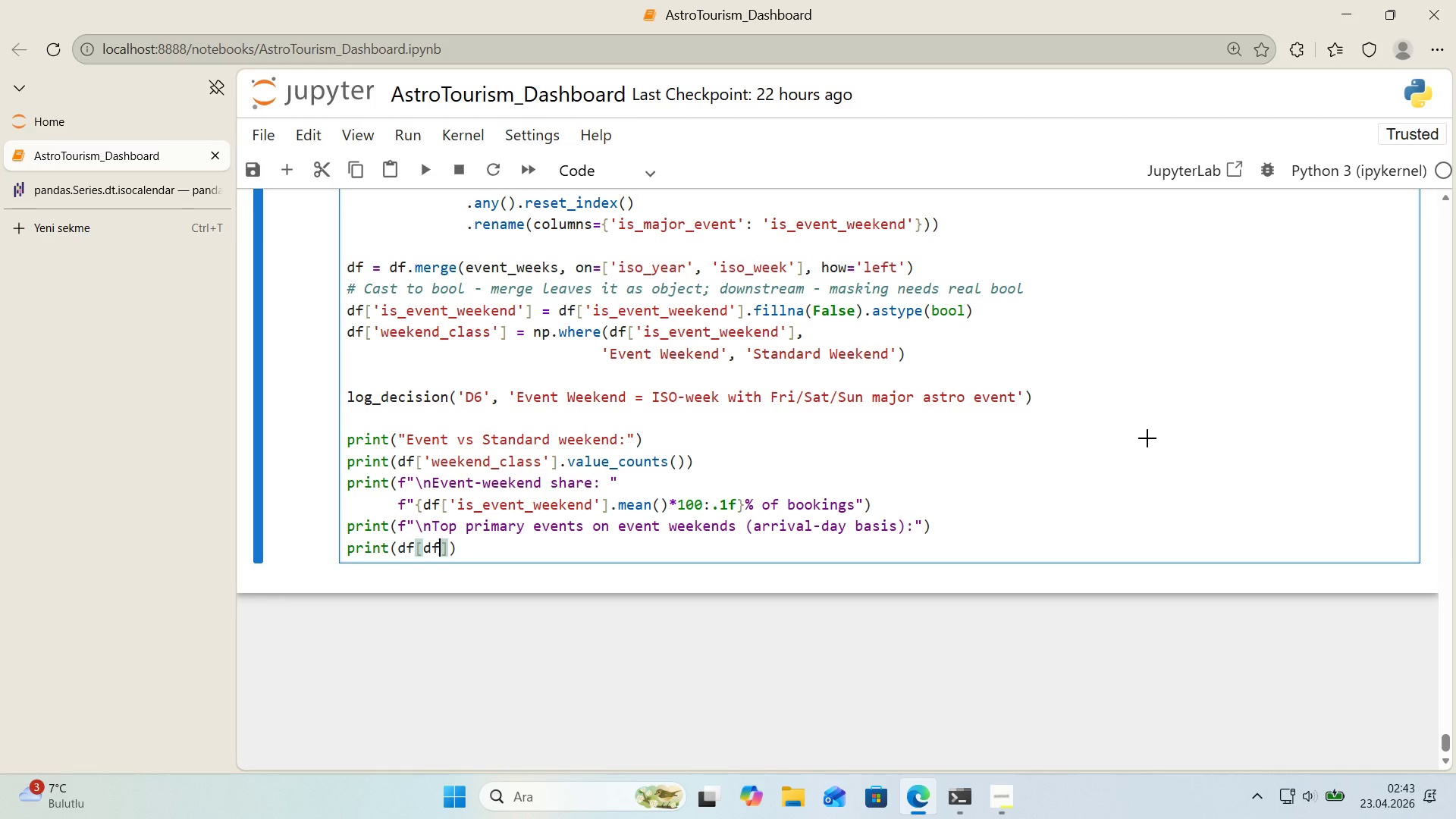 
key(Alt+Control+8)
 